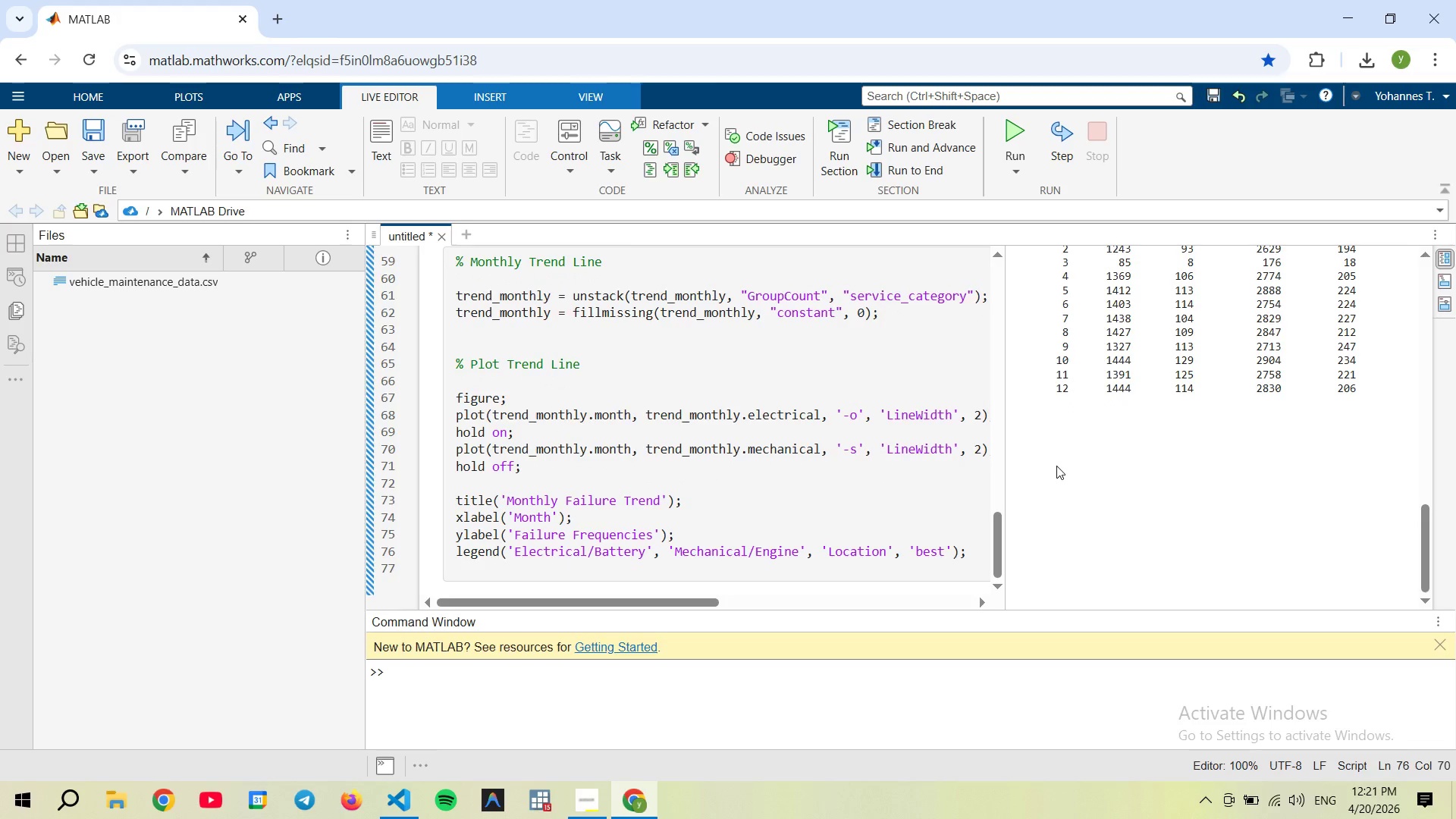 
type(grid on;)
 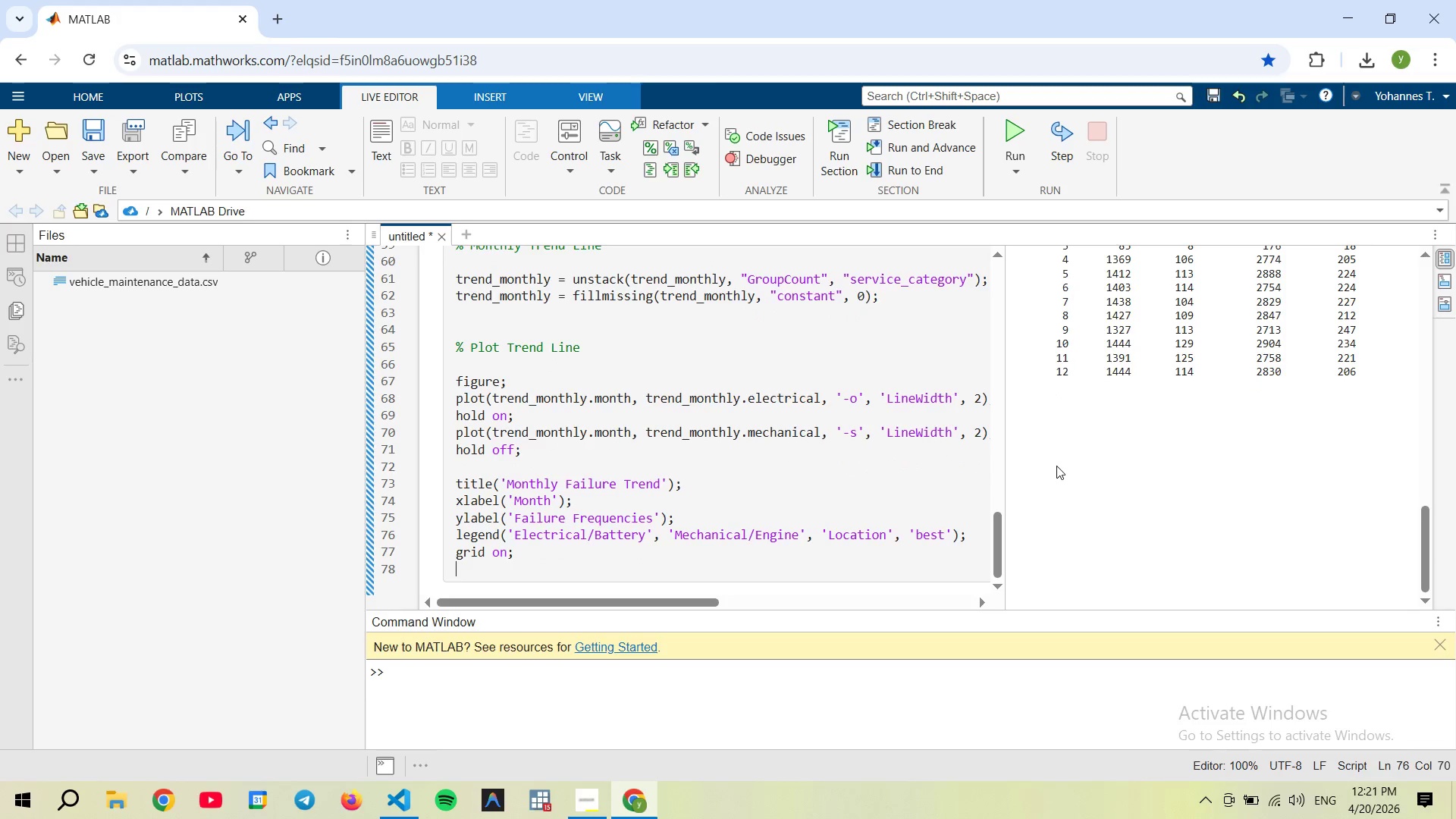 
key(Enter)
 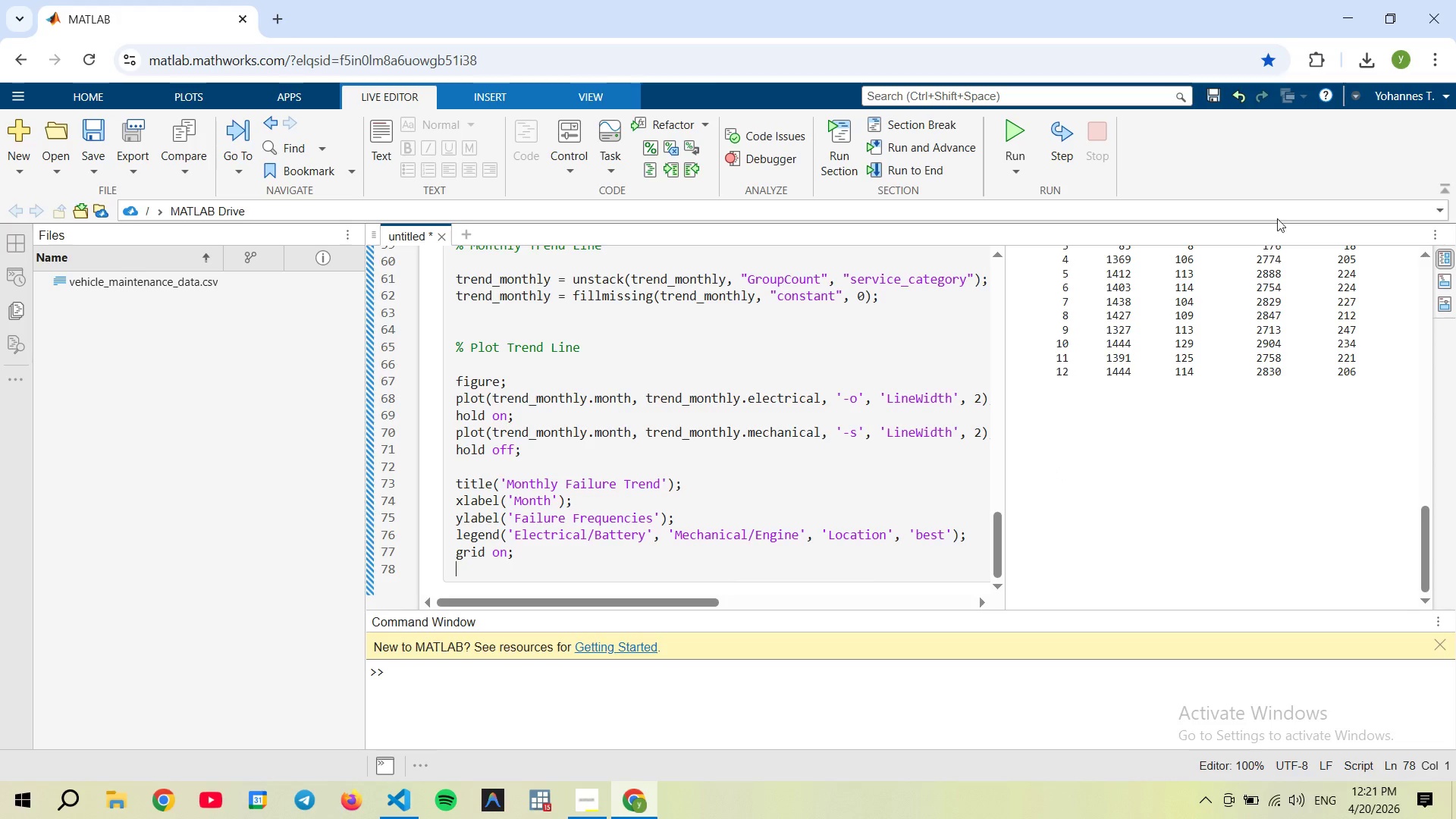 
left_click([1010, 132])
 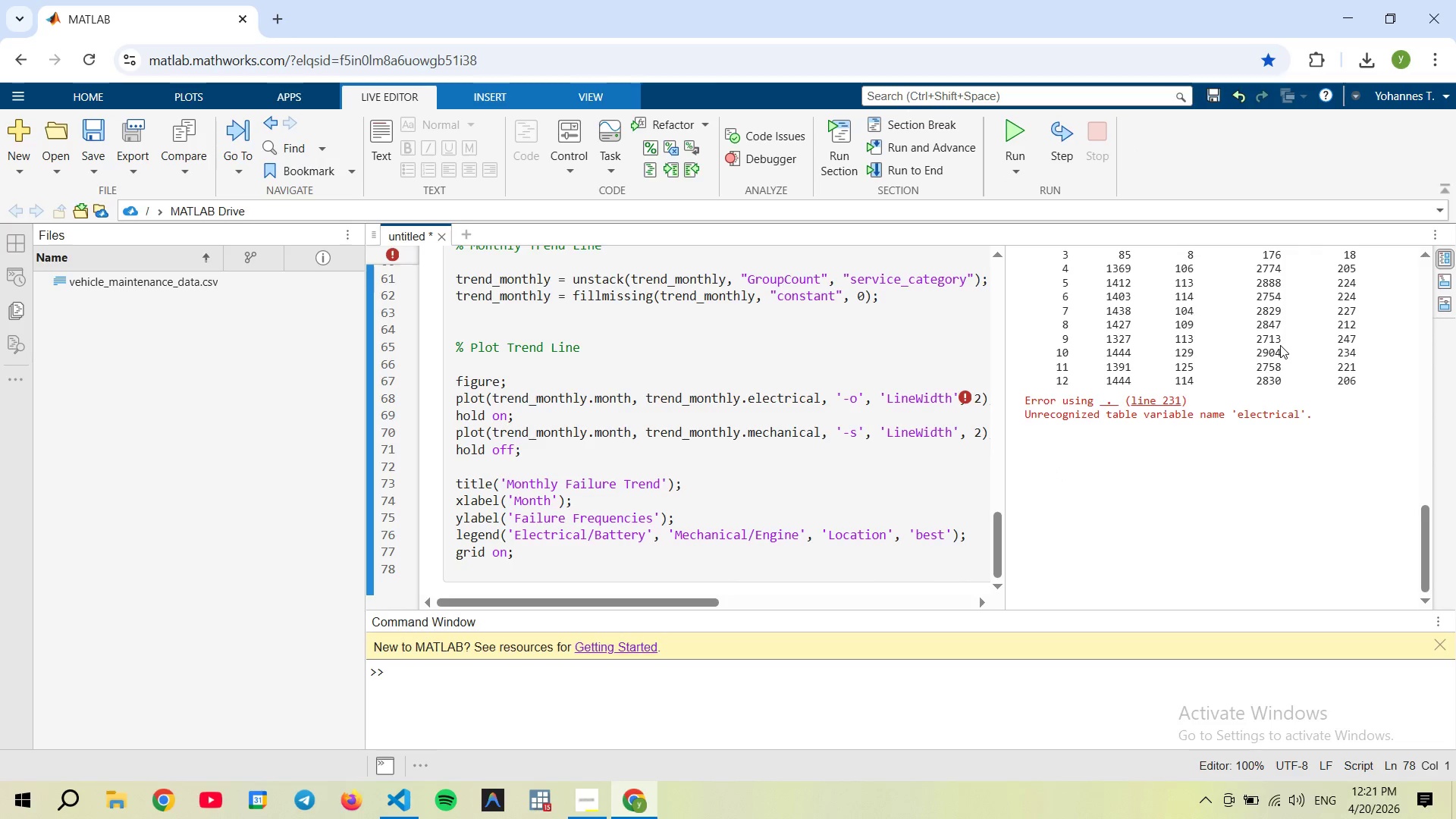 
wait(5.92)
 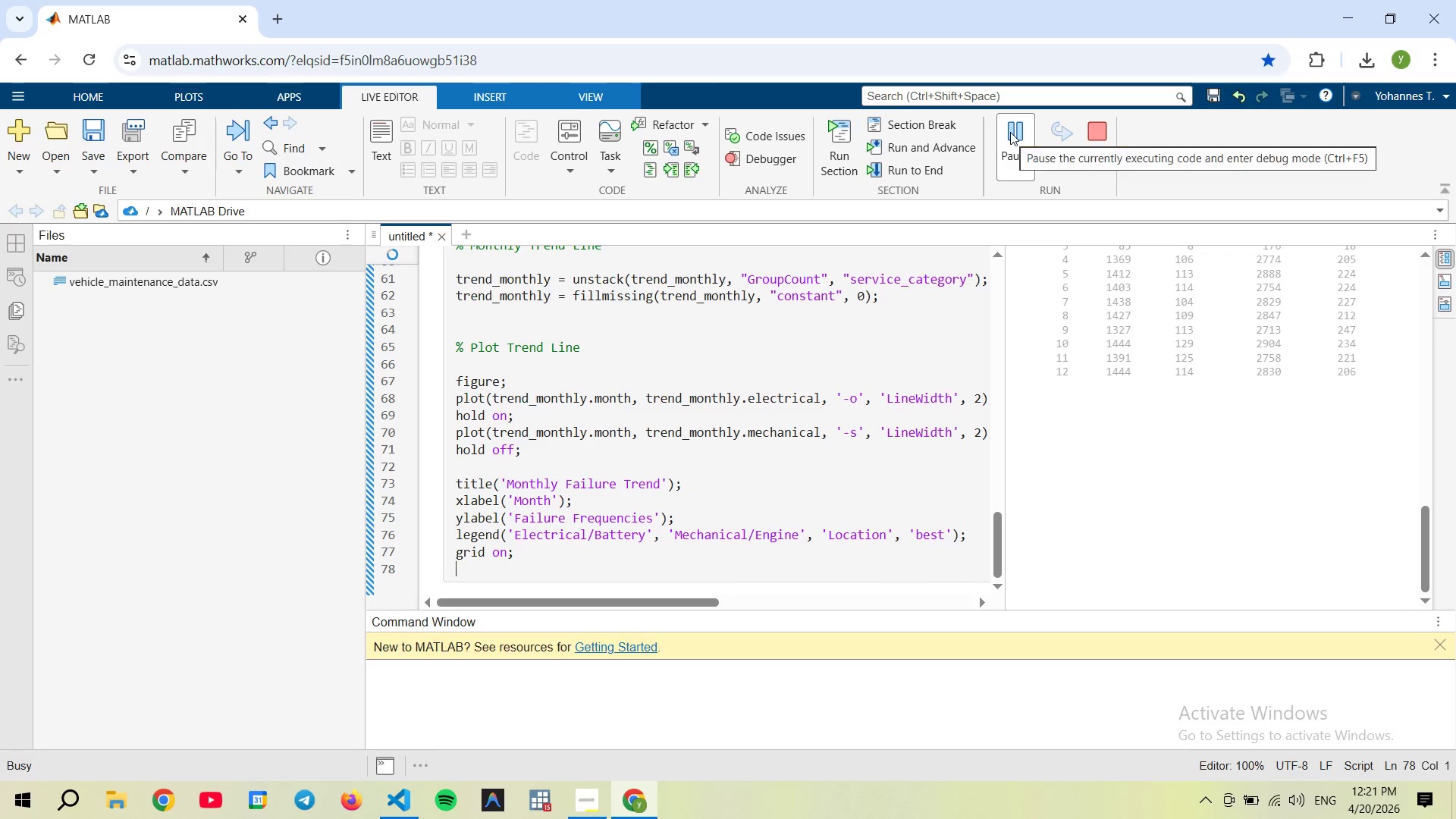 
left_click([674, 435])
 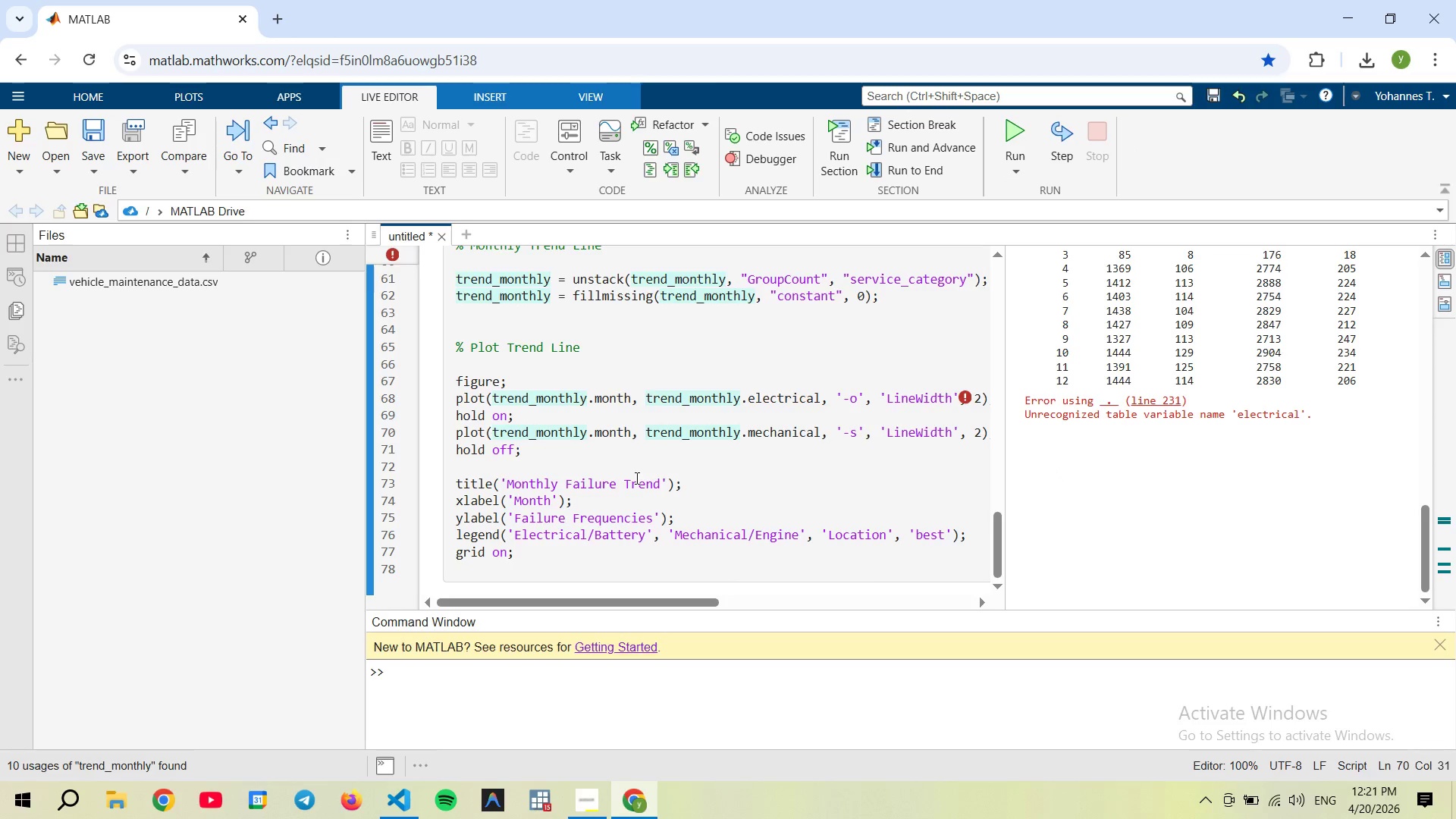 
scroll: coordinate [645, 418], scroll_direction: up, amount: 9.0
 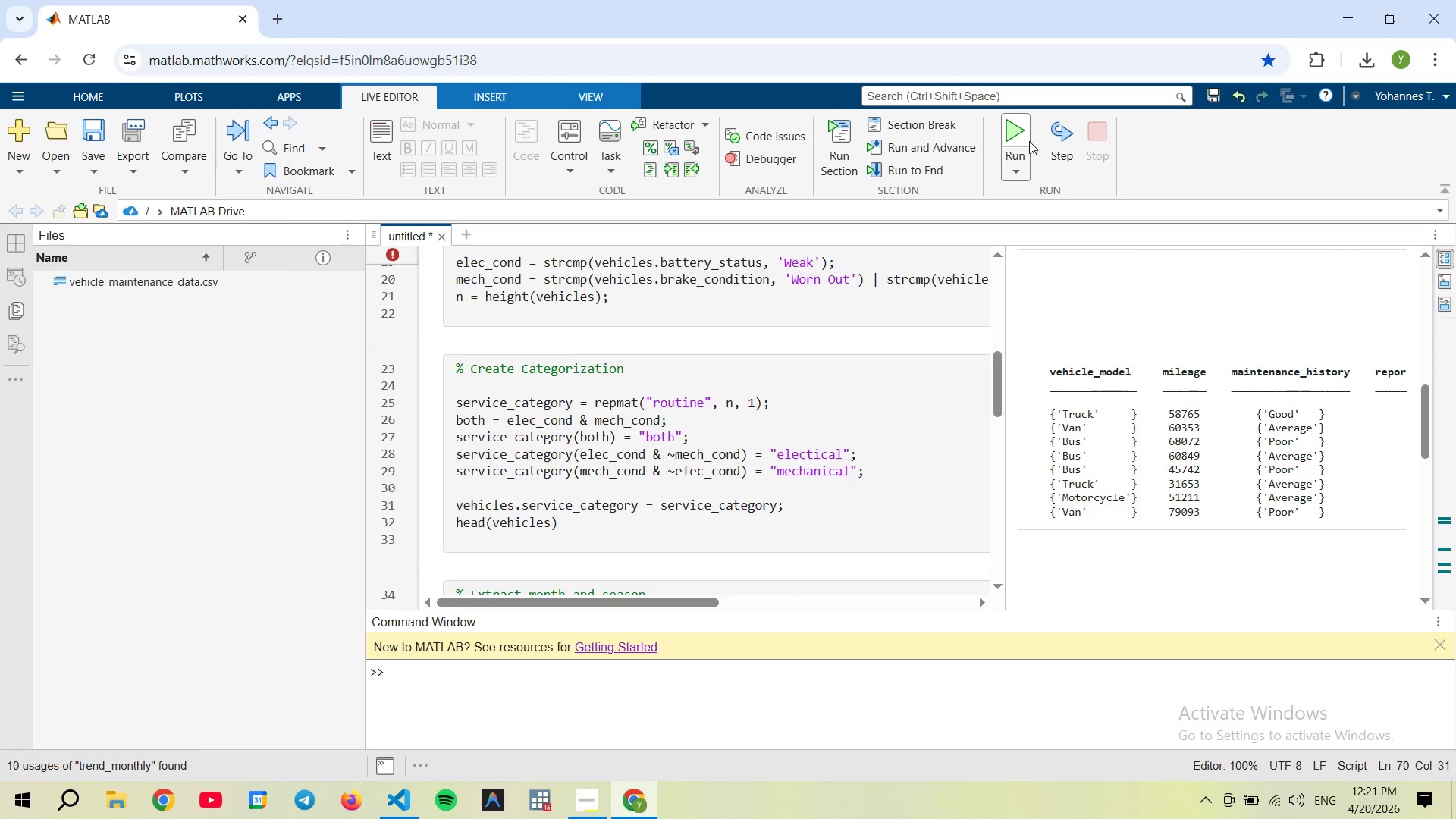 
left_click([1028, 135])
 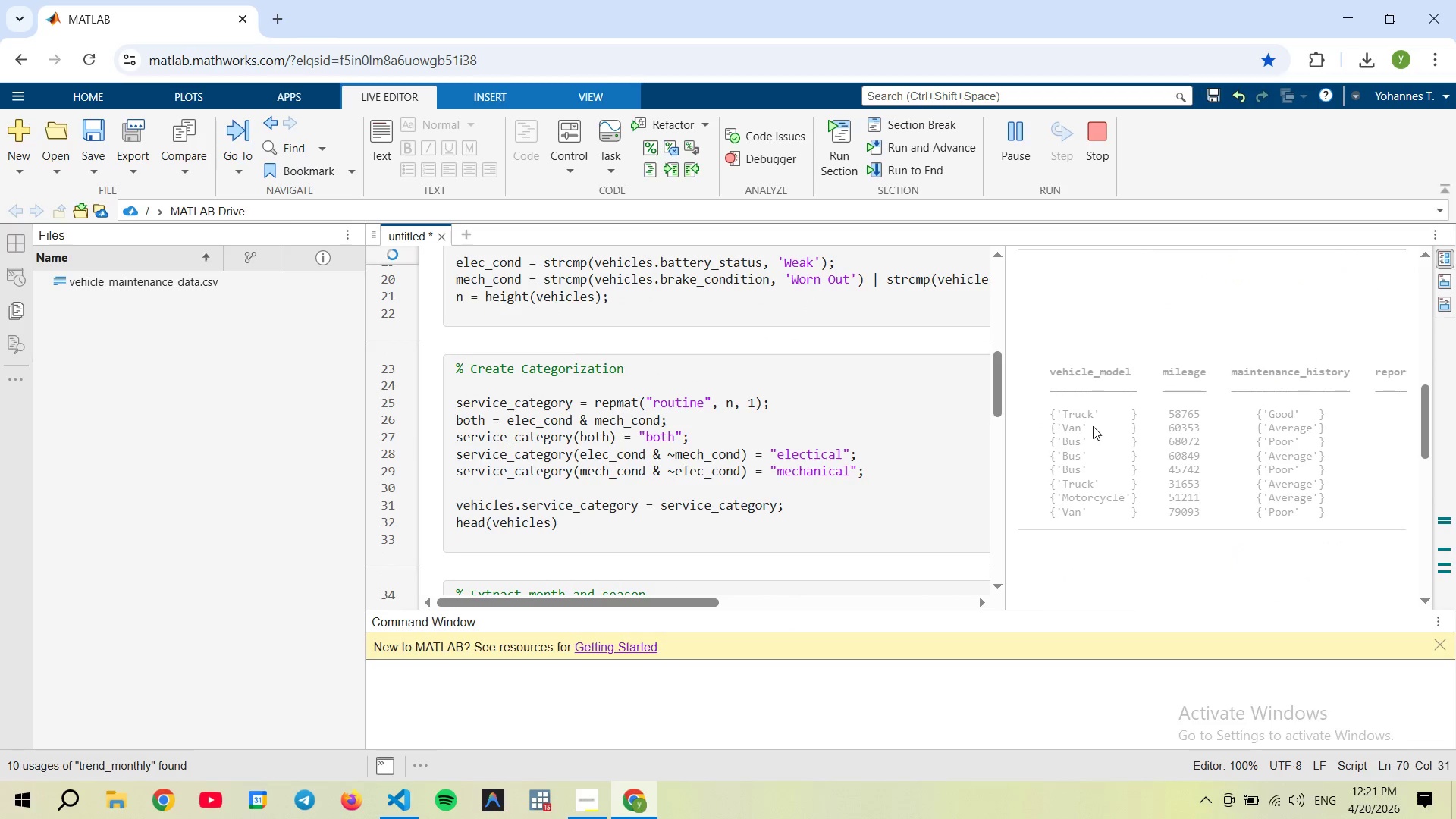 
scroll: coordinate [676, 466], scroll_direction: down, amount: 28.0
 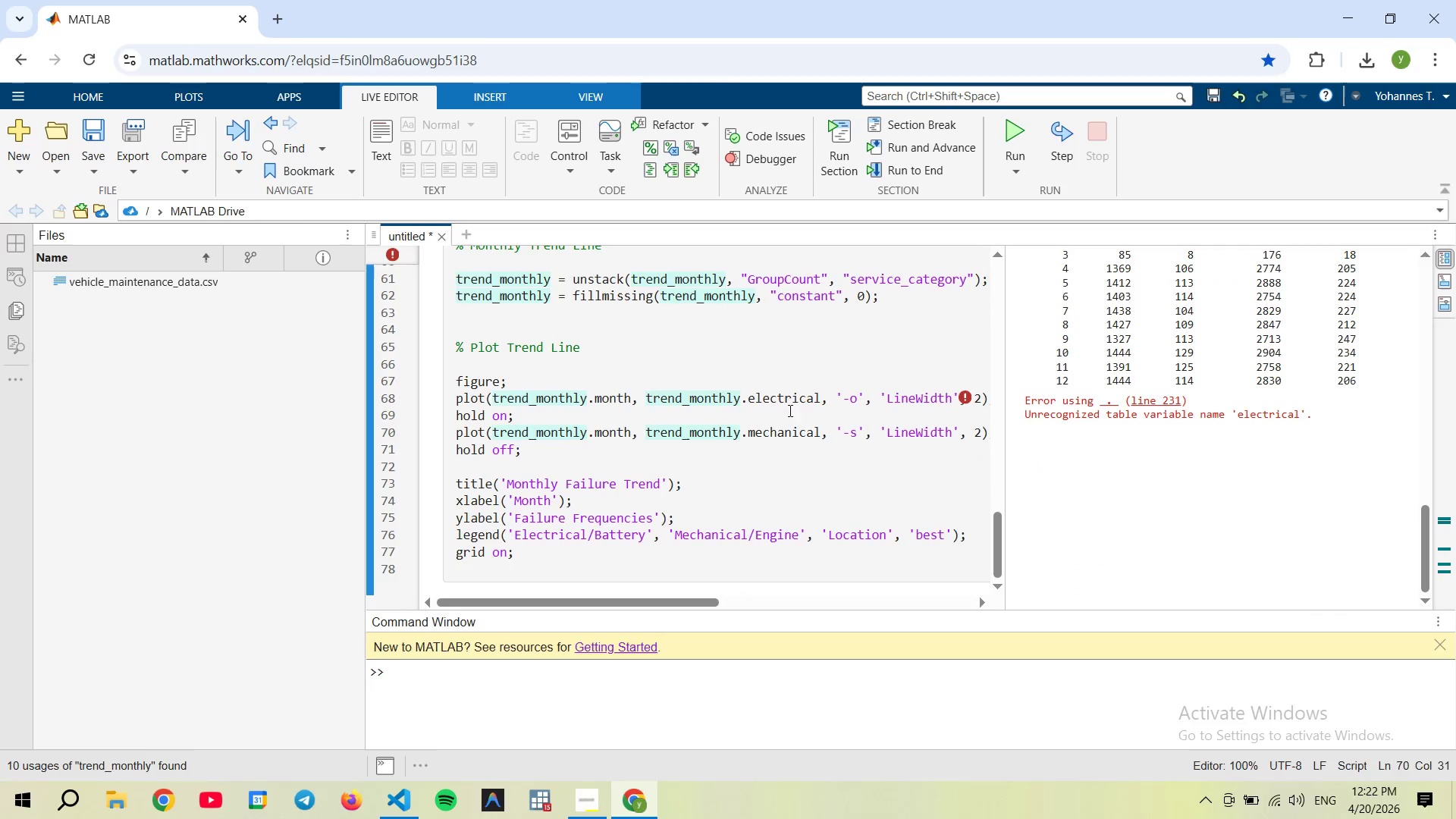 
left_click([788, 400])
 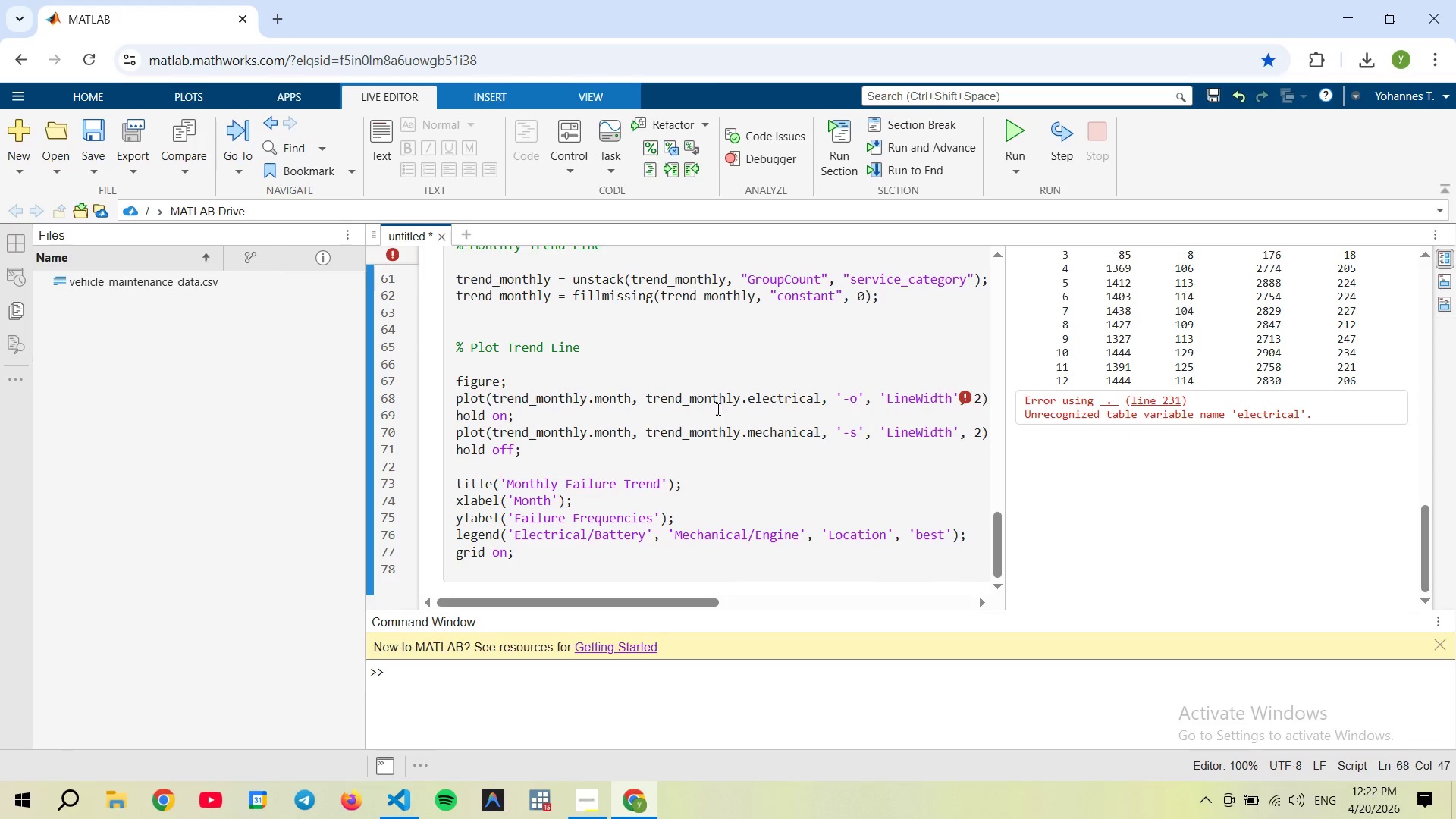 
left_click([961, 396])
 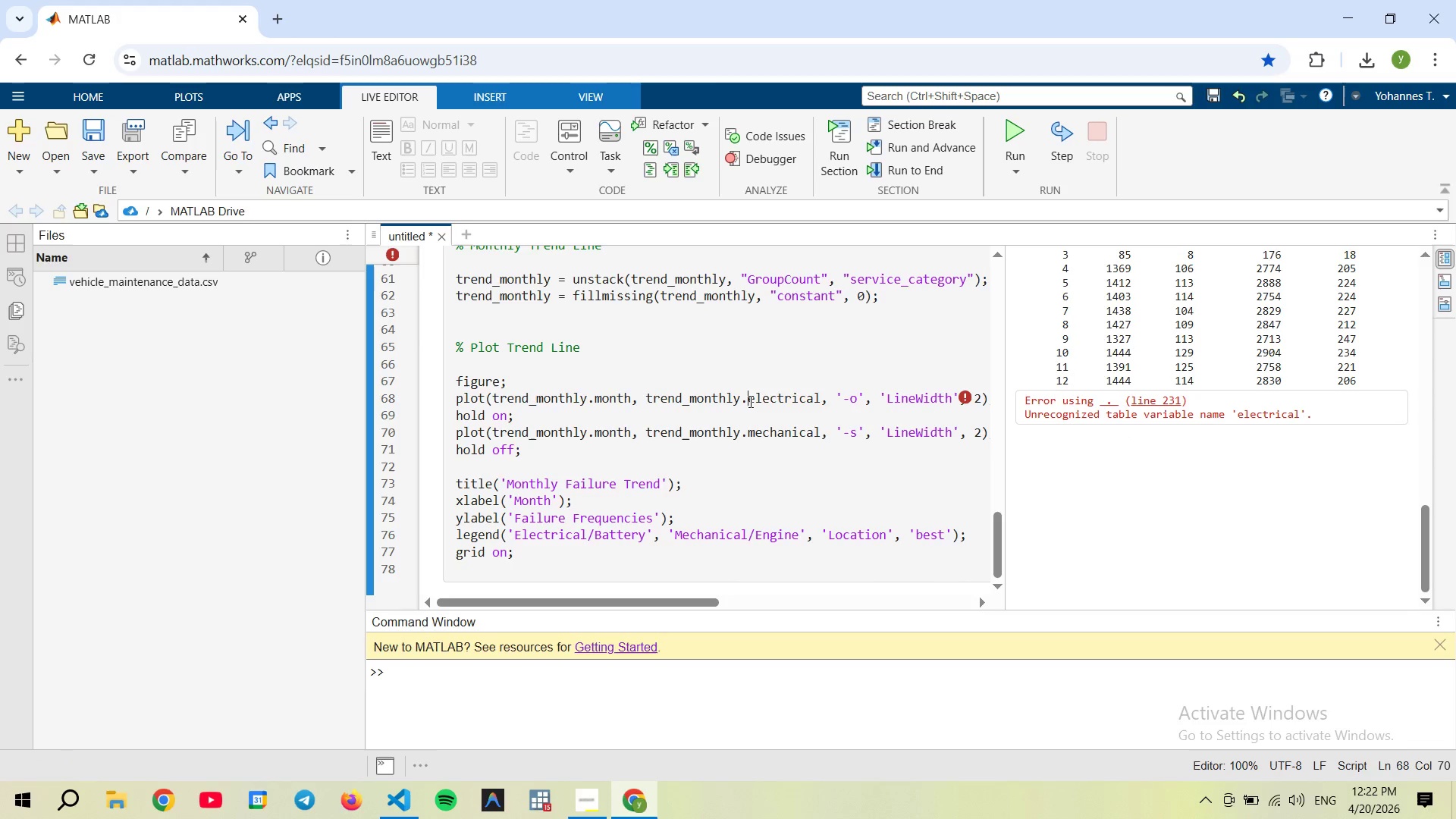 
double_click([749, 401])
 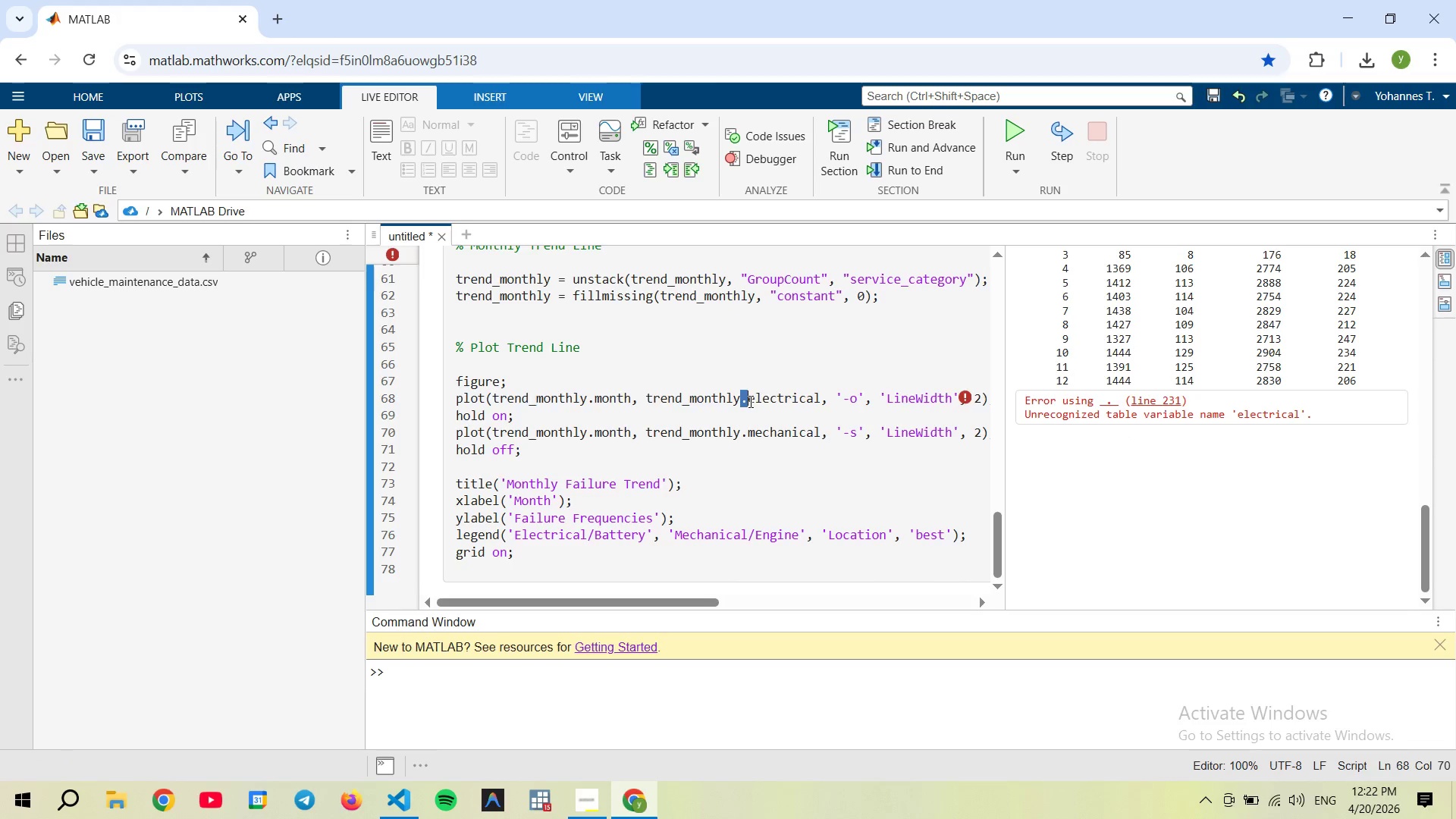 
triple_click([749, 401])
 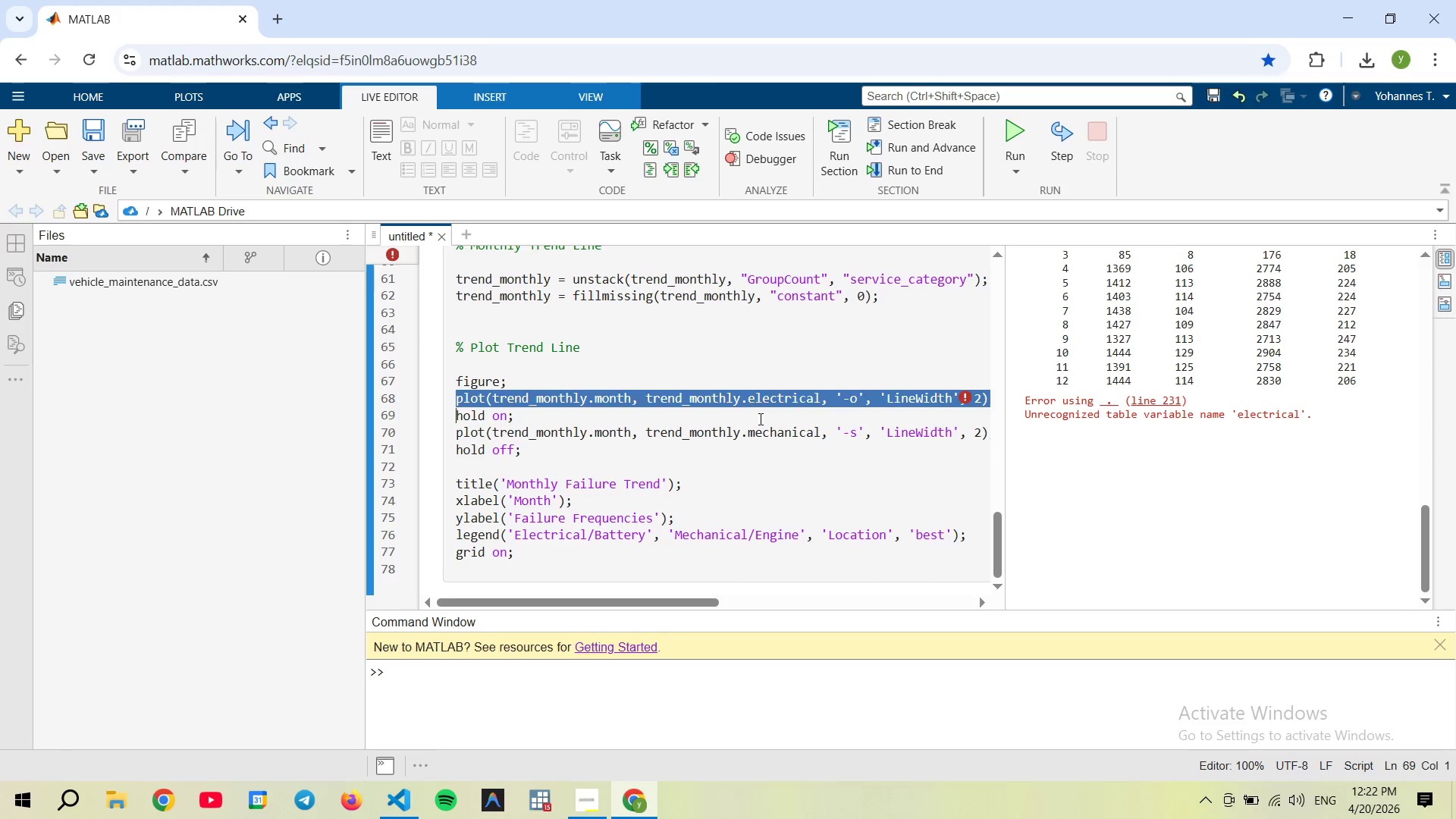 
left_click([759, 419])
 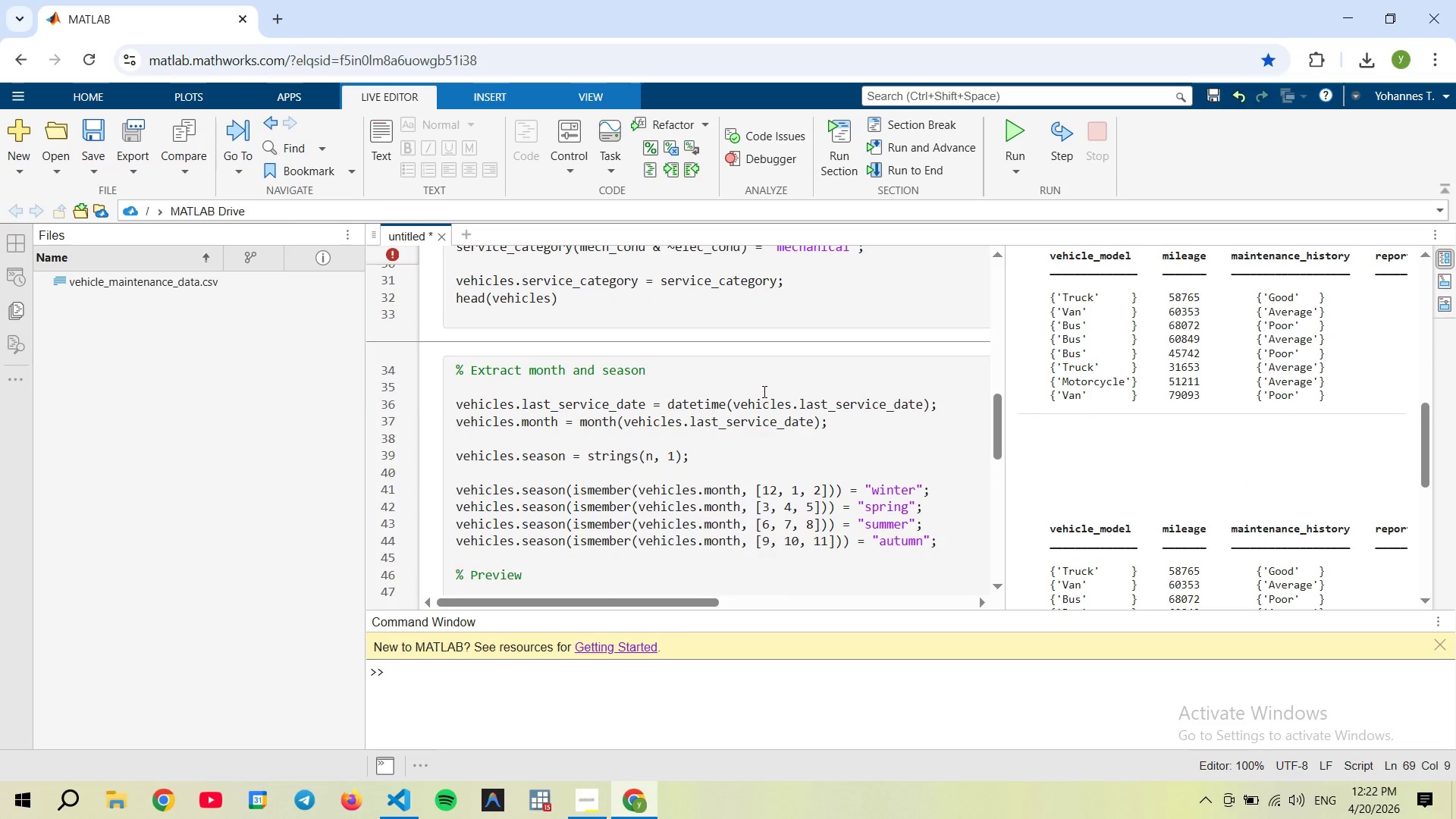 
wait(30.45)
 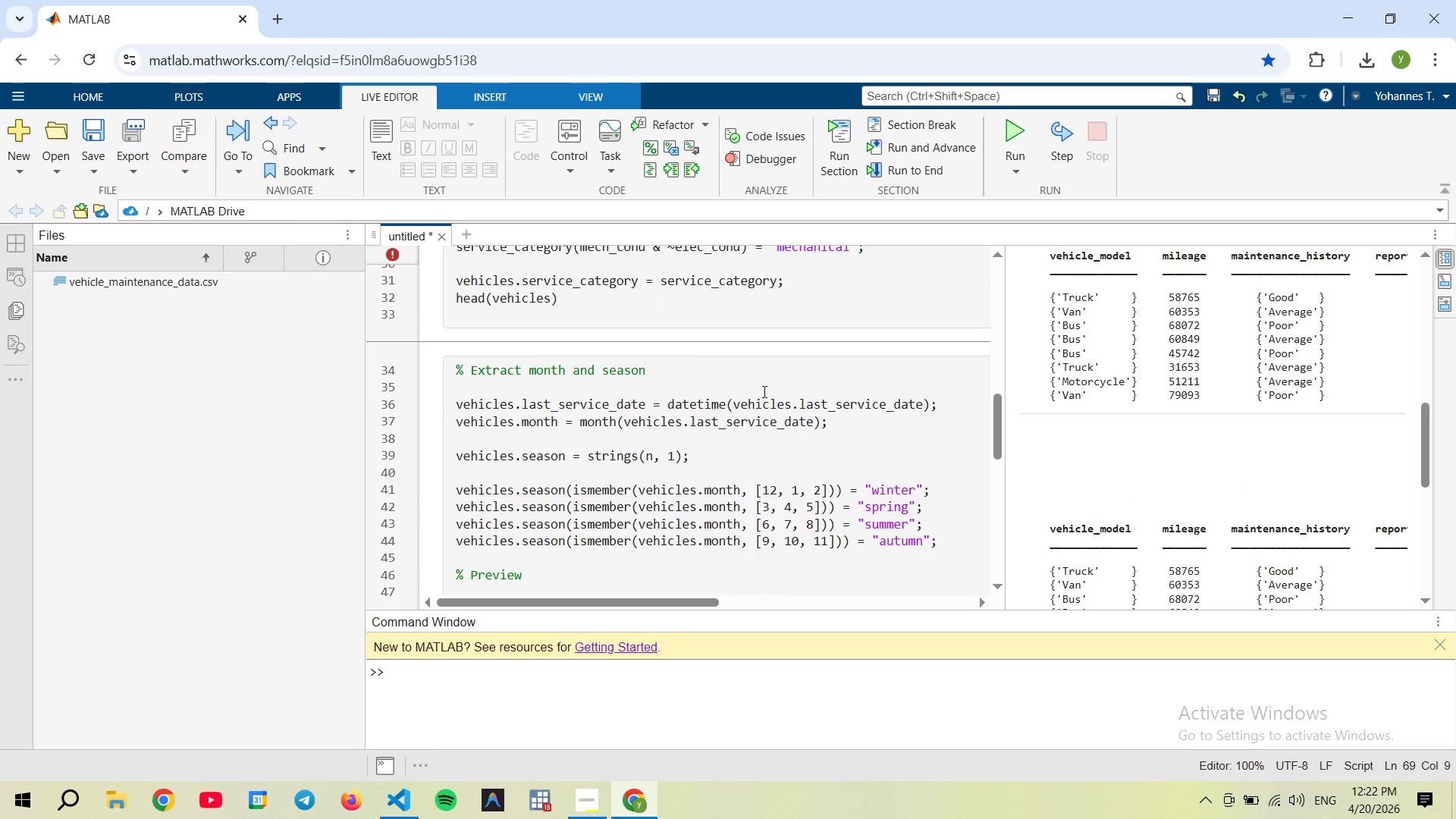 
scroll: coordinate [682, 392], scroll_direction: down, amount: 5.0
 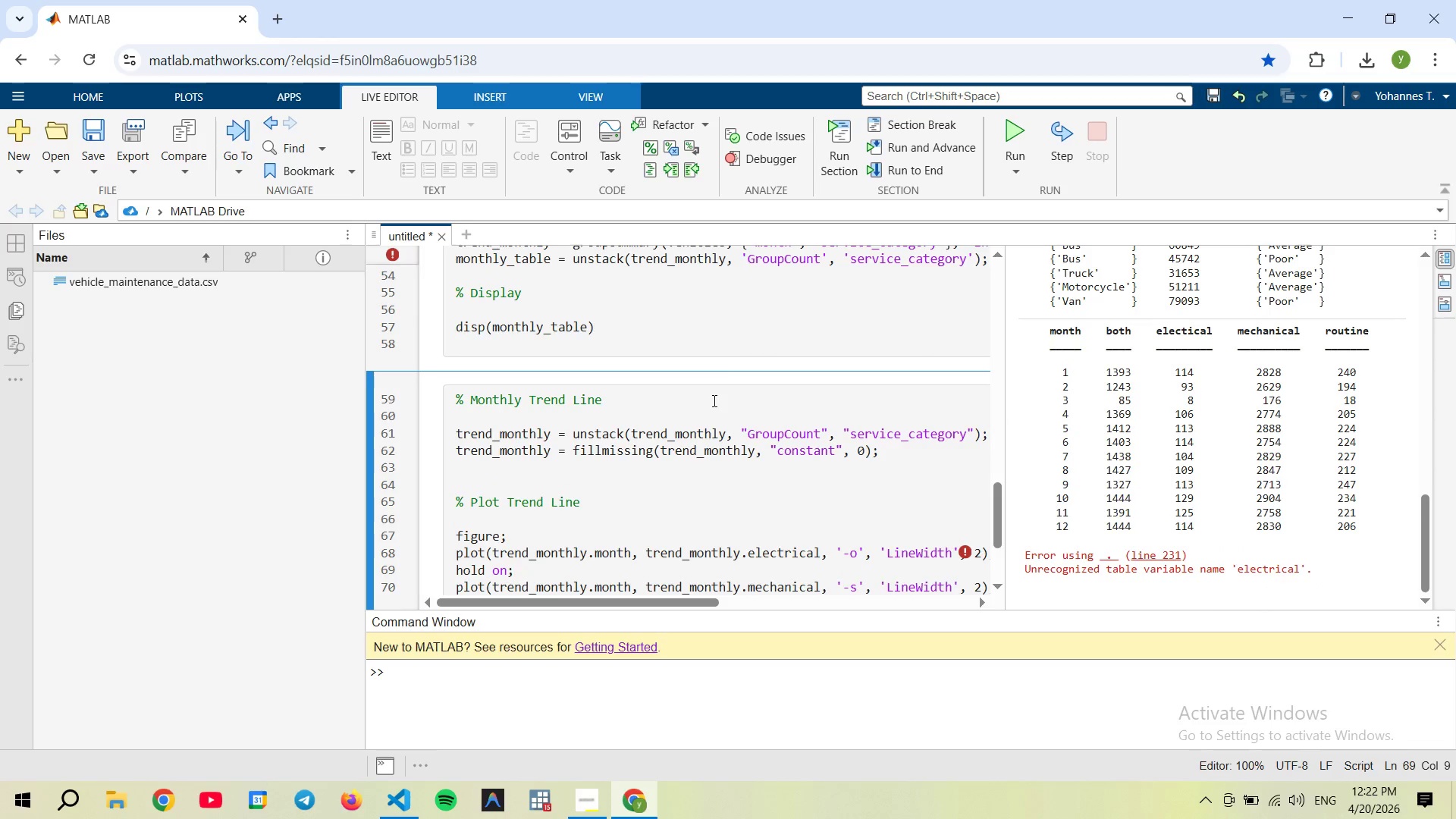 
scroll: coordinate [713, 400], scroll_direction: up, amount: 1.0
 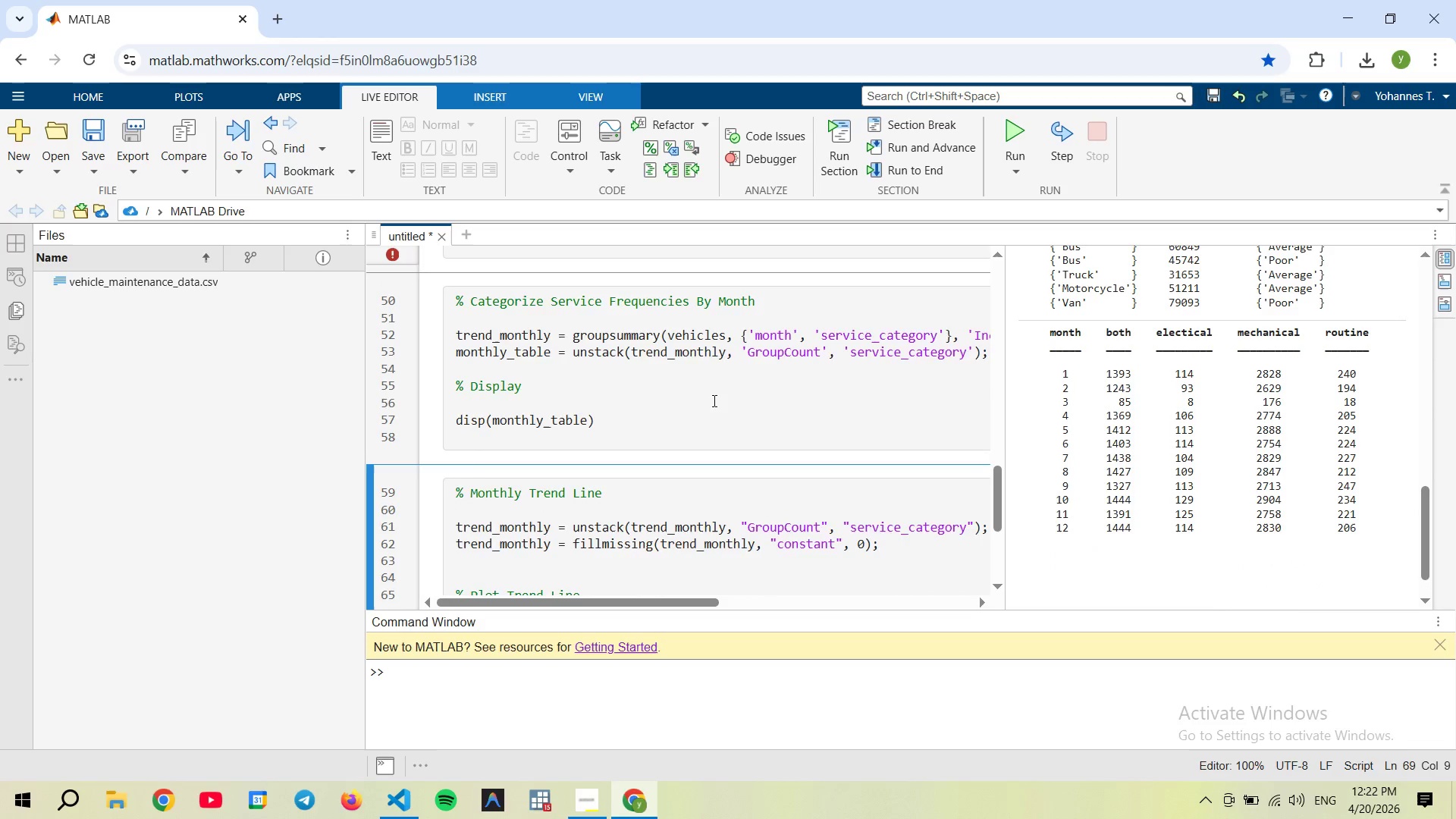 
scroll: coordinate [727, 400], scroll_direction: down, amount: 3.0
 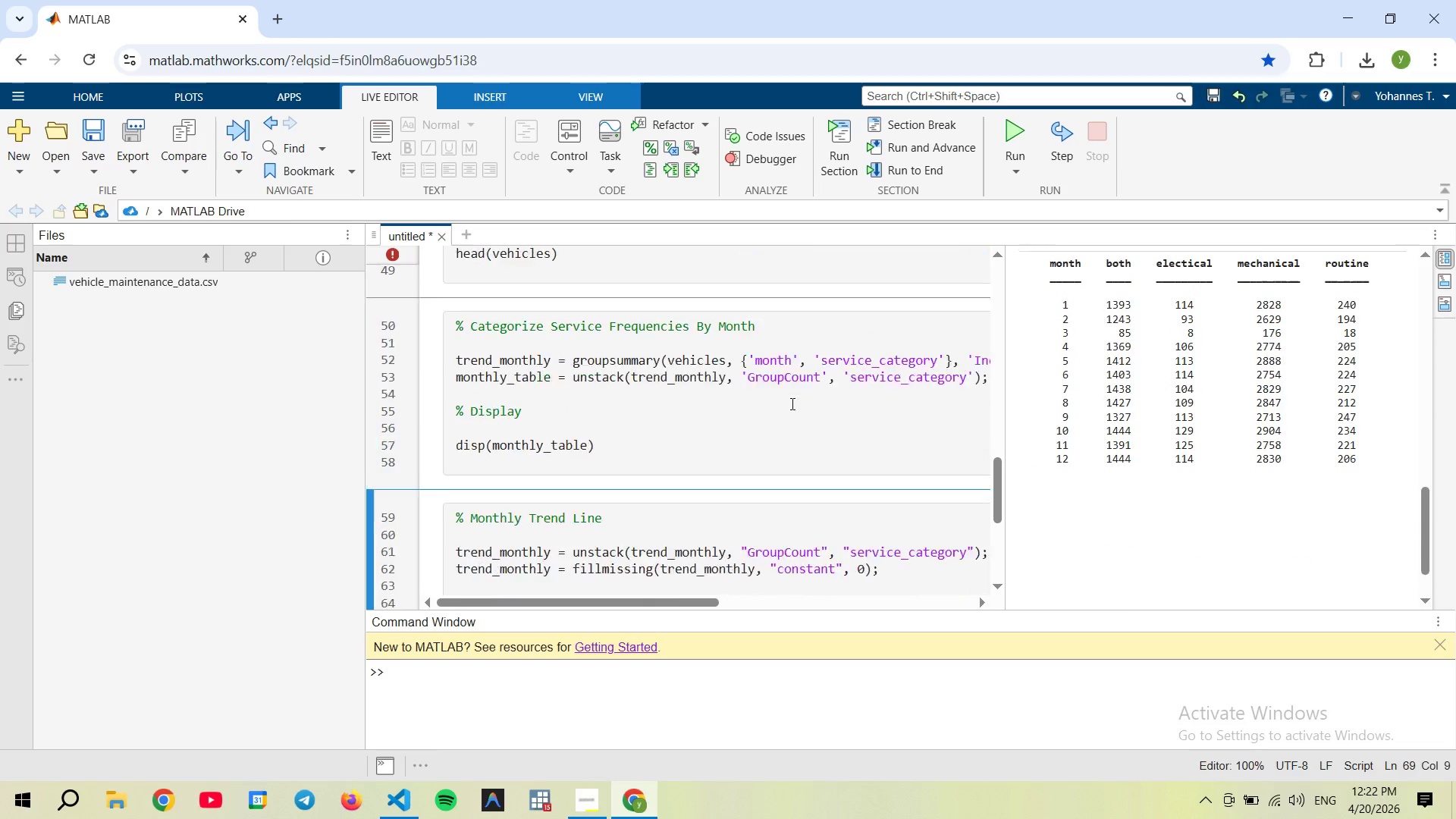 
wait(9.08)
 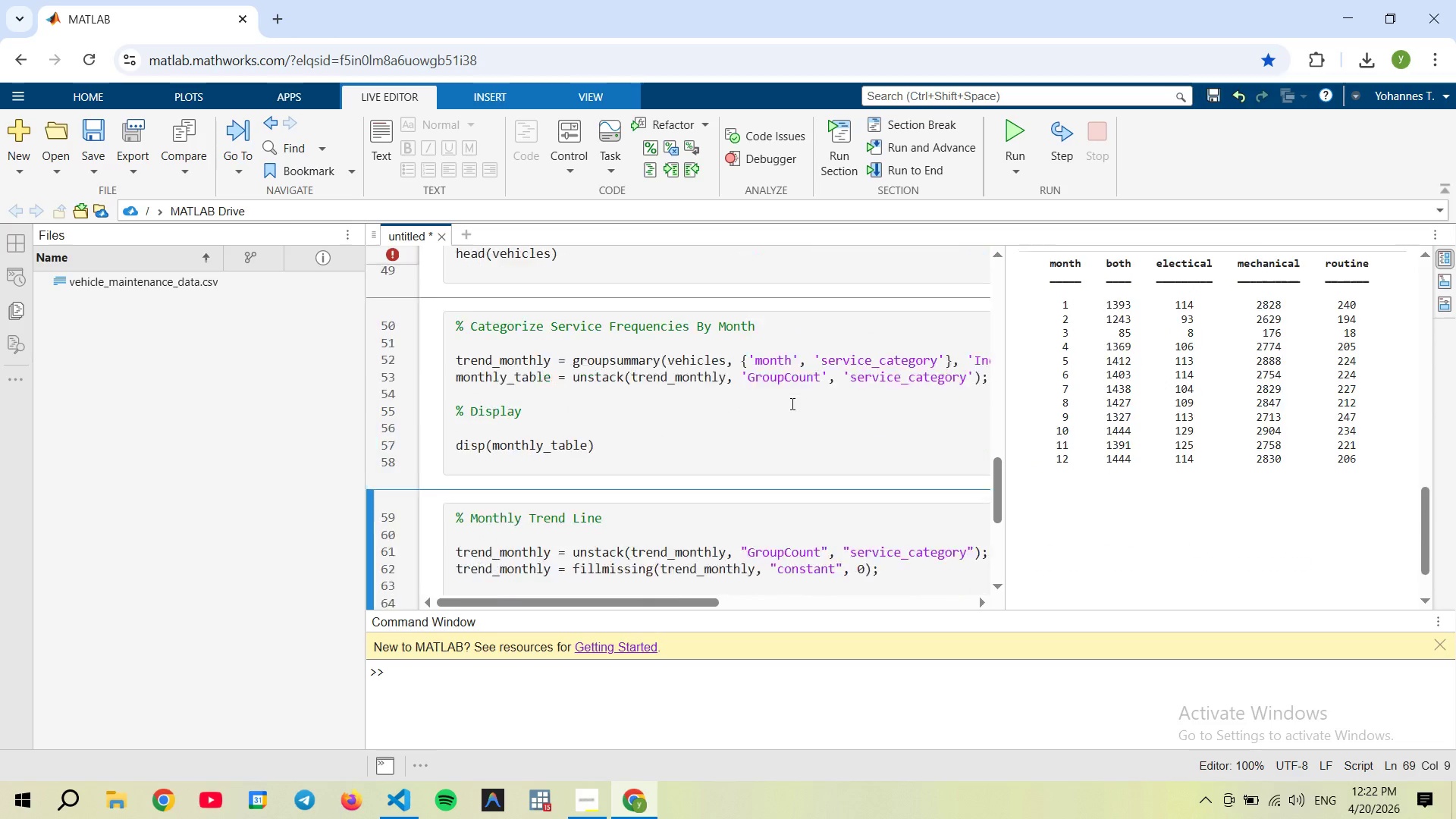 
left_click([821, 419])
 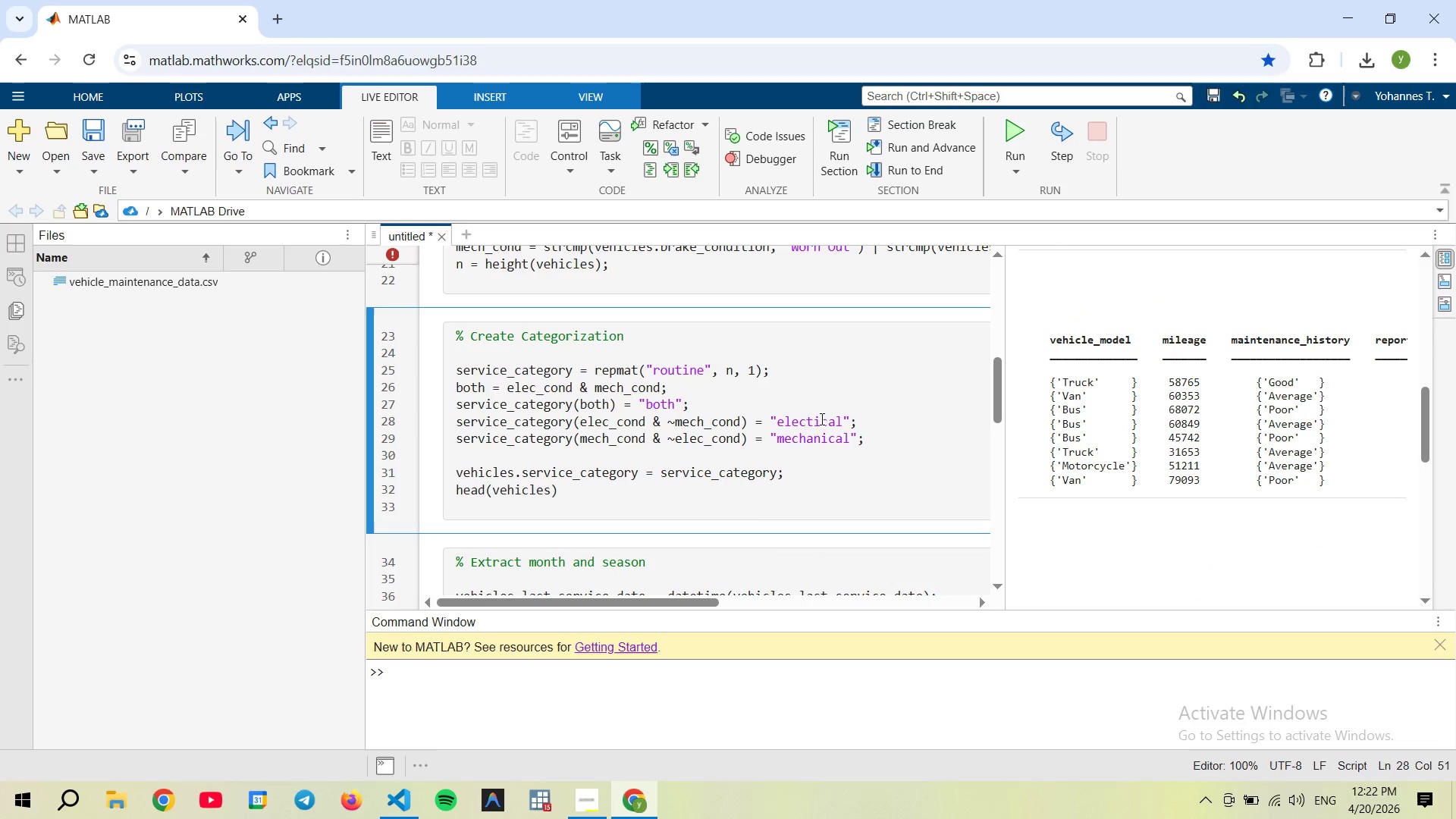 
key(ArrowLeft)
 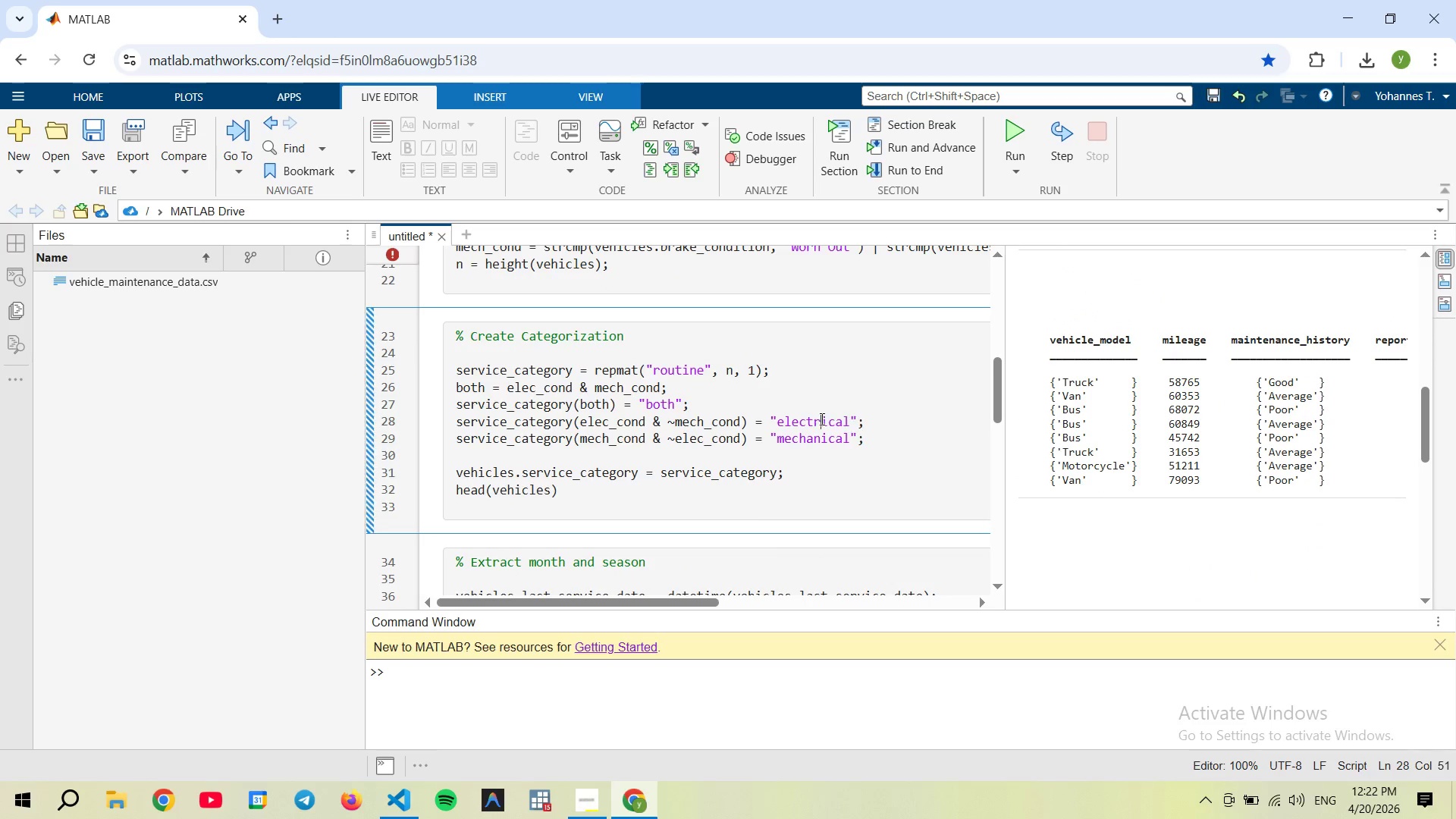 
key(R)
 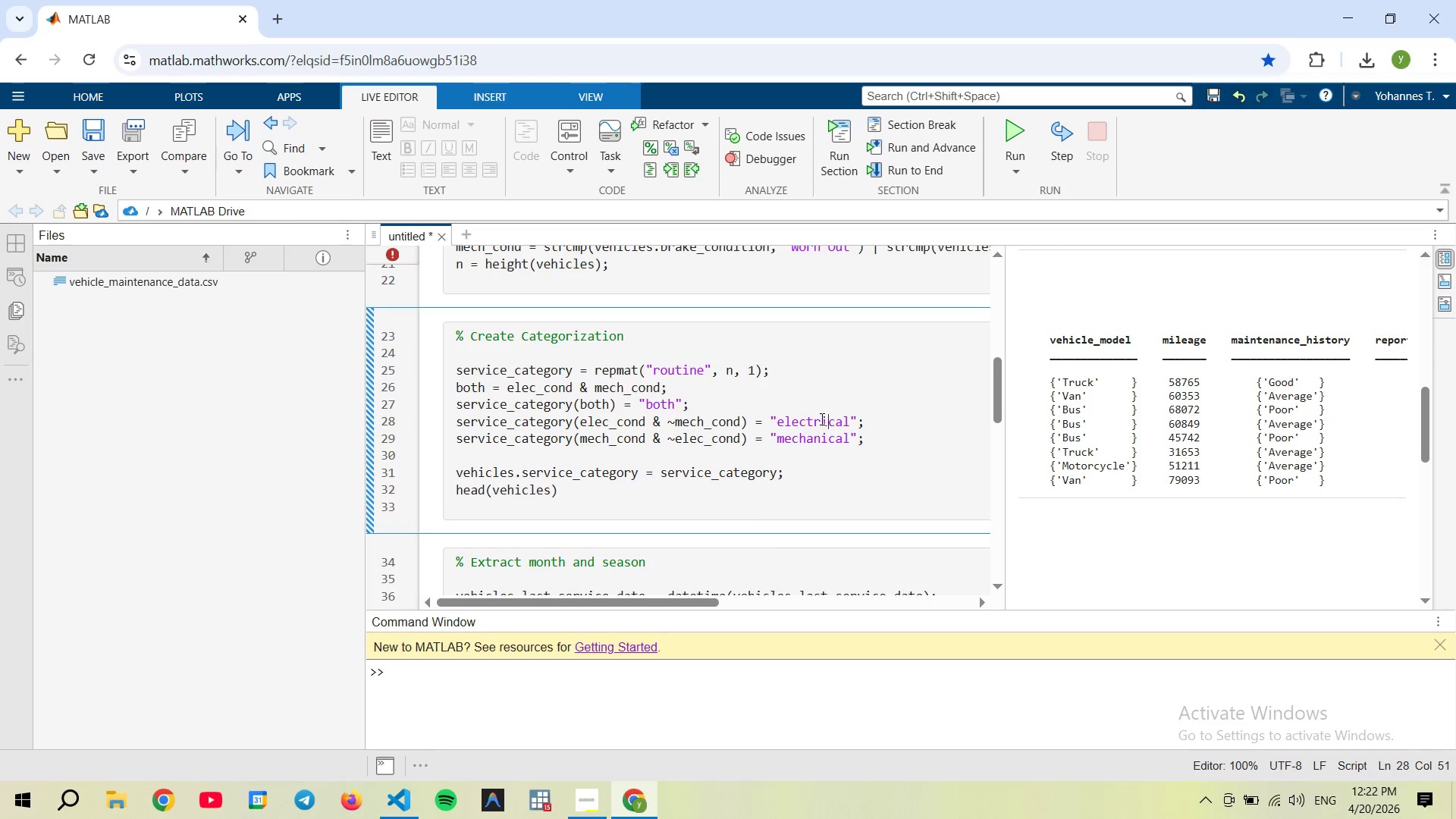 
key(ArrowRight)
 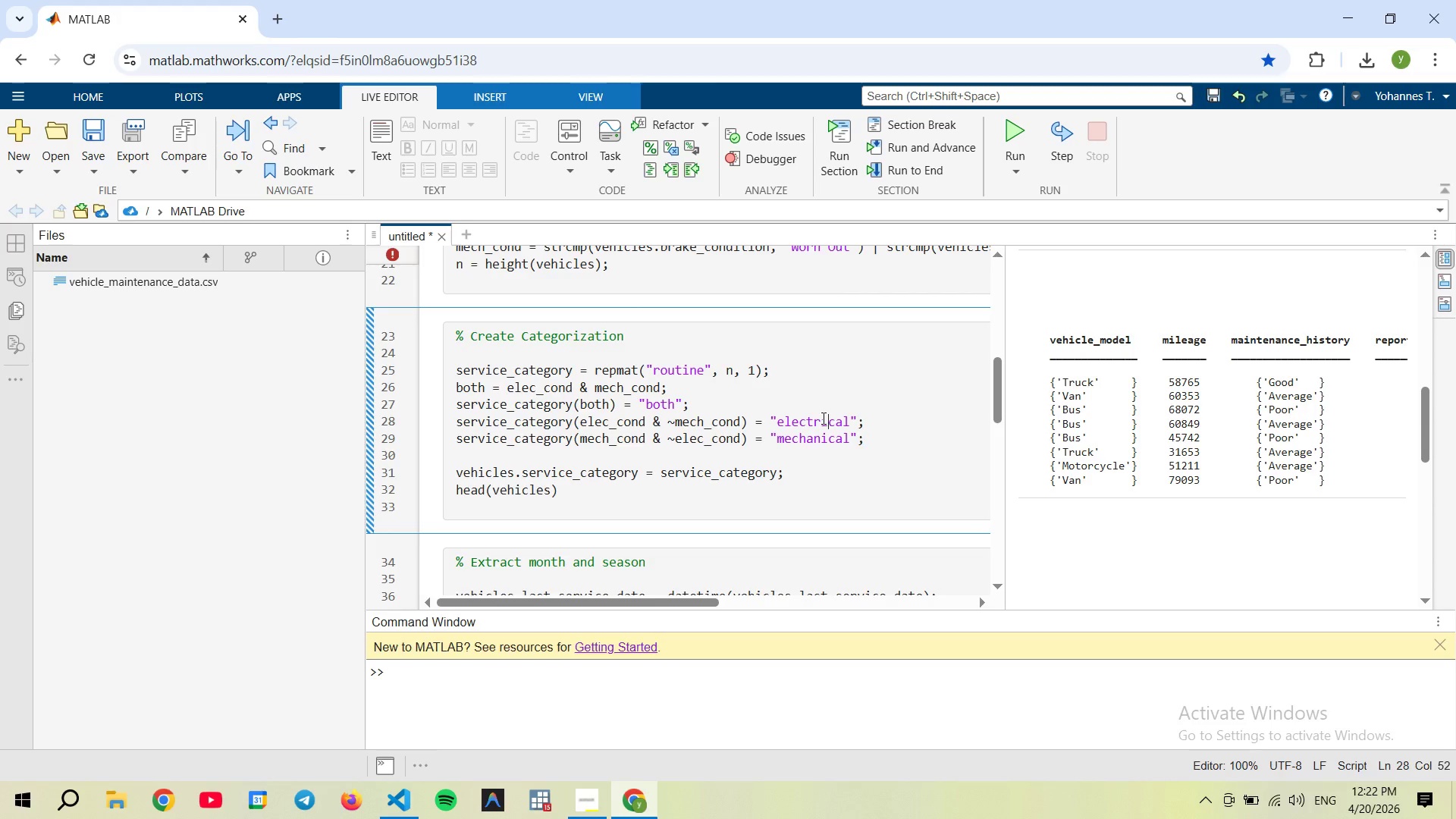 
left_click_drag(start_coordinate=[818, 418], to_coordinate=[808, 418])
 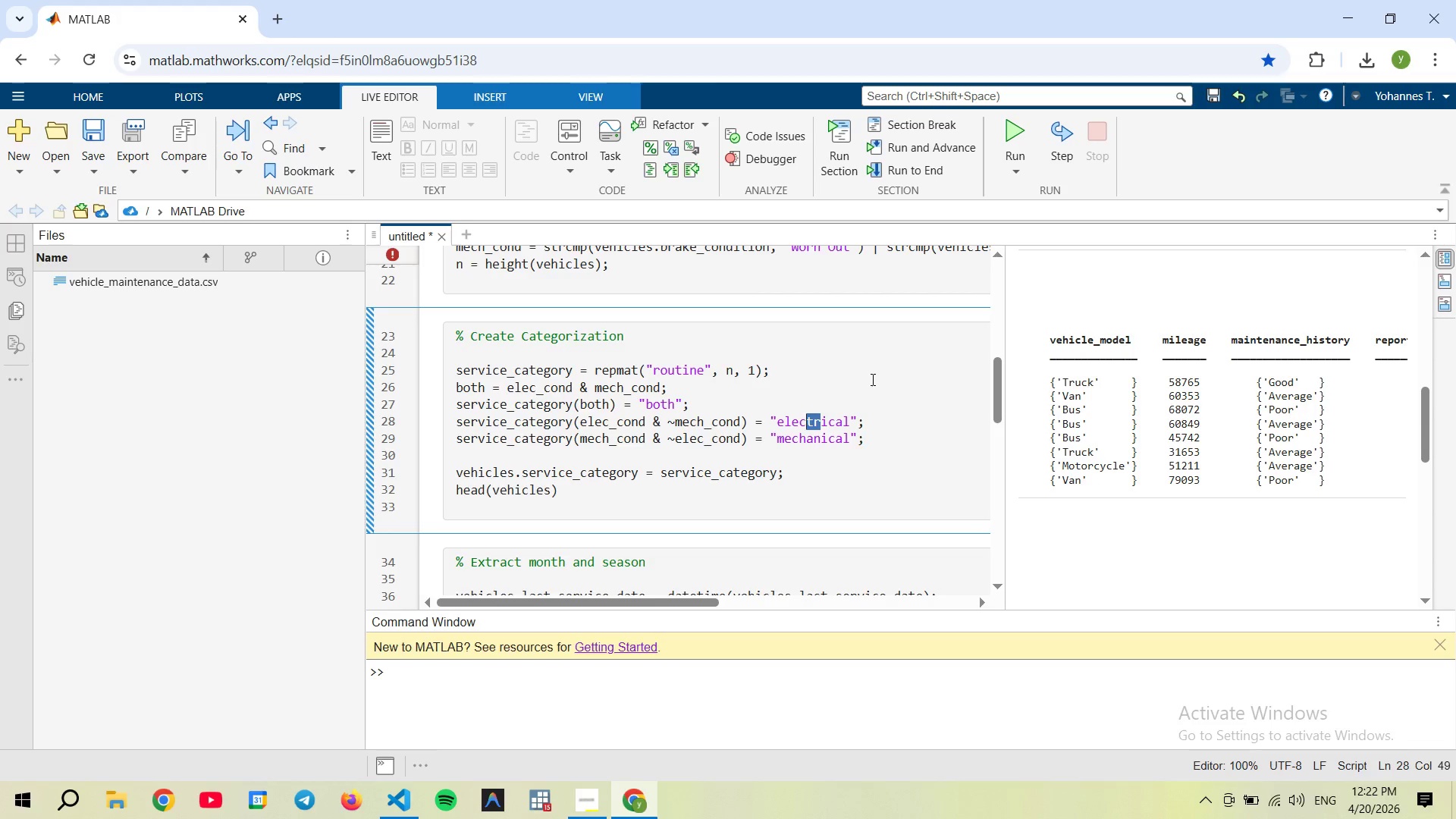 
left_click([873, 378])
 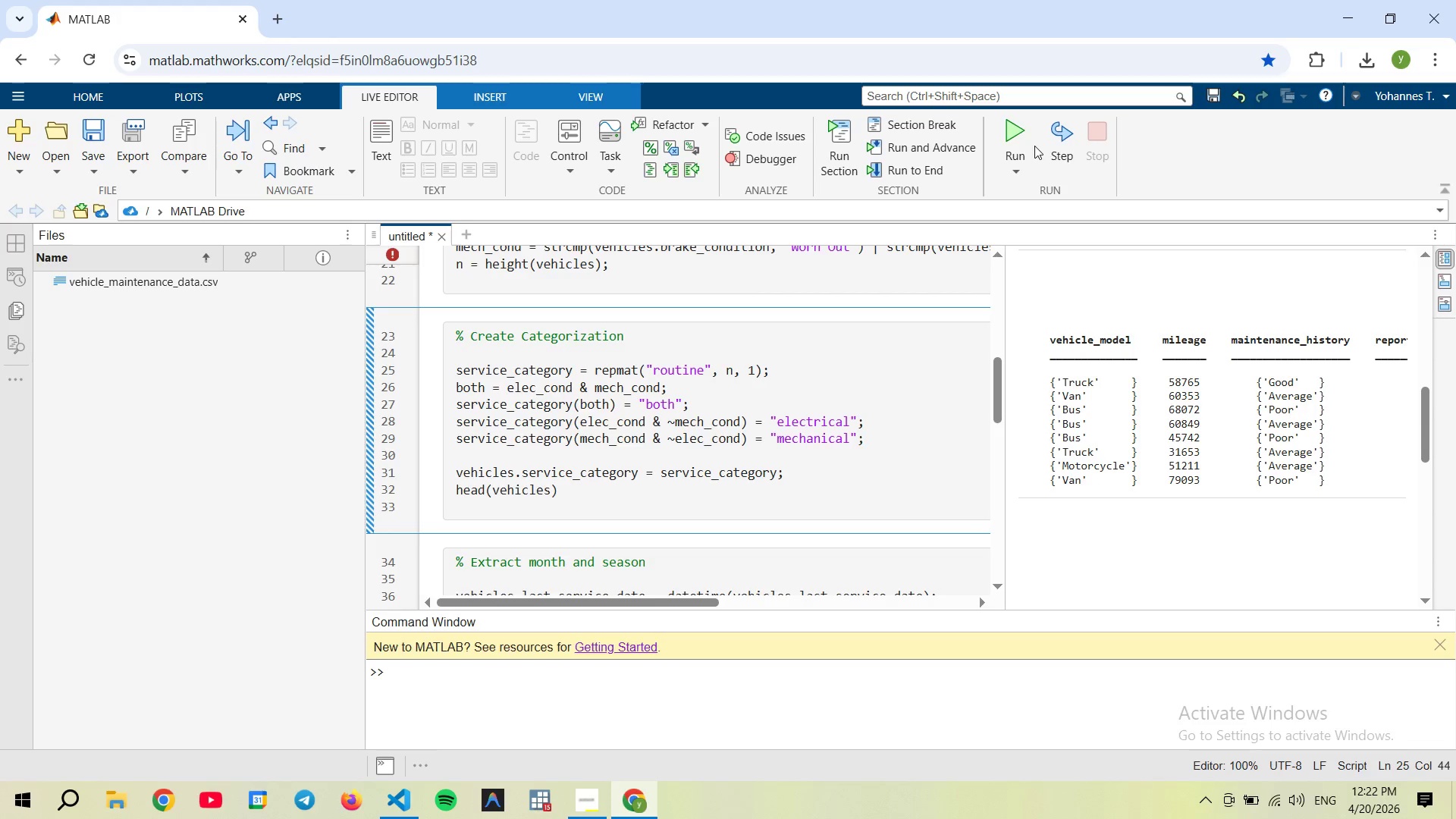 
left_click([1012, 134])
 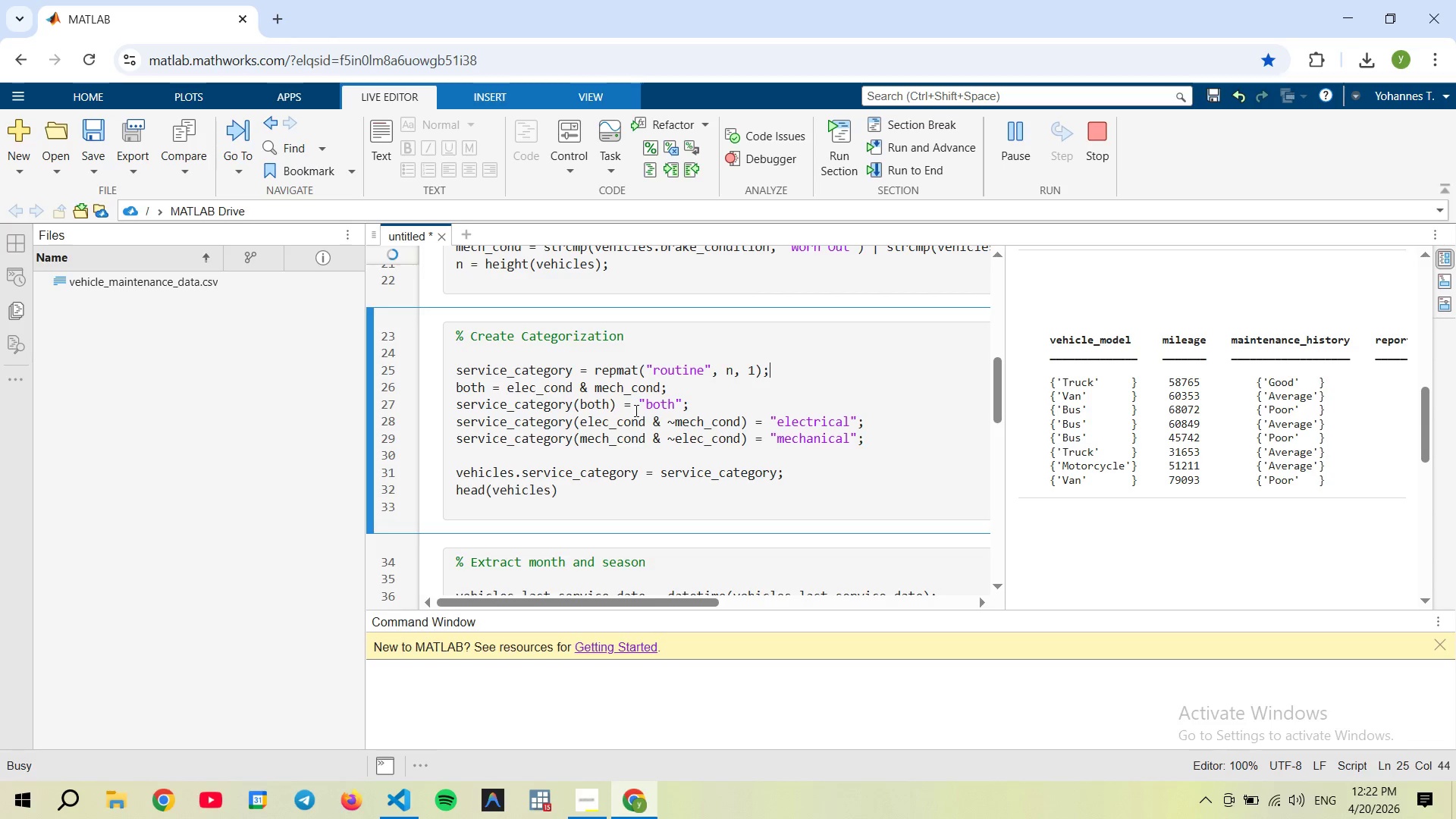 
scroll: coordinate [1154, 450], scroll_direction: down, amount: 24.0
 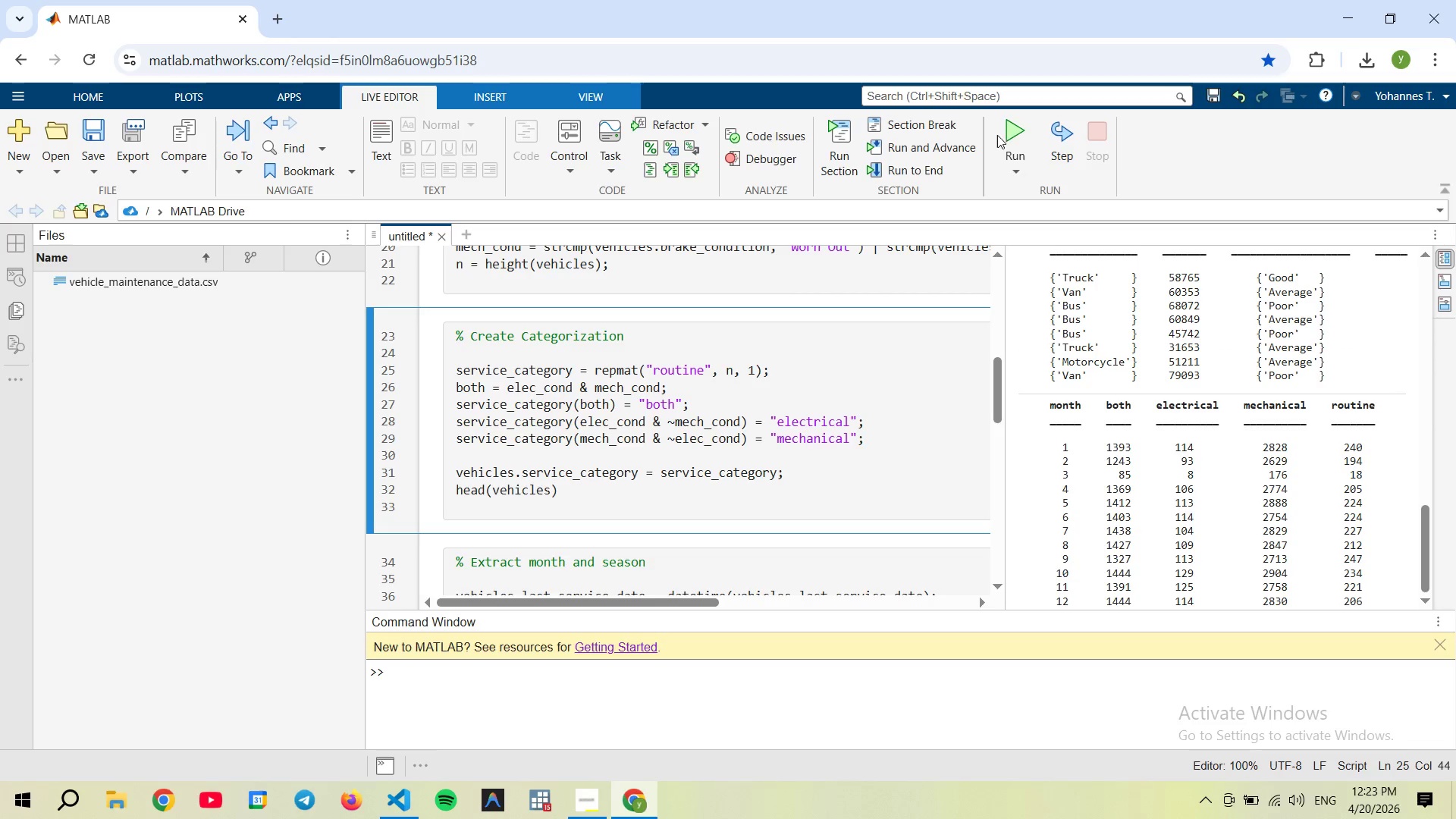 
left_click([1006, 131])
 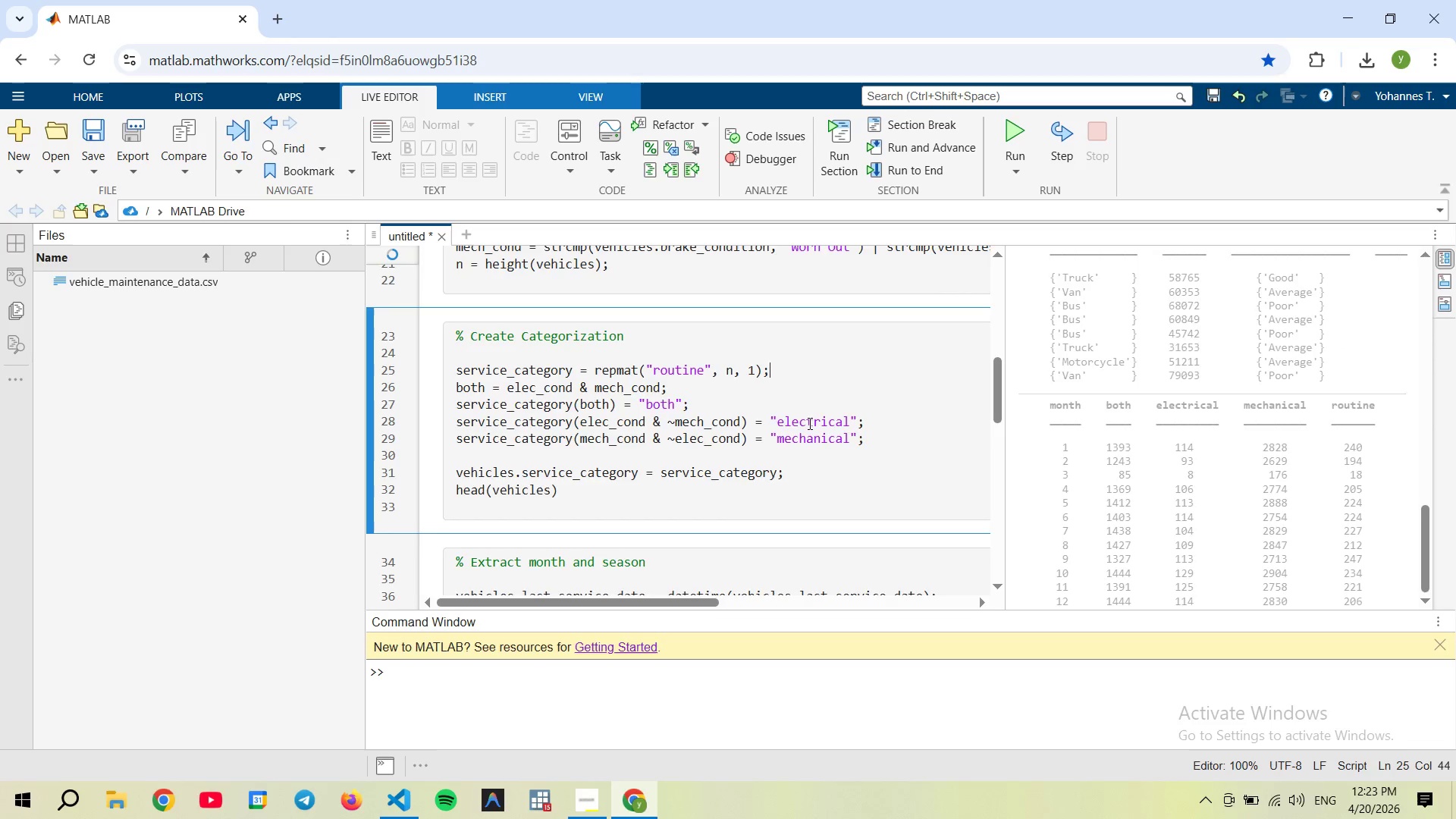 
scroll: coordinate [795, 422], scroll_direction: down, amount: 12.0
 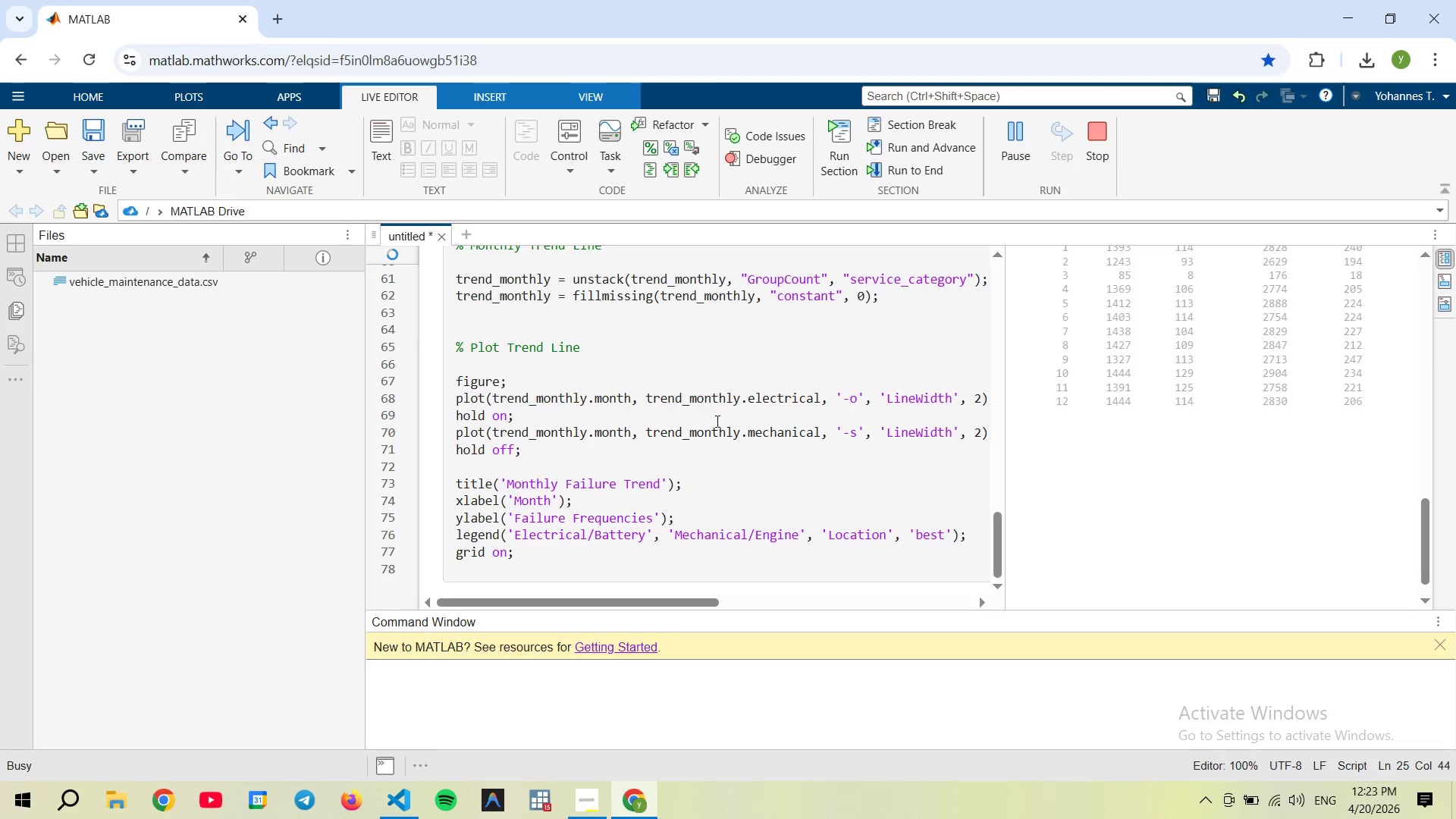 
left_click([716, 421])
 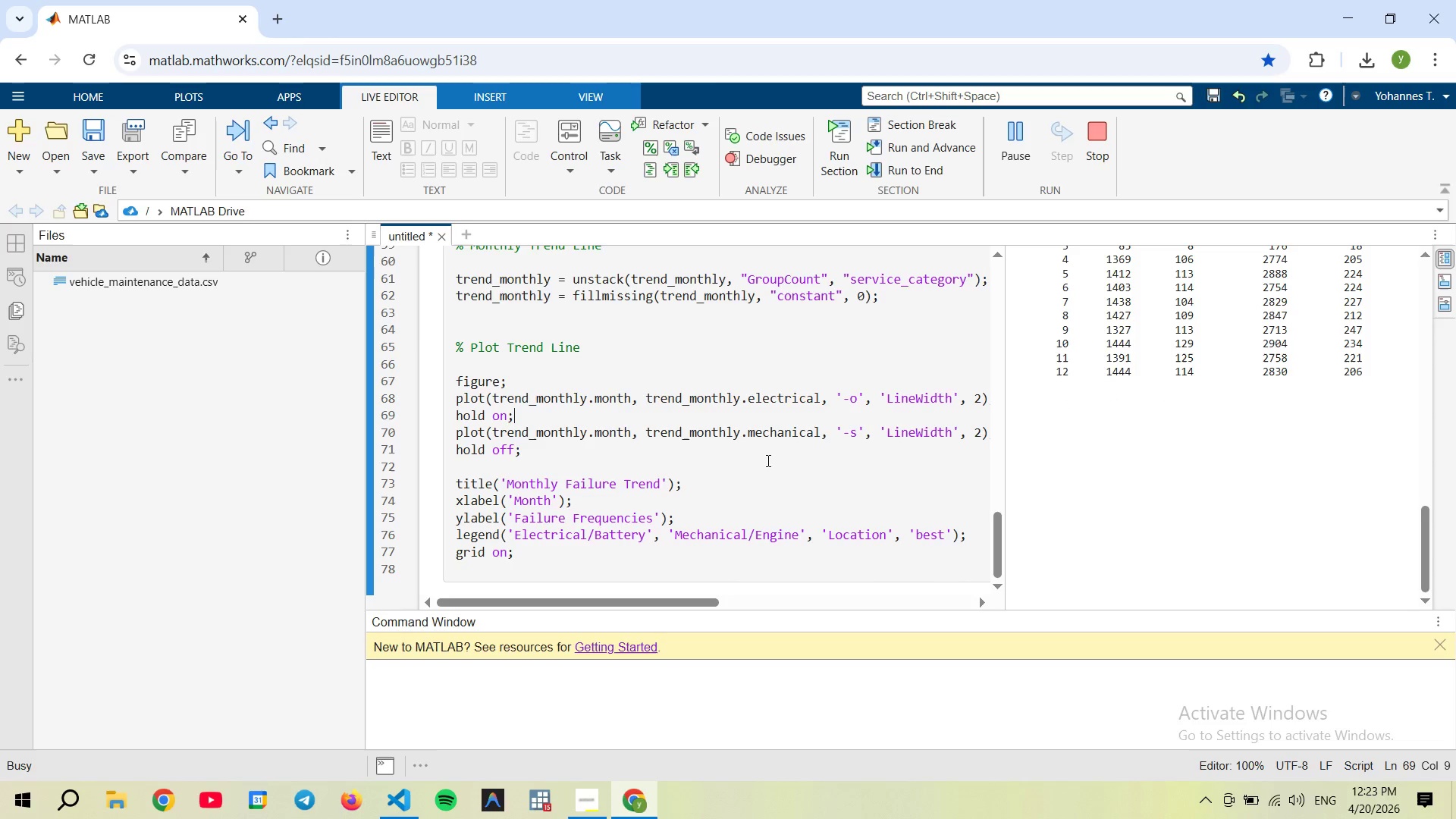 
left_click([767, 460])
 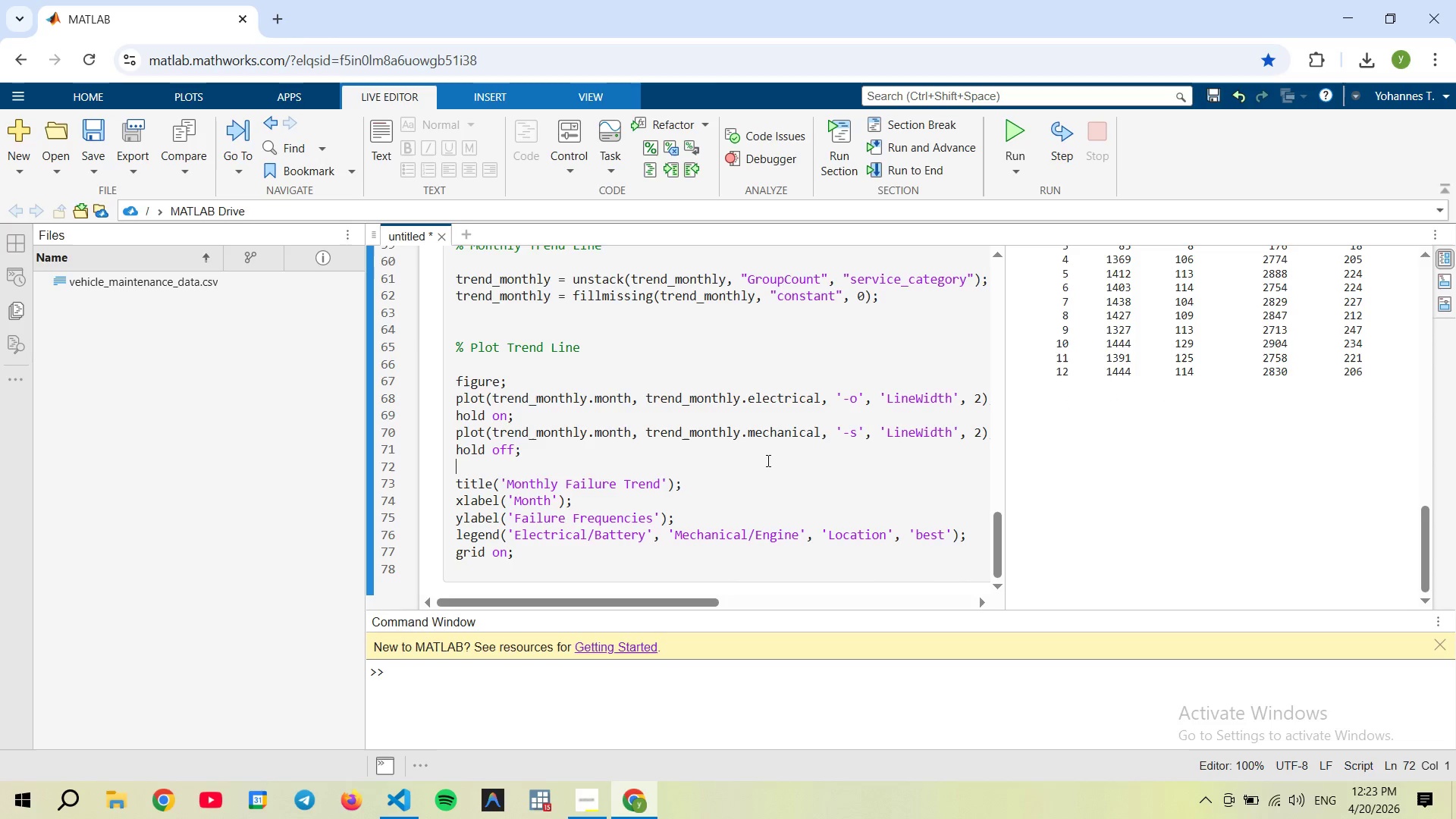 
scroll: coordinate [682, 458], scroll_direction: down, amount: 7.0
 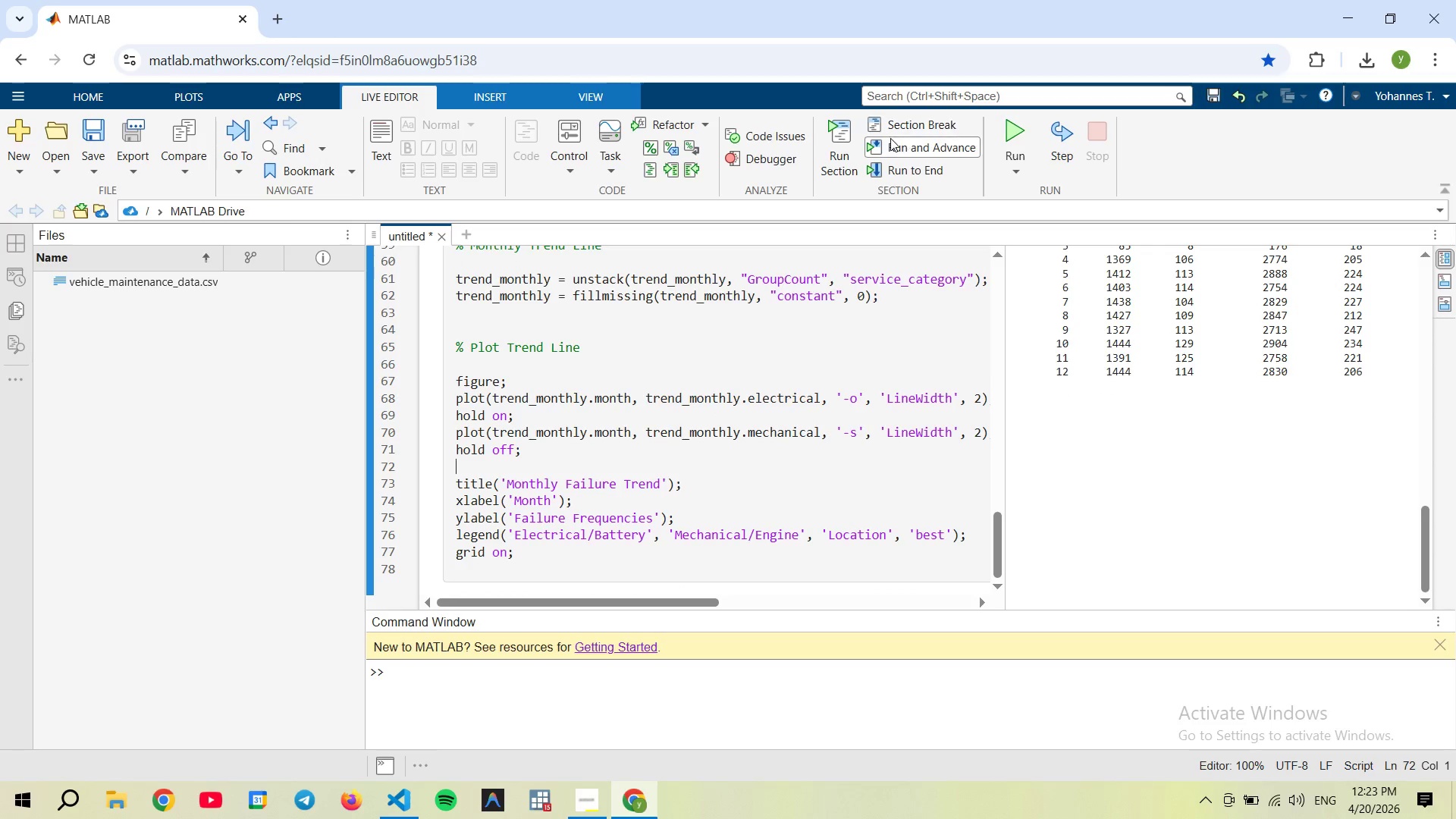 
left_click([847, 143])
 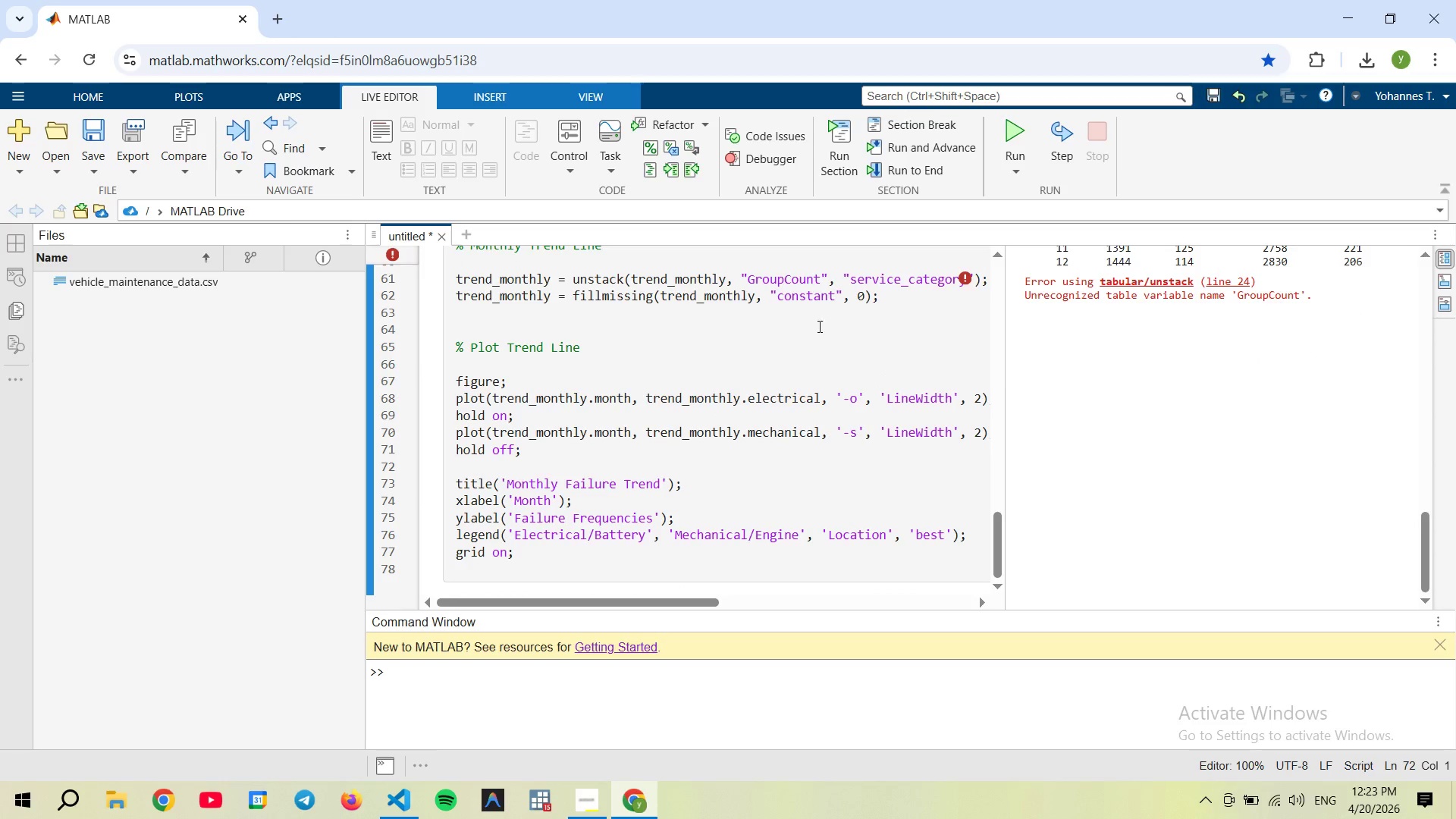 
left_click([792, 281])
 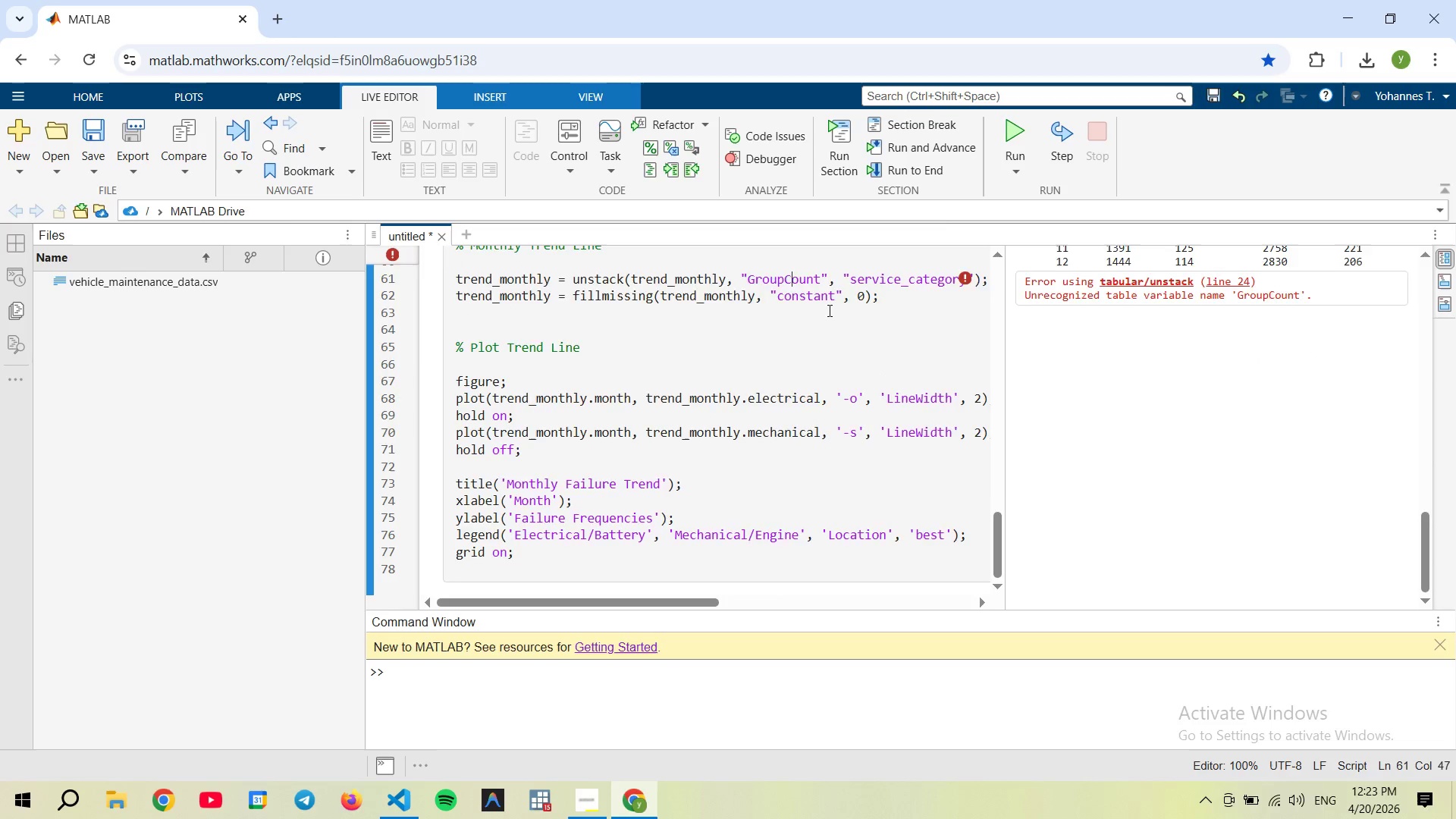 
scroll: coordinate [832, 303], scroll_direction: up, amount: 4.0
 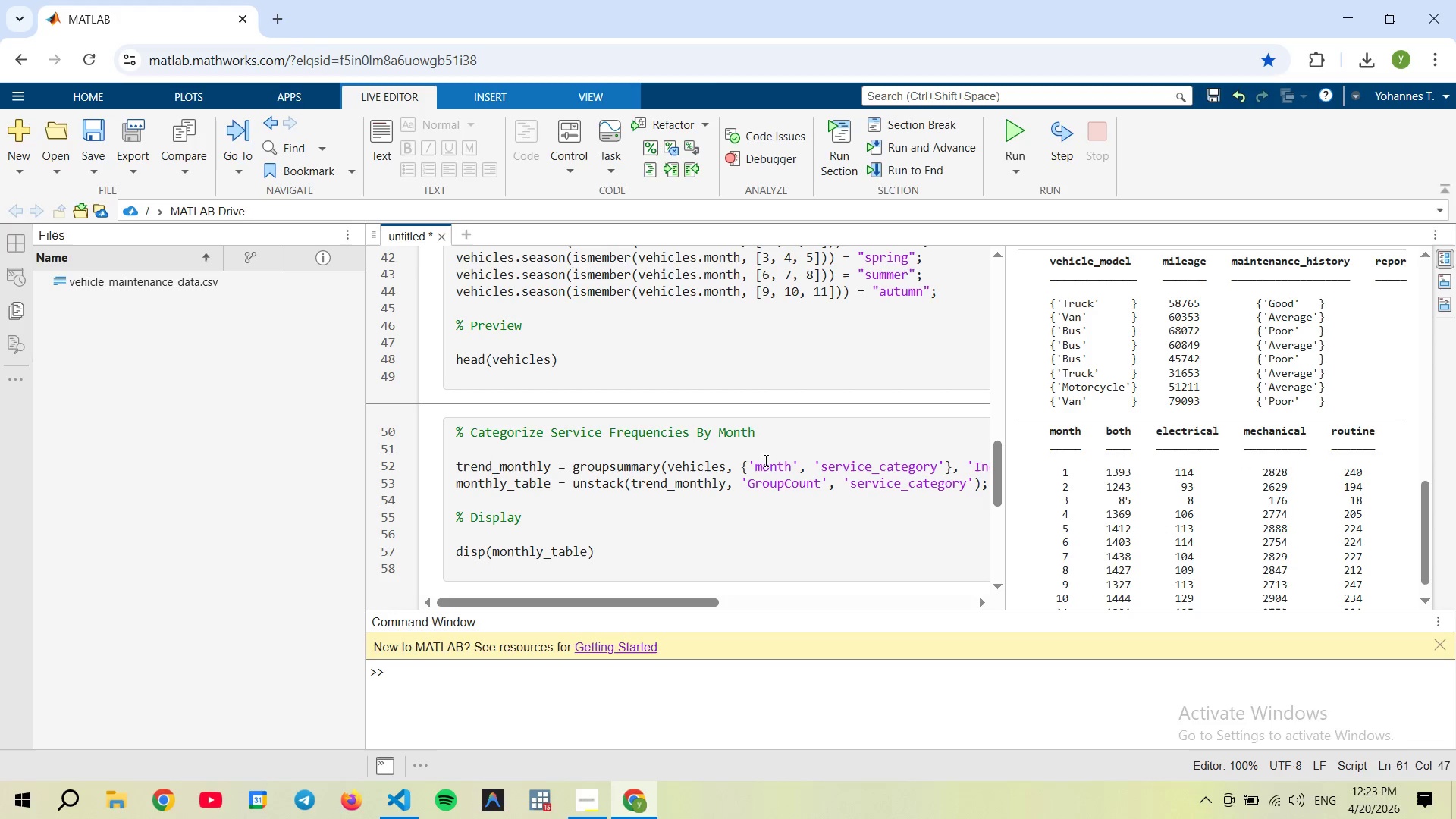 
left_click([661, 457])
 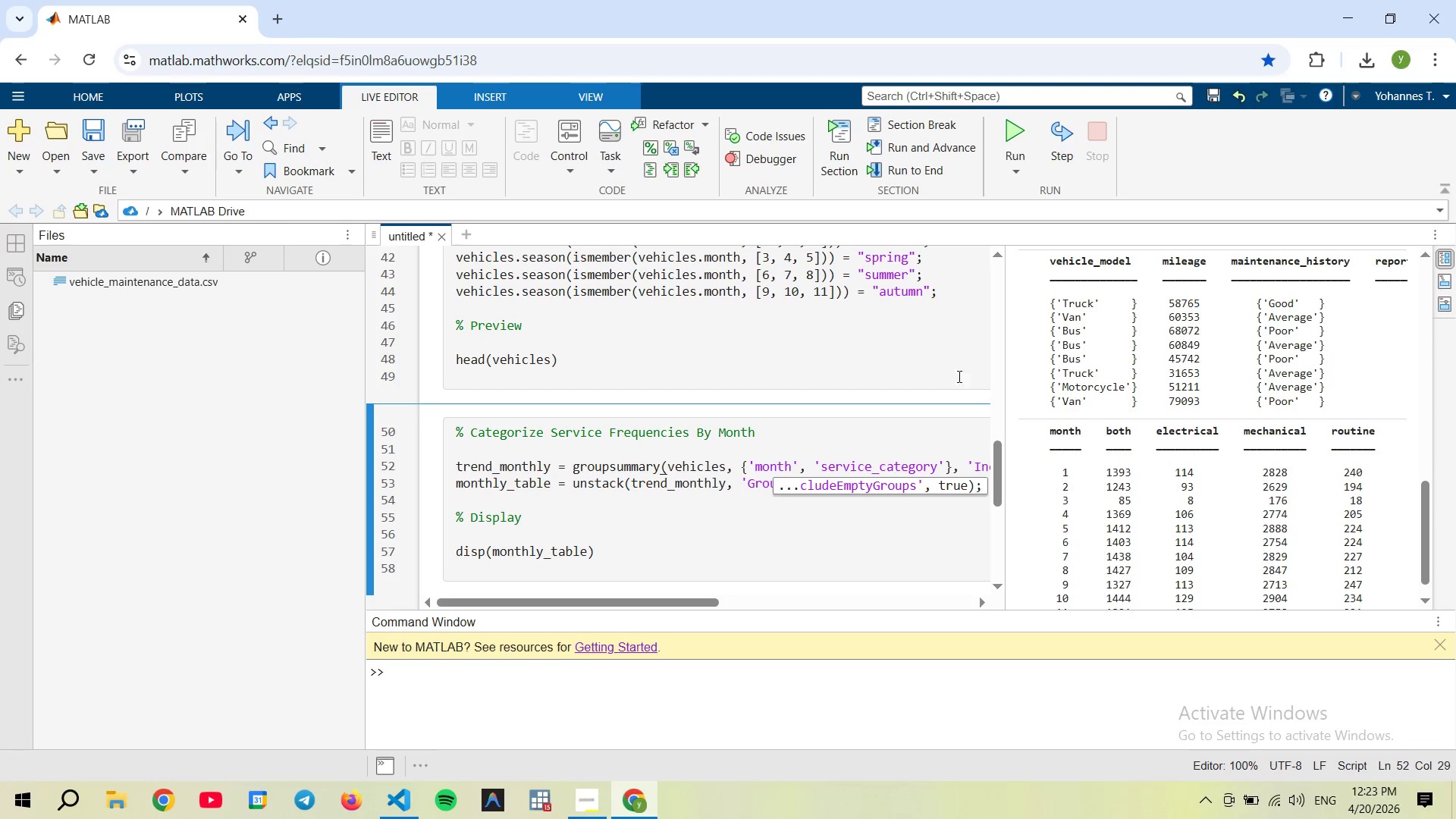 
scroll: coordinate [1227, 437], scroll_direction: down, amount: 11.0
 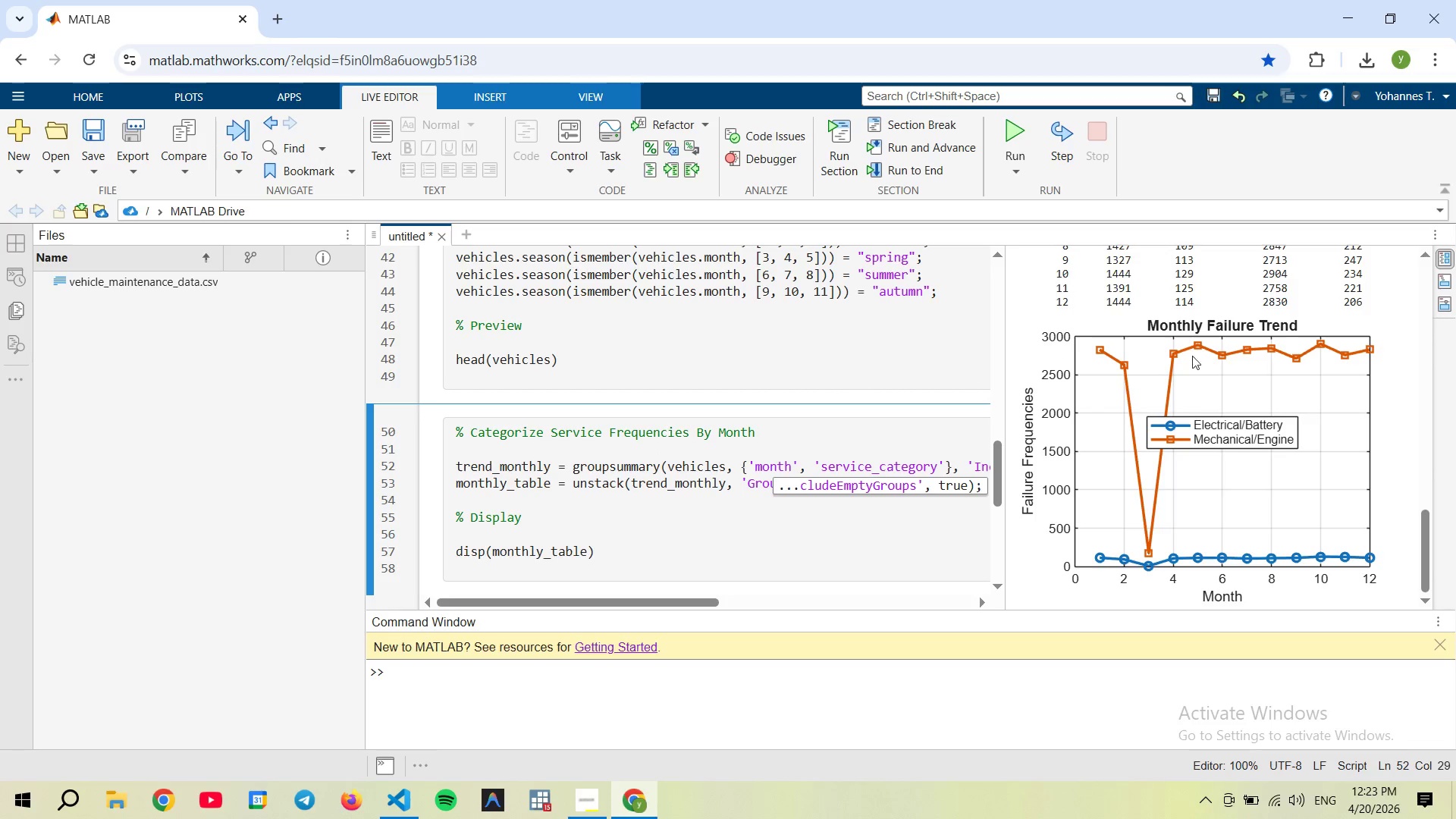 
wait(8.29)
 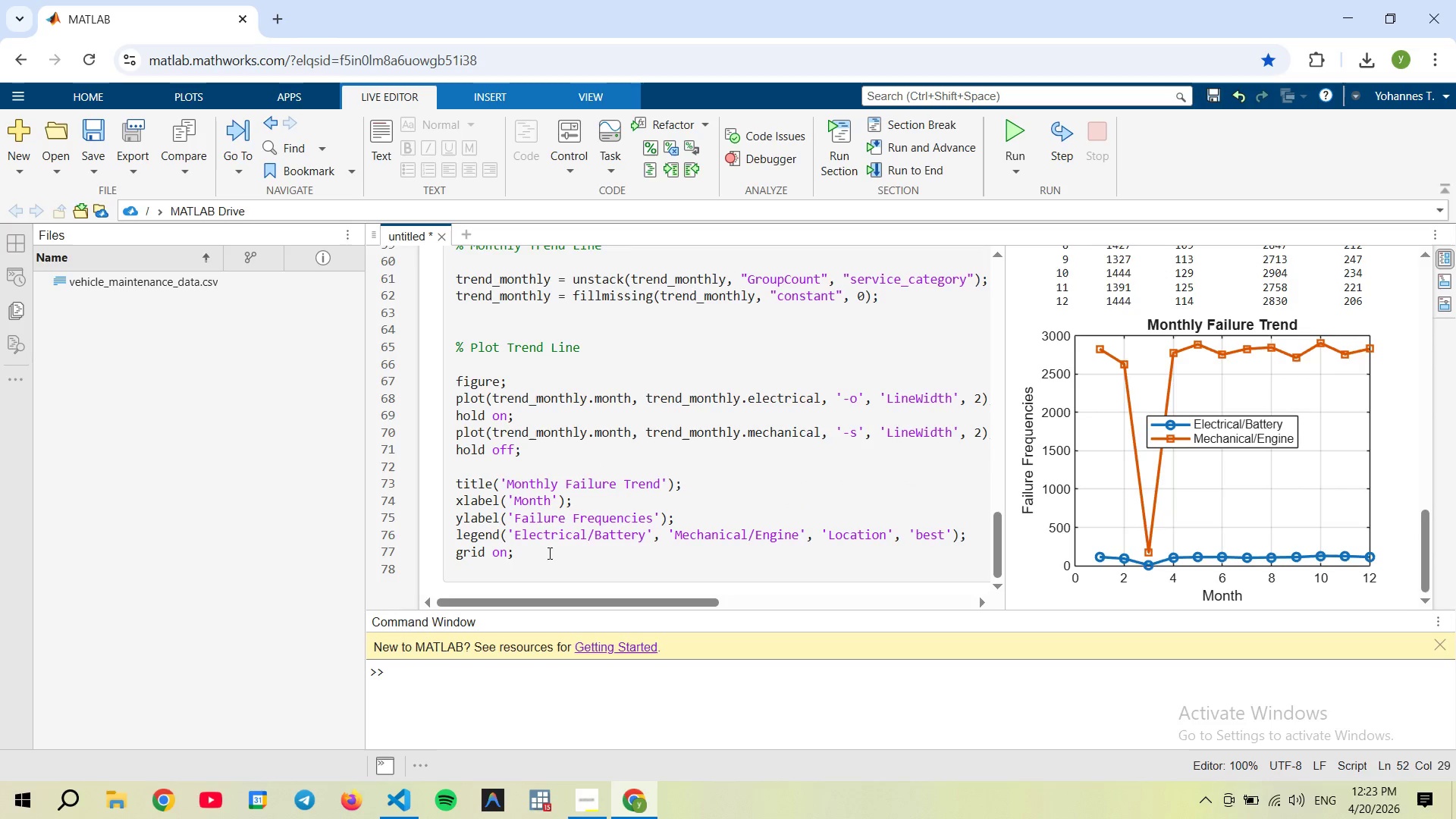 
left_click([542, 554])
 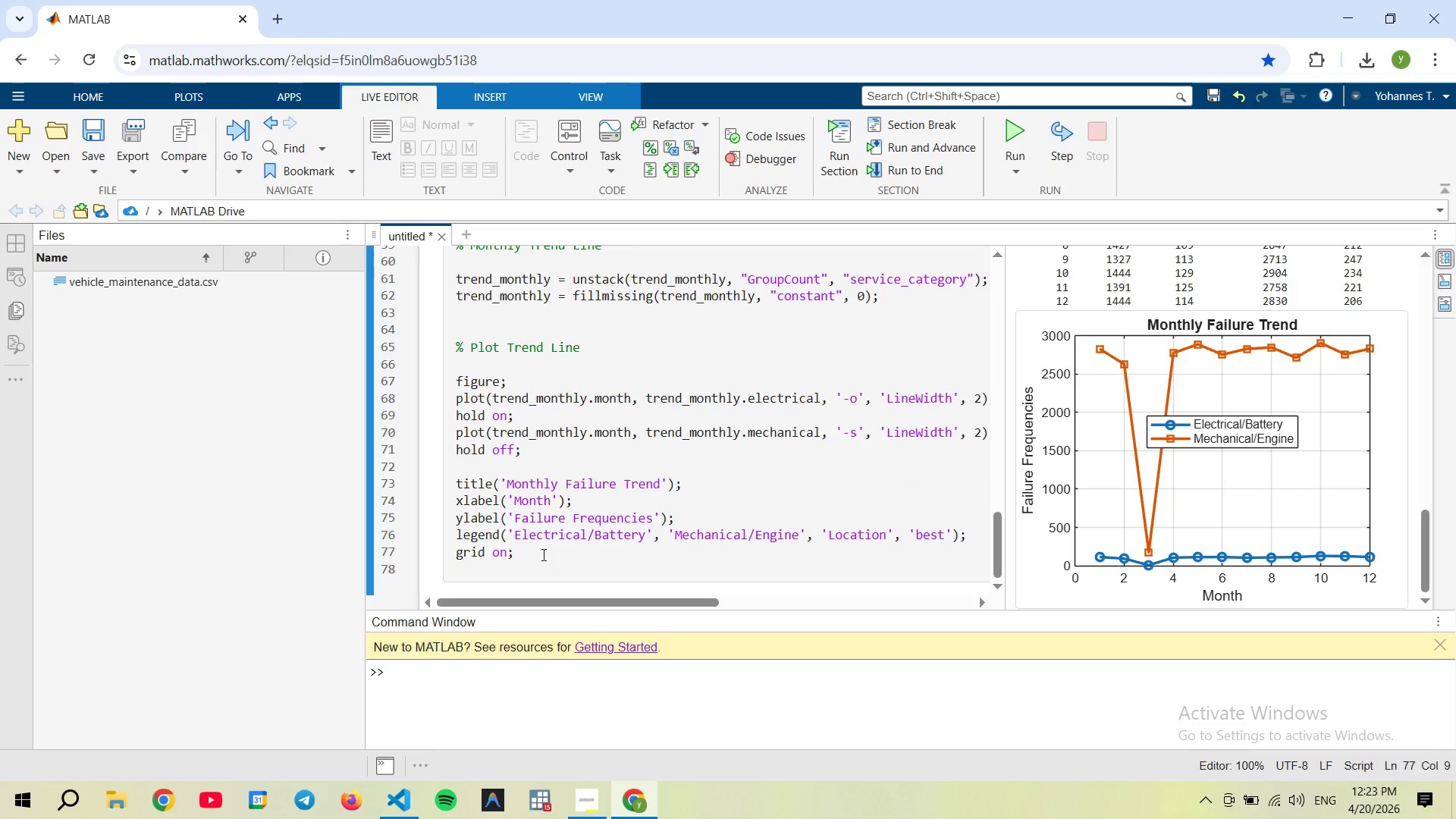 
scroll: coordinate [435, 425], scroll_direction: down, amount: 8.0
 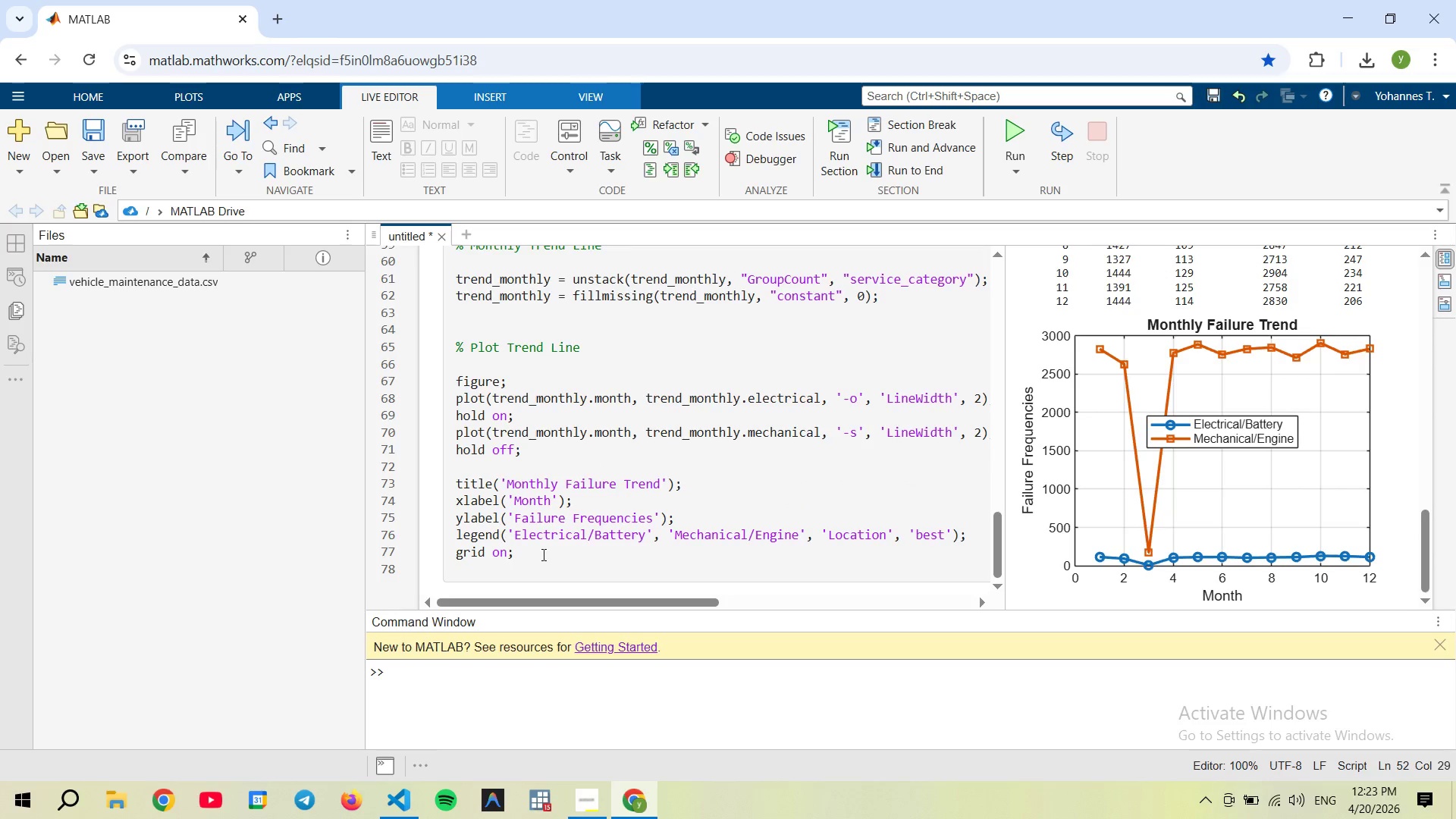 
key(Enter)
 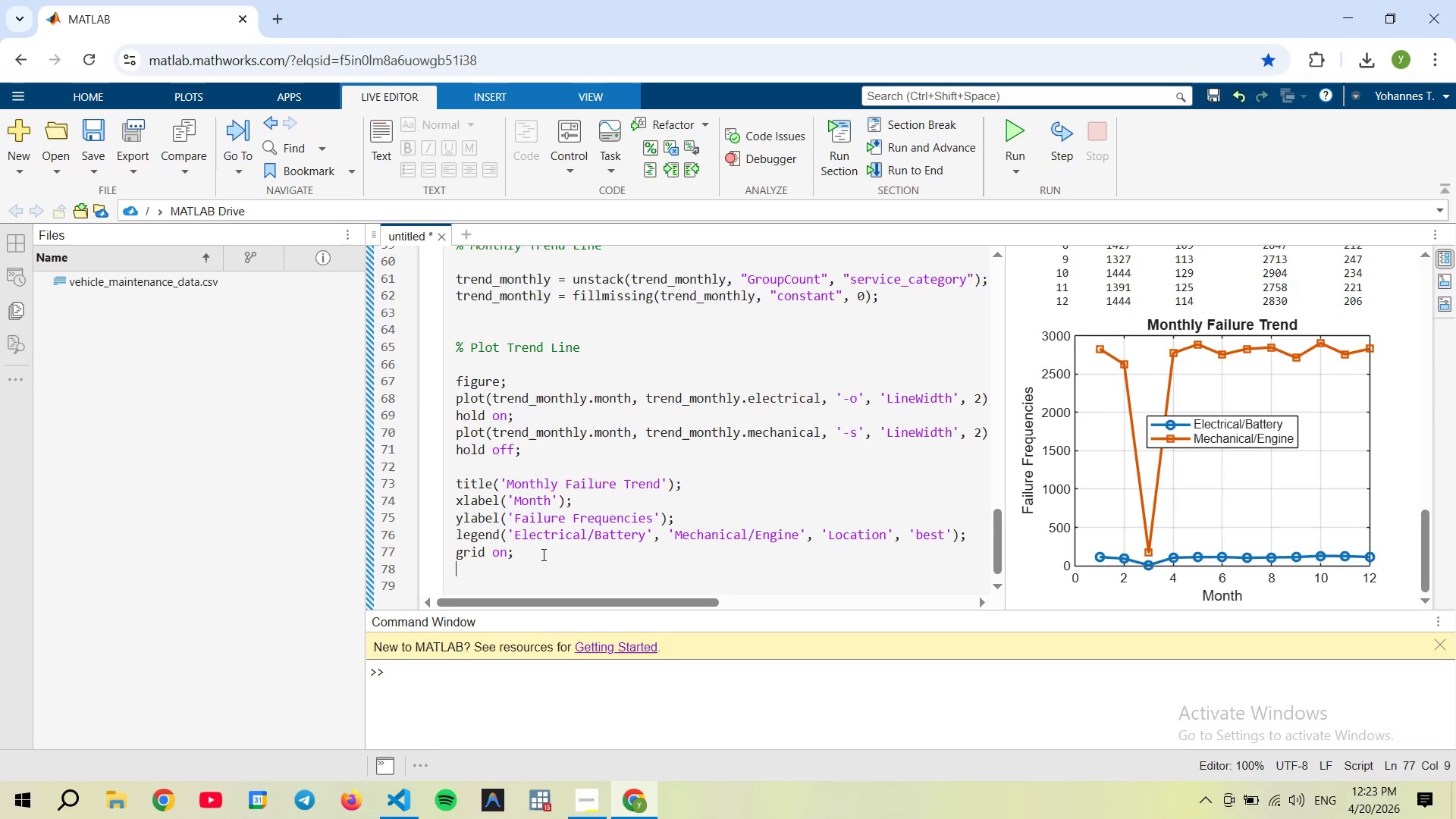 
key(Enter)
 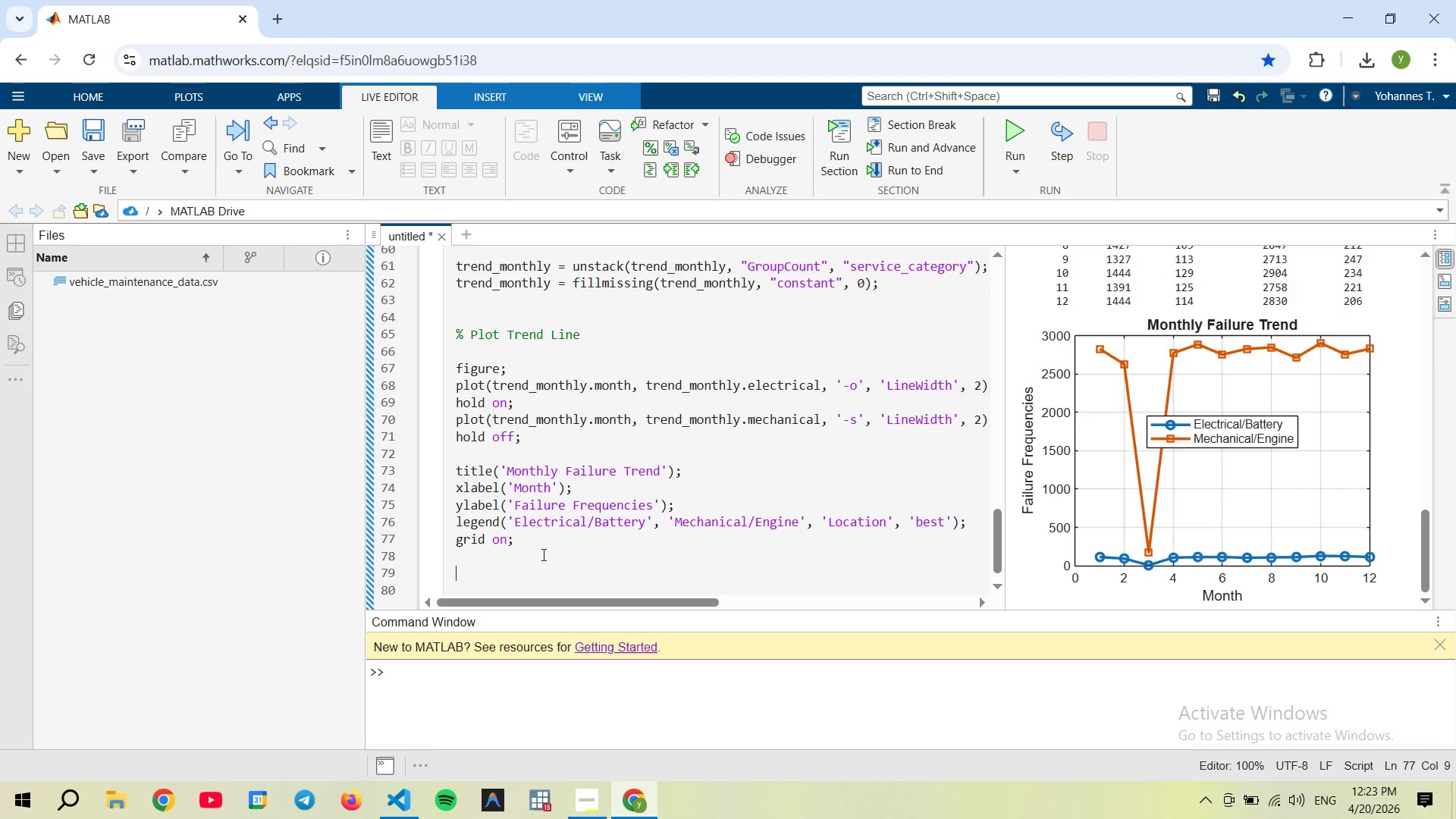 
type(%%)
 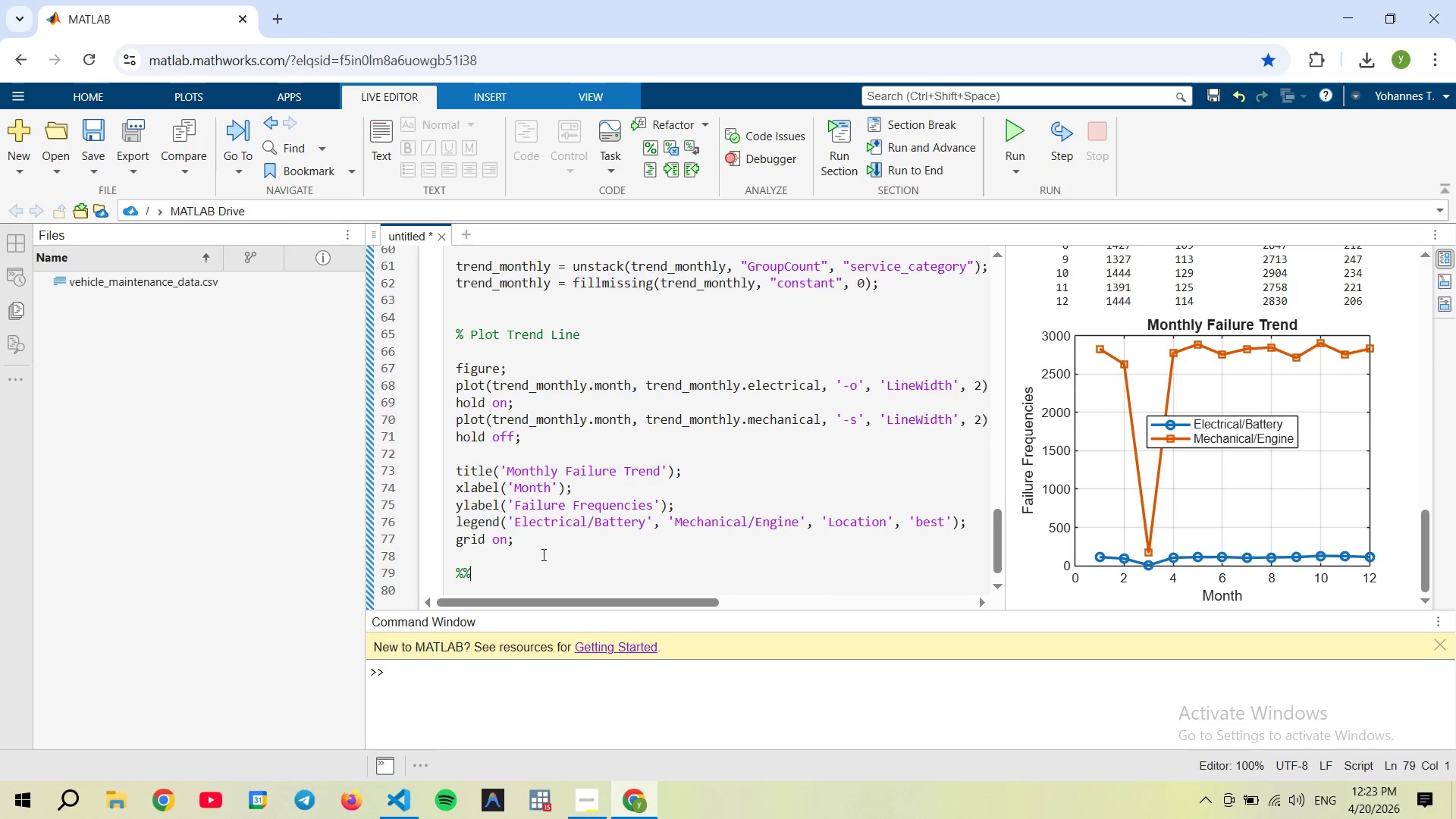 
key(Alt+AltRight)
 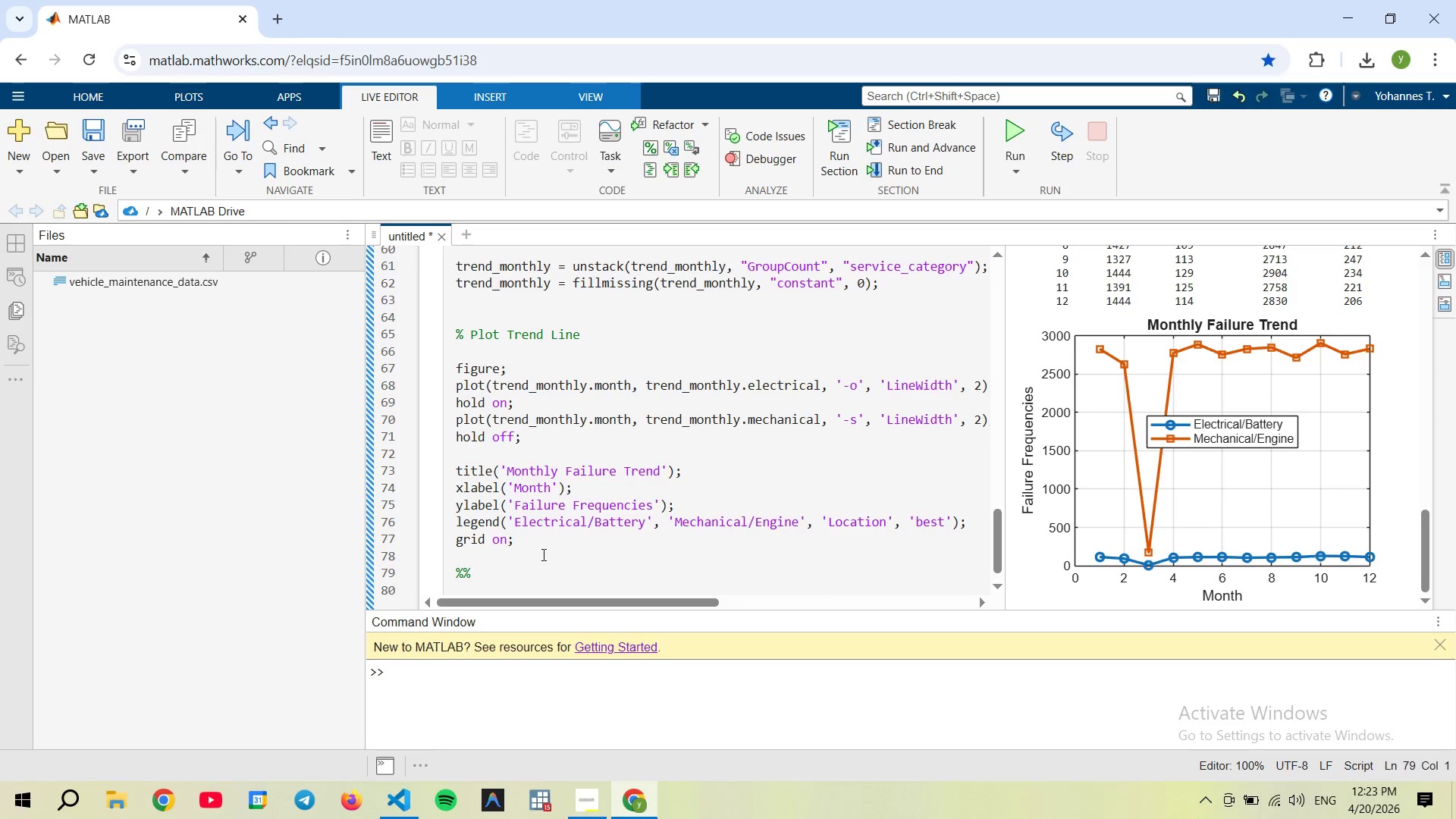 
key(Space)
 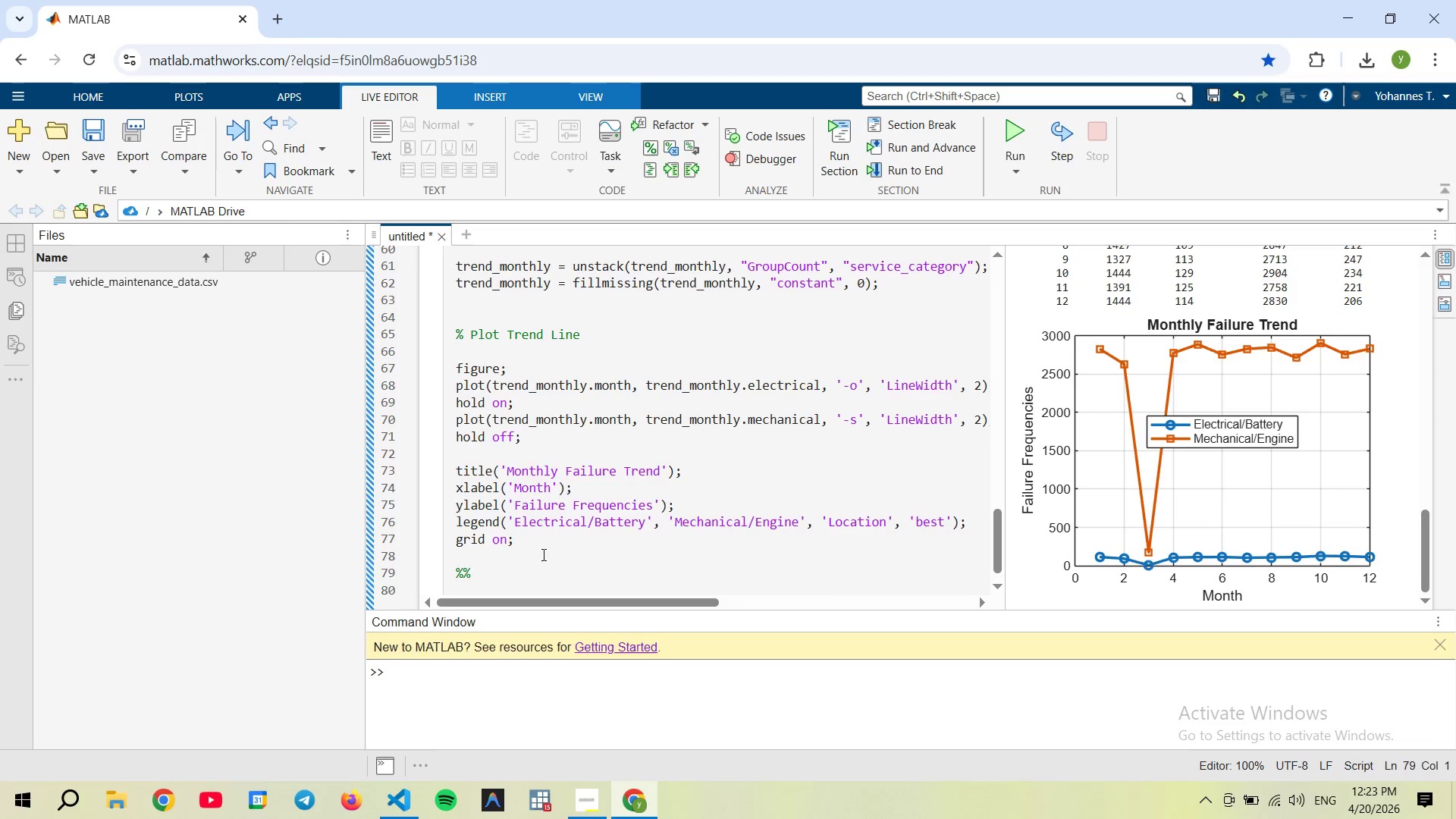 
key(Enter)
 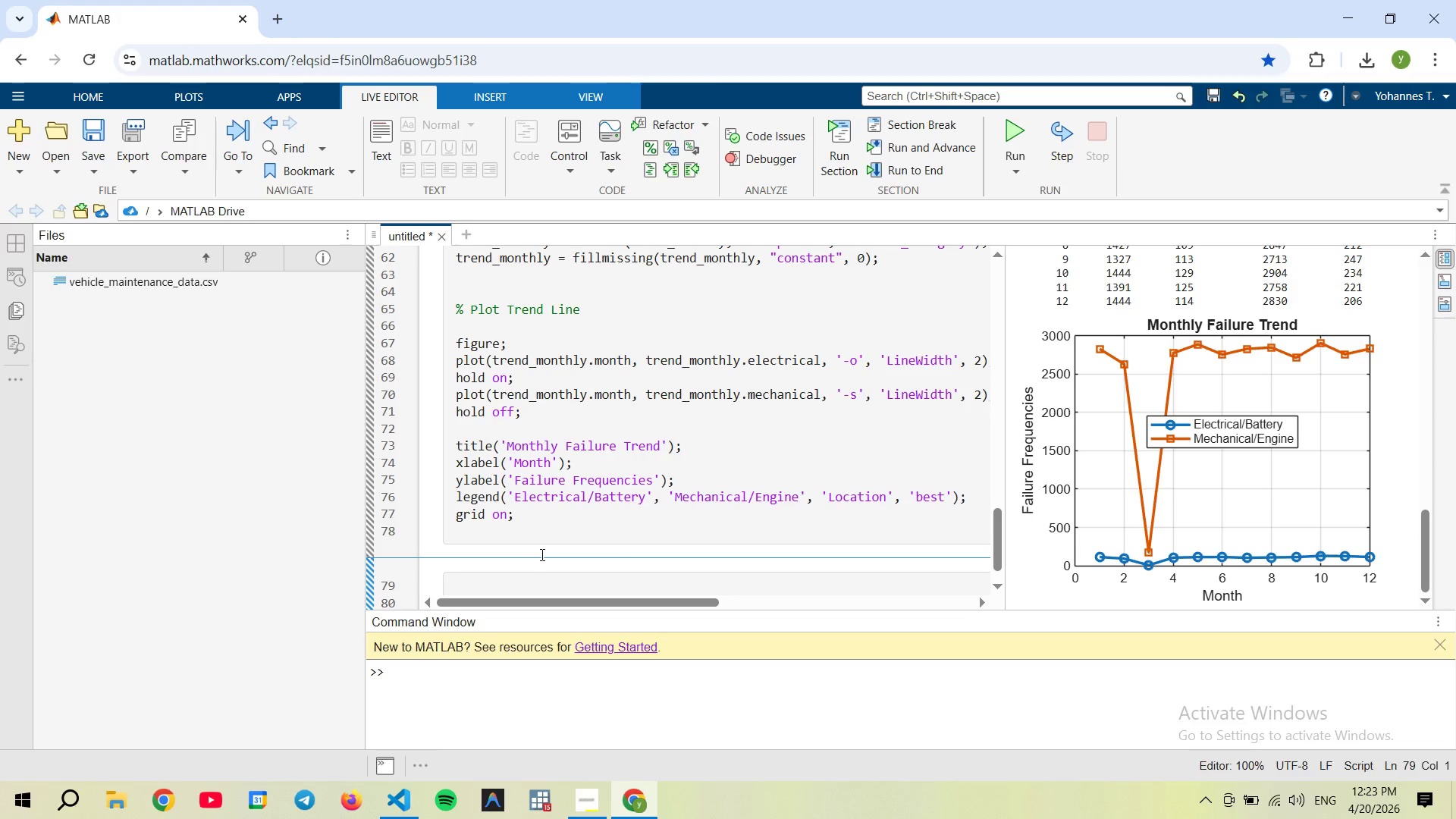 
wait(18.44)
 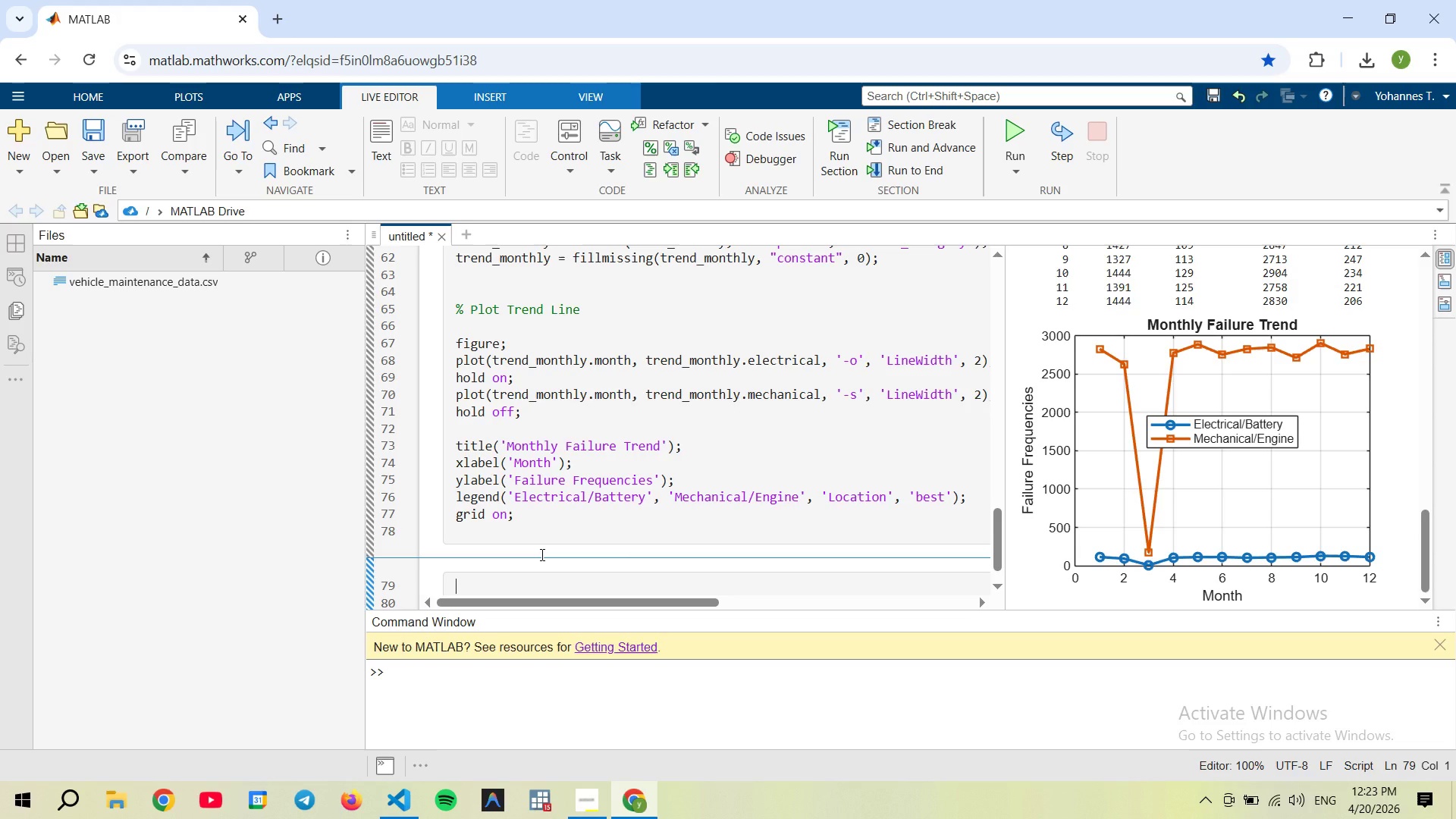 
type(% Categori)
key(Backspace)
type(y frequencies by season)
 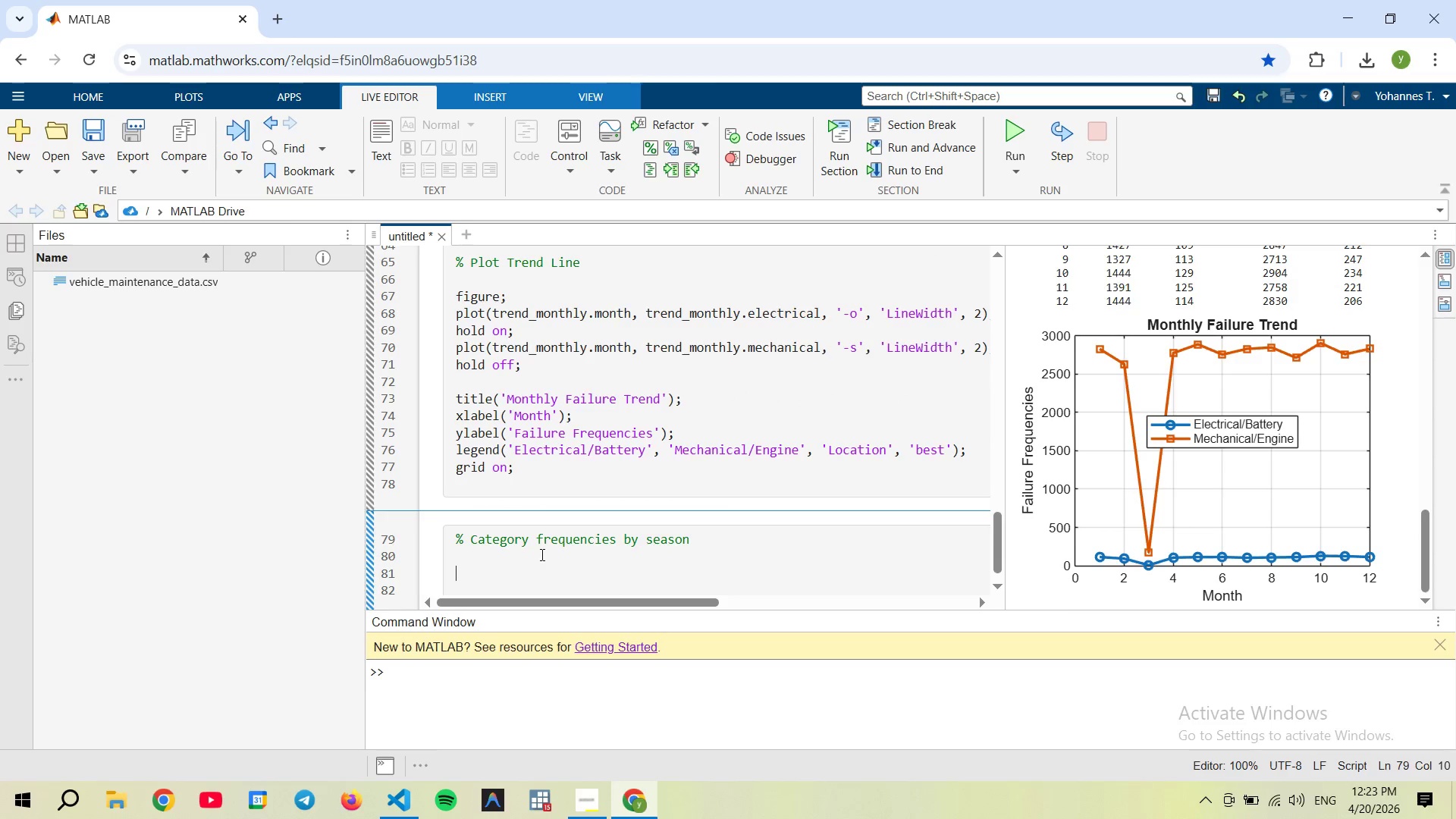 
hold_key(key=AltRight, duration=7.08)
 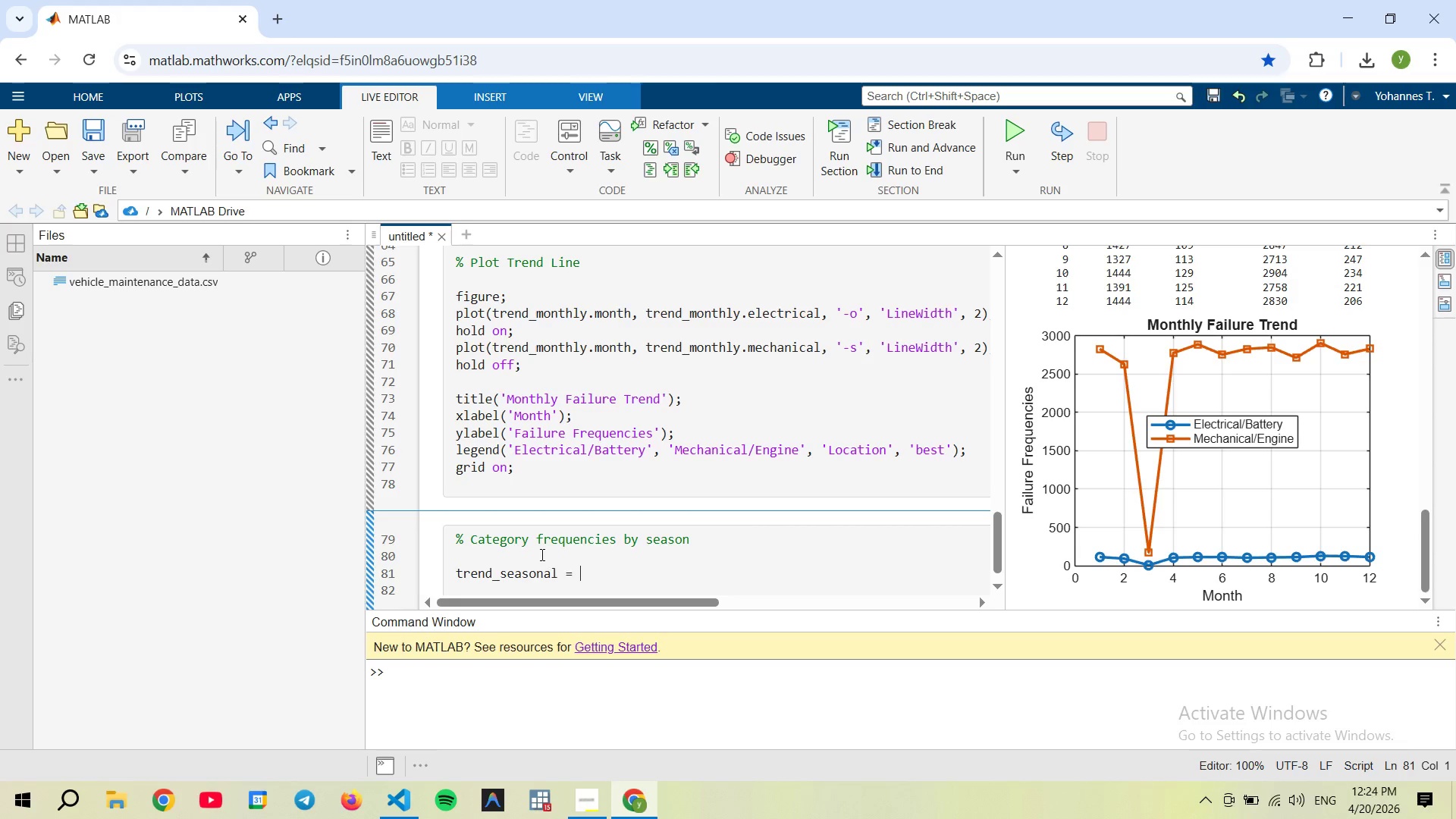 
key(Enter)
 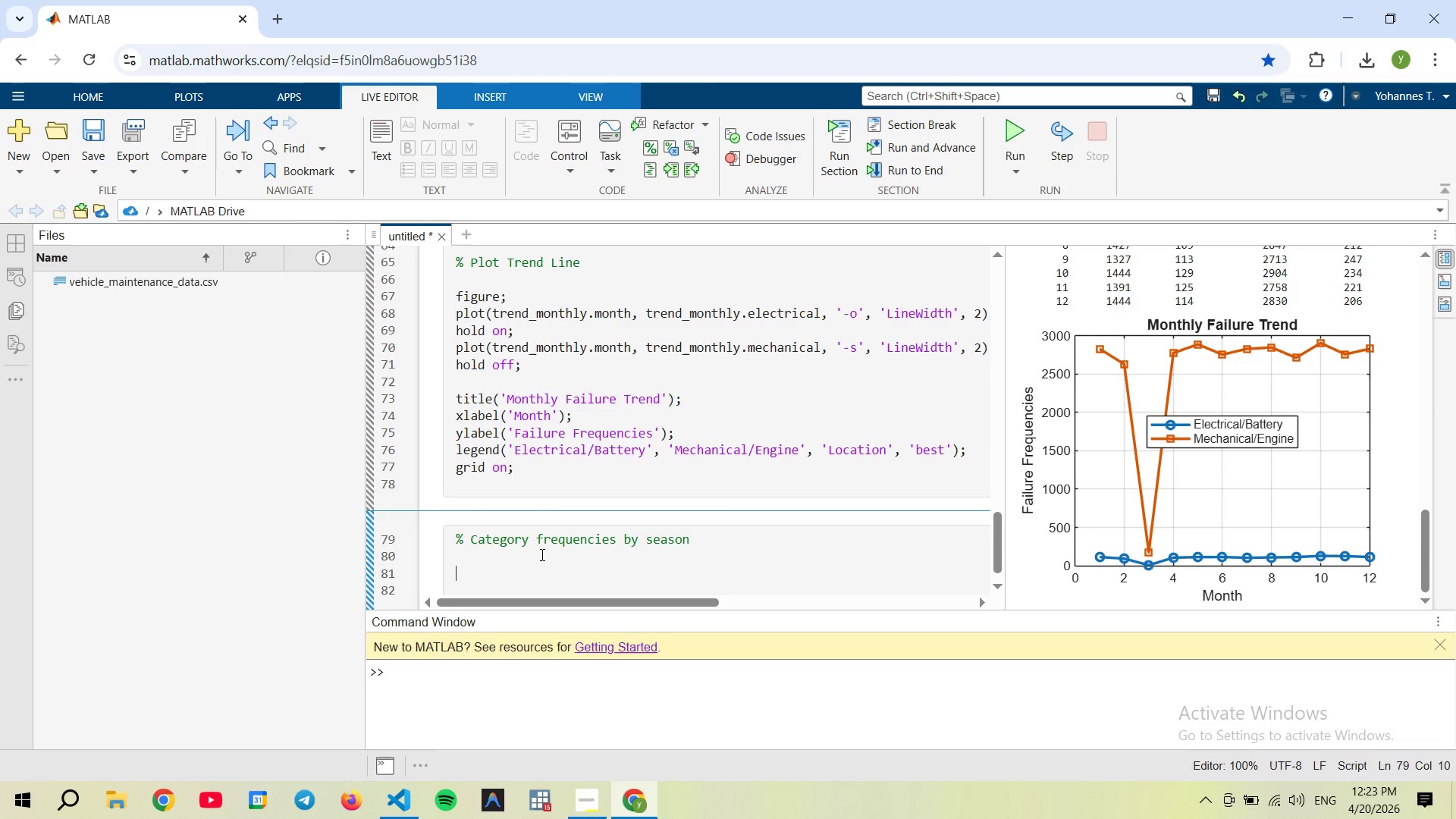 
key(Enter)
 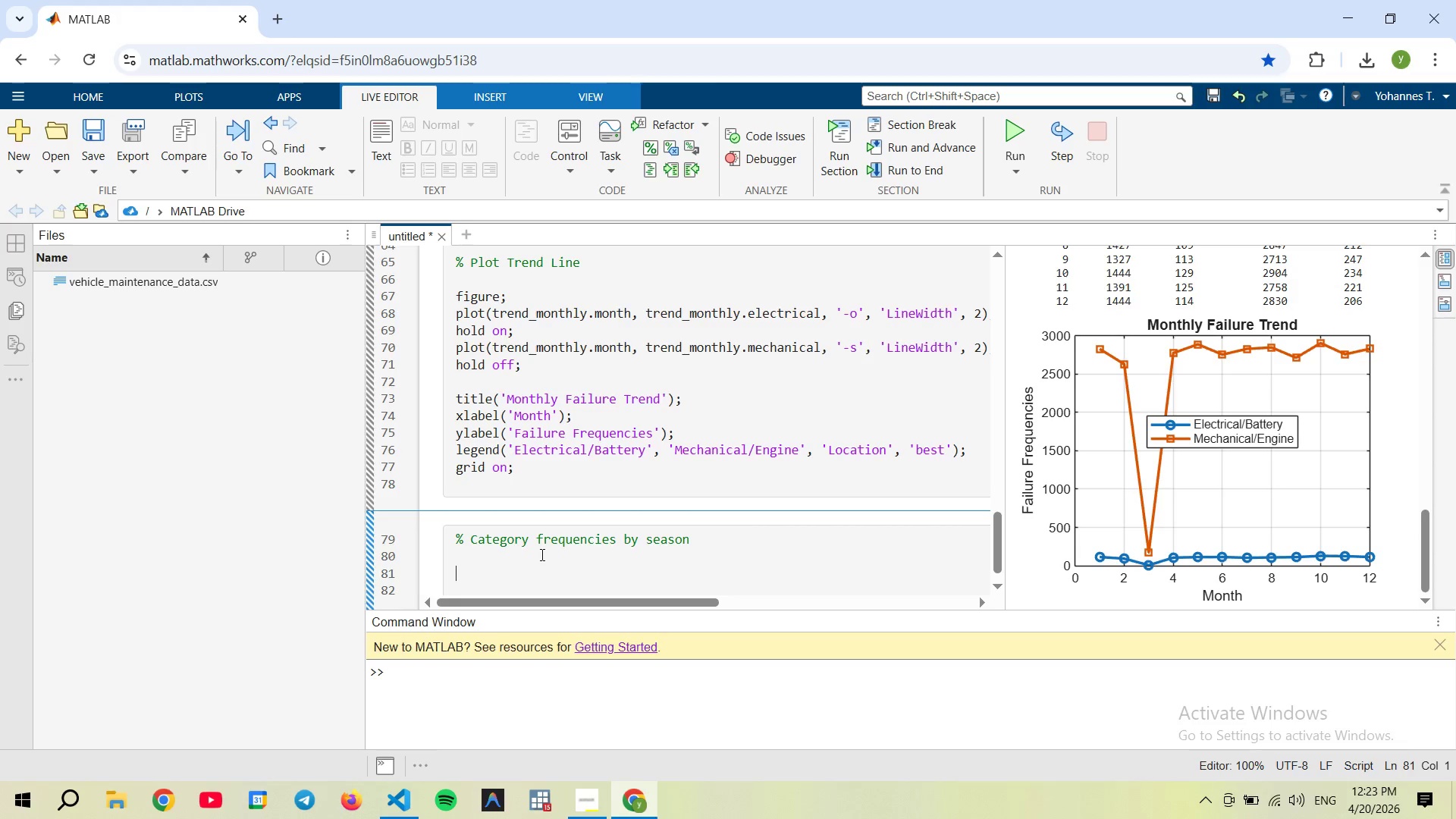 
type(trend_seasonal = grop)
key(Backspace)
type(upsummary(vehicles, {'season', 'service_category')
 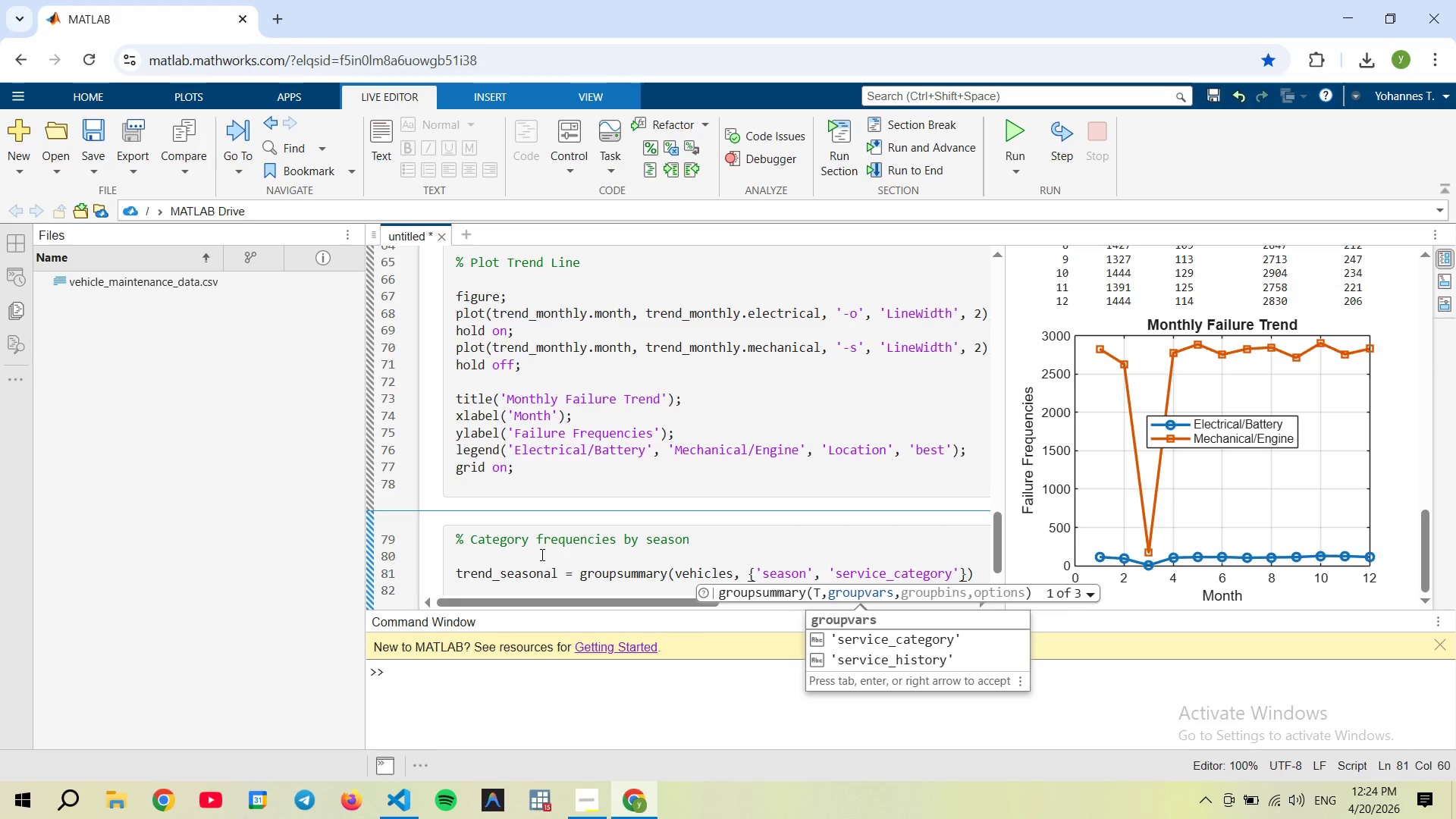 
hold_key(key=AltRight, duration=3.98)
 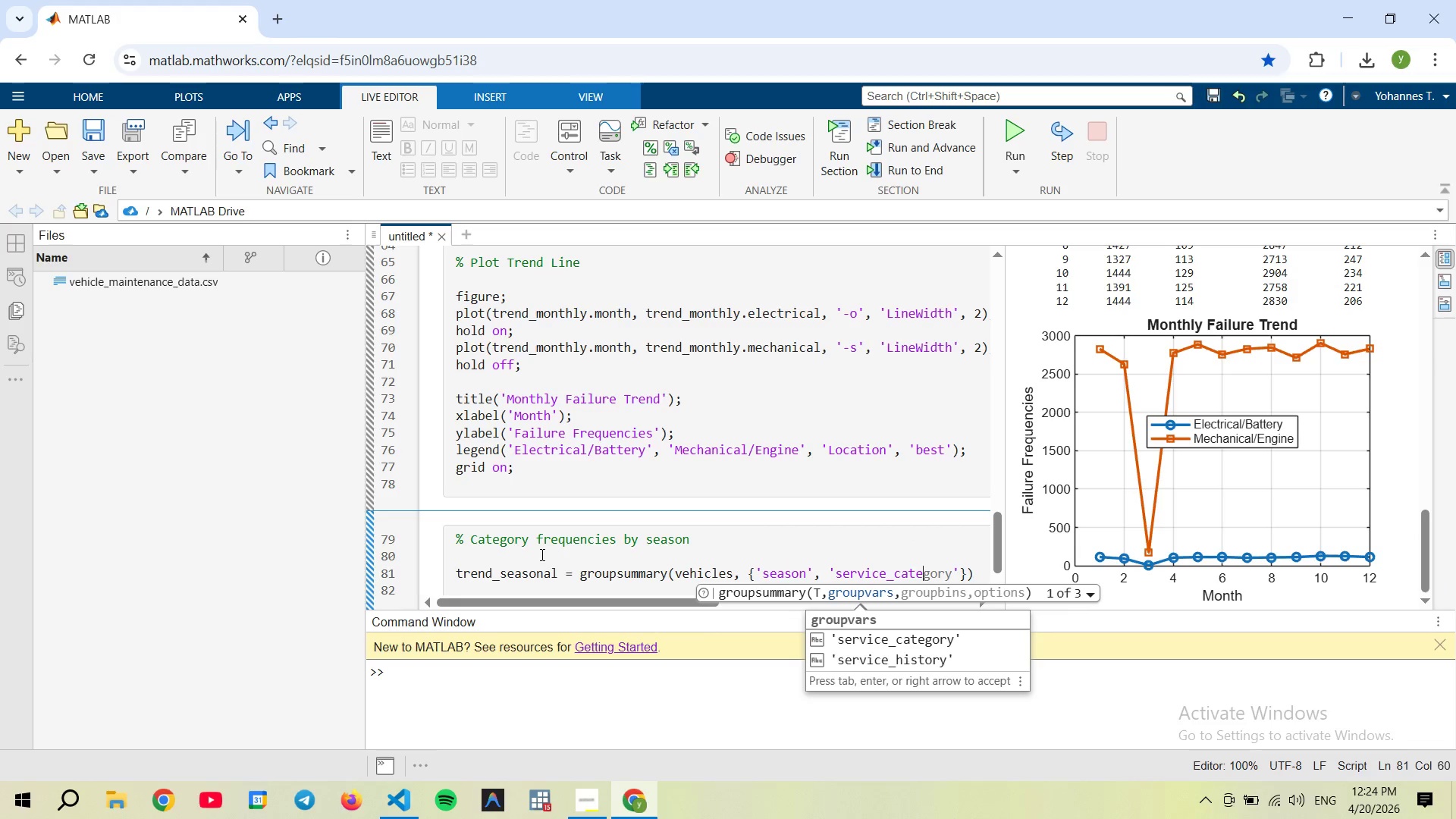 
key(ArrowRight)
 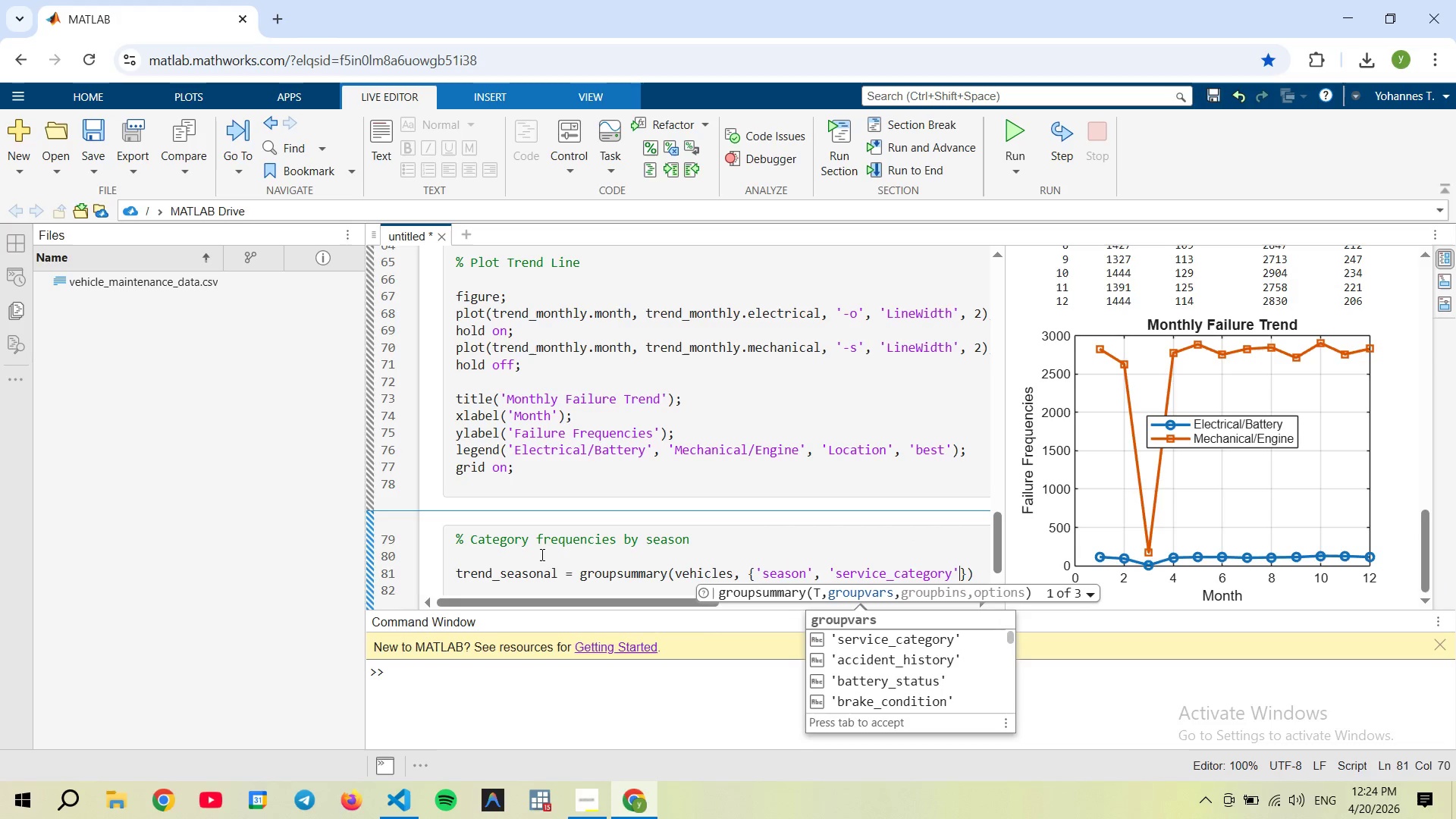 
key(ArrowRight)
 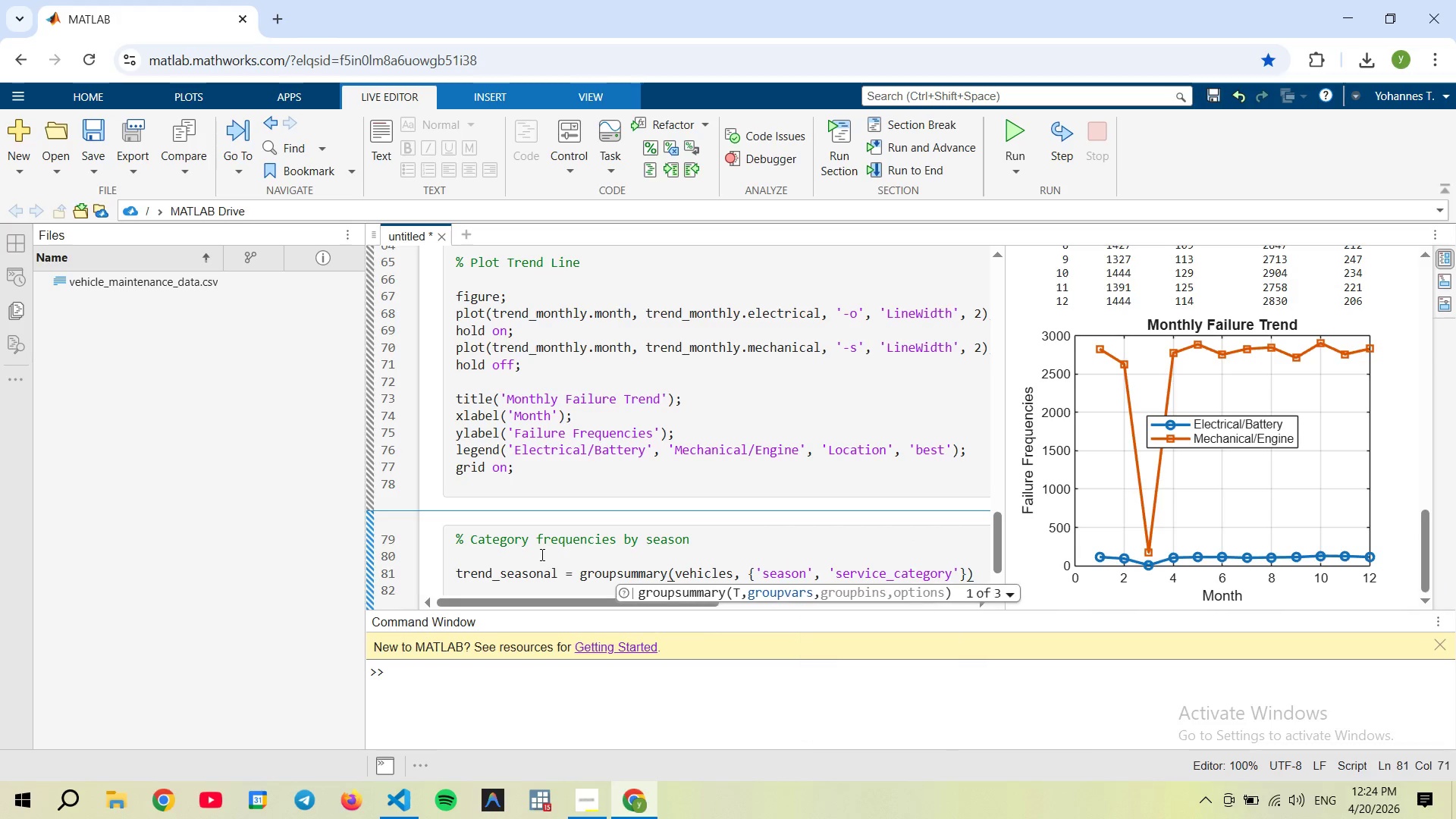 
key(Comma)
 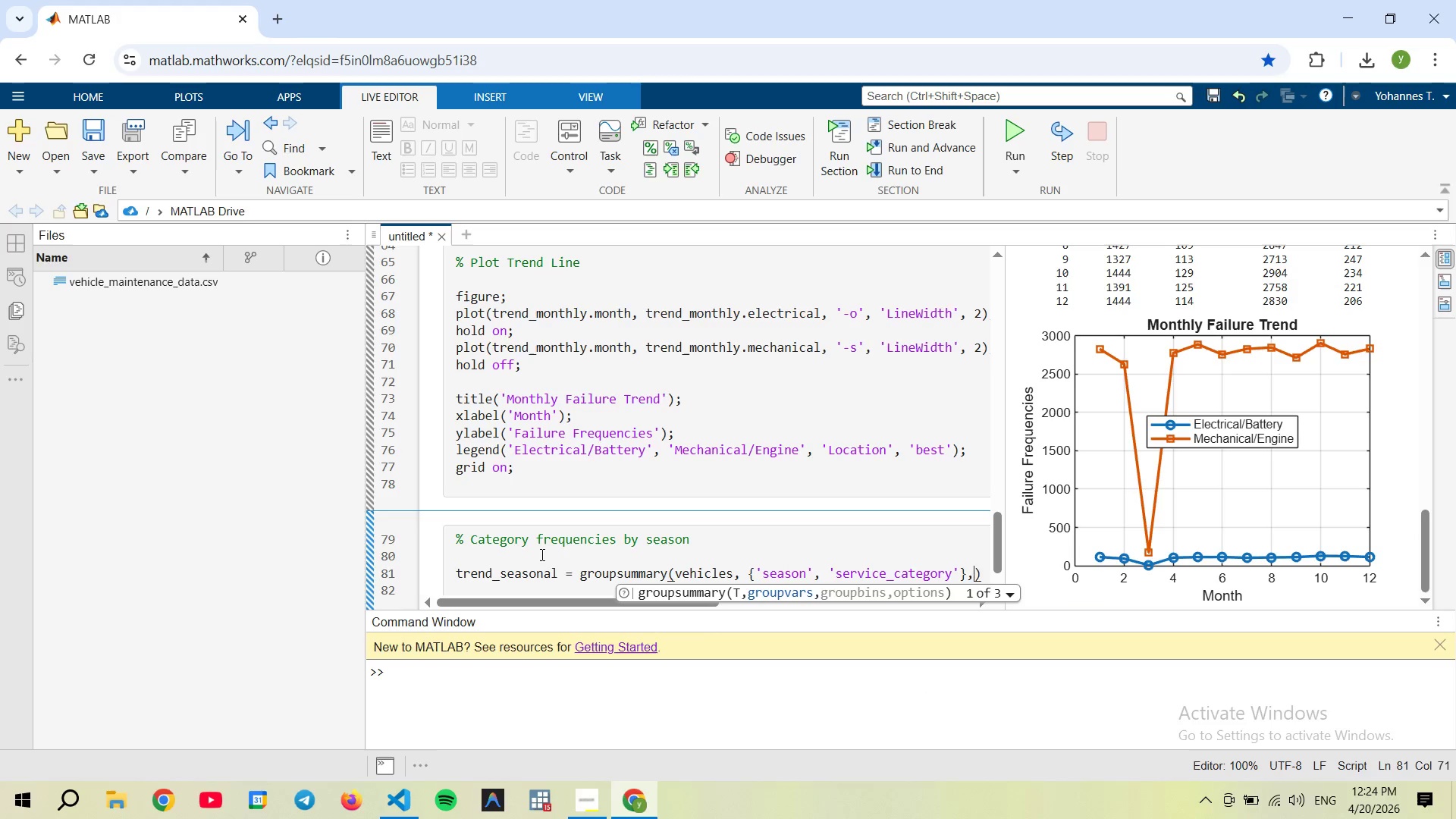 
key(Space)
 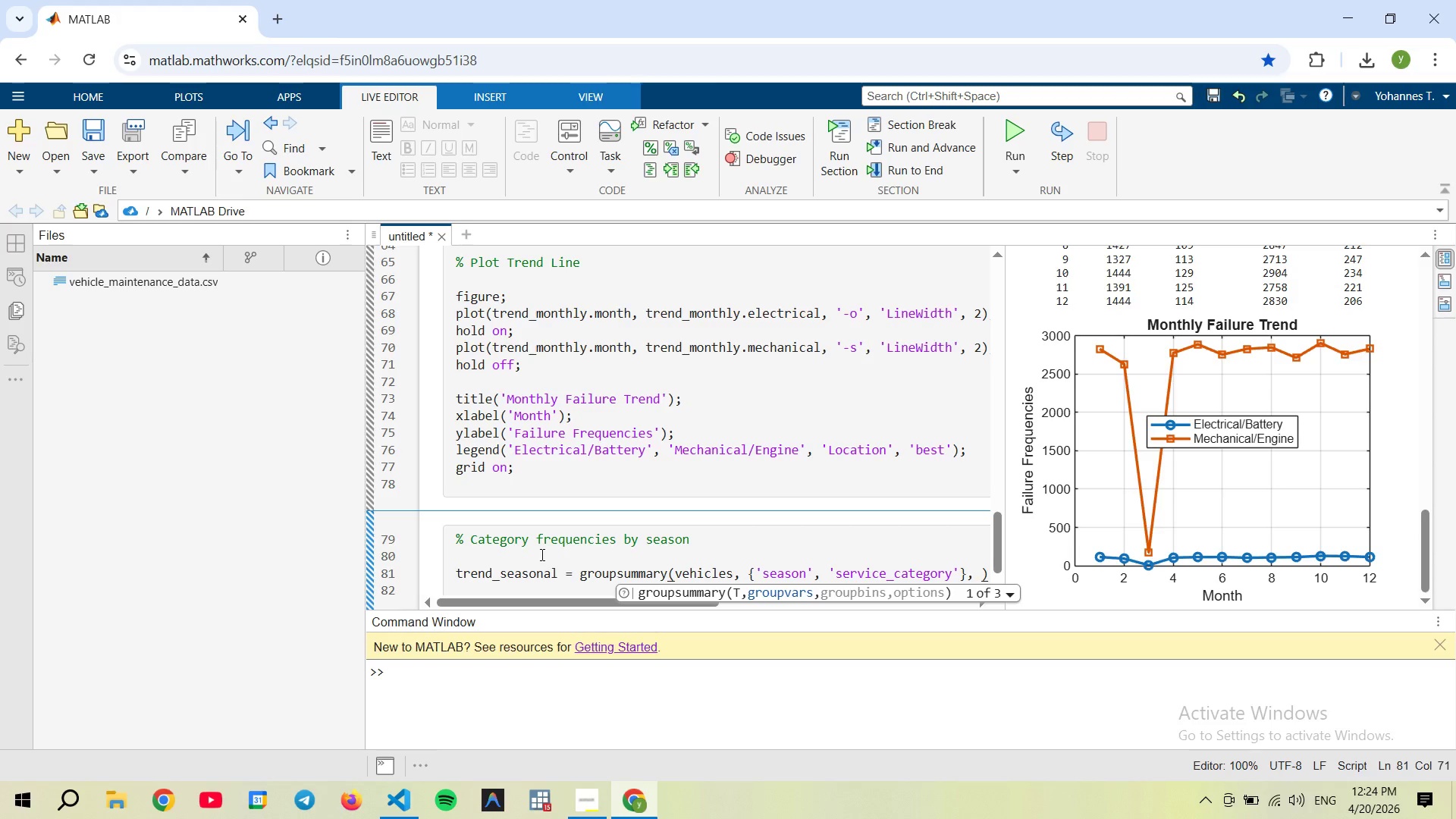 
key(Alt+AltRight)
 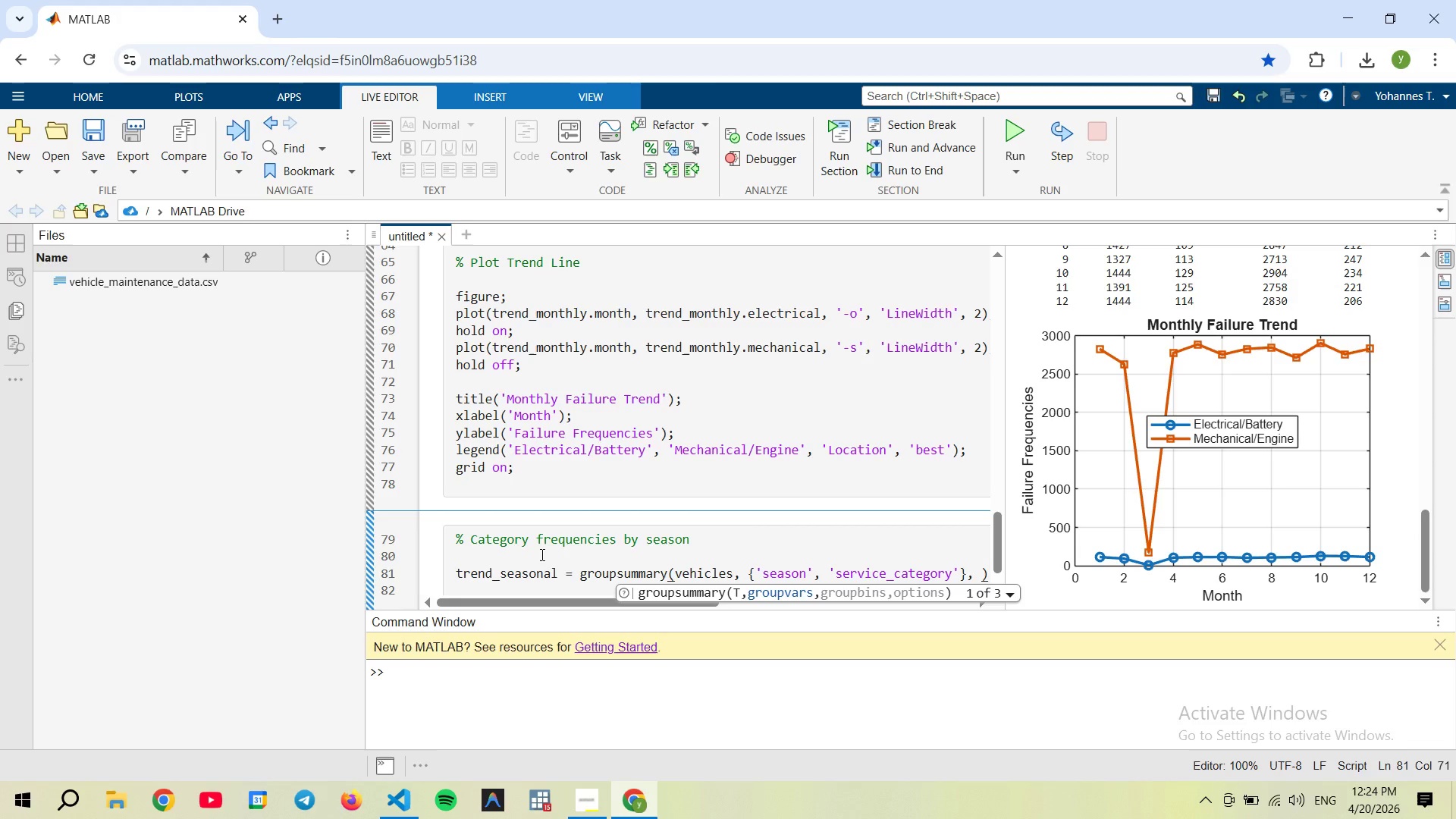 
type('Includee)
key(Backspace)
type(EmptyGroups', true)
 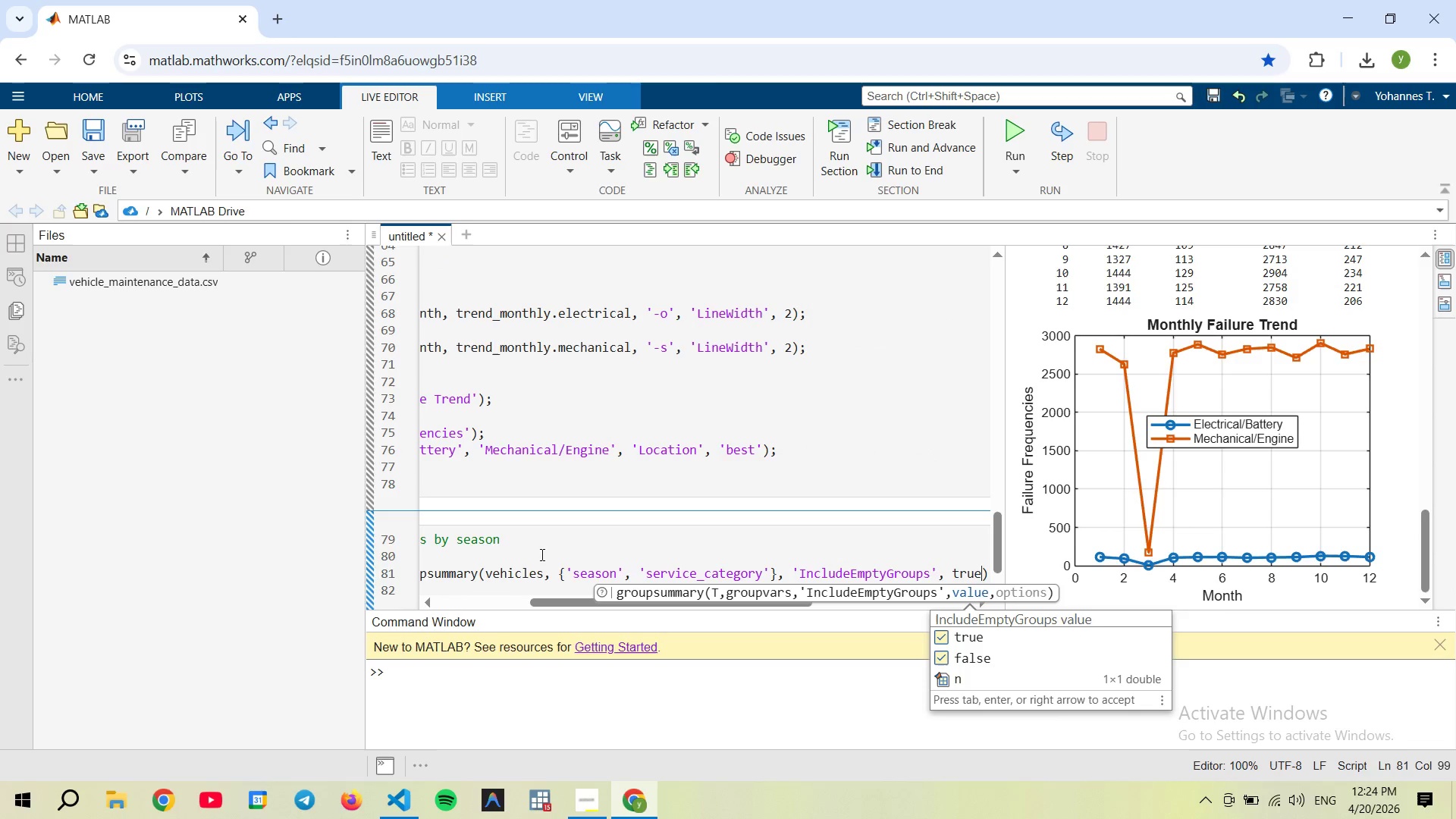 
hold_key(key=AltRight, duration=9.8)
 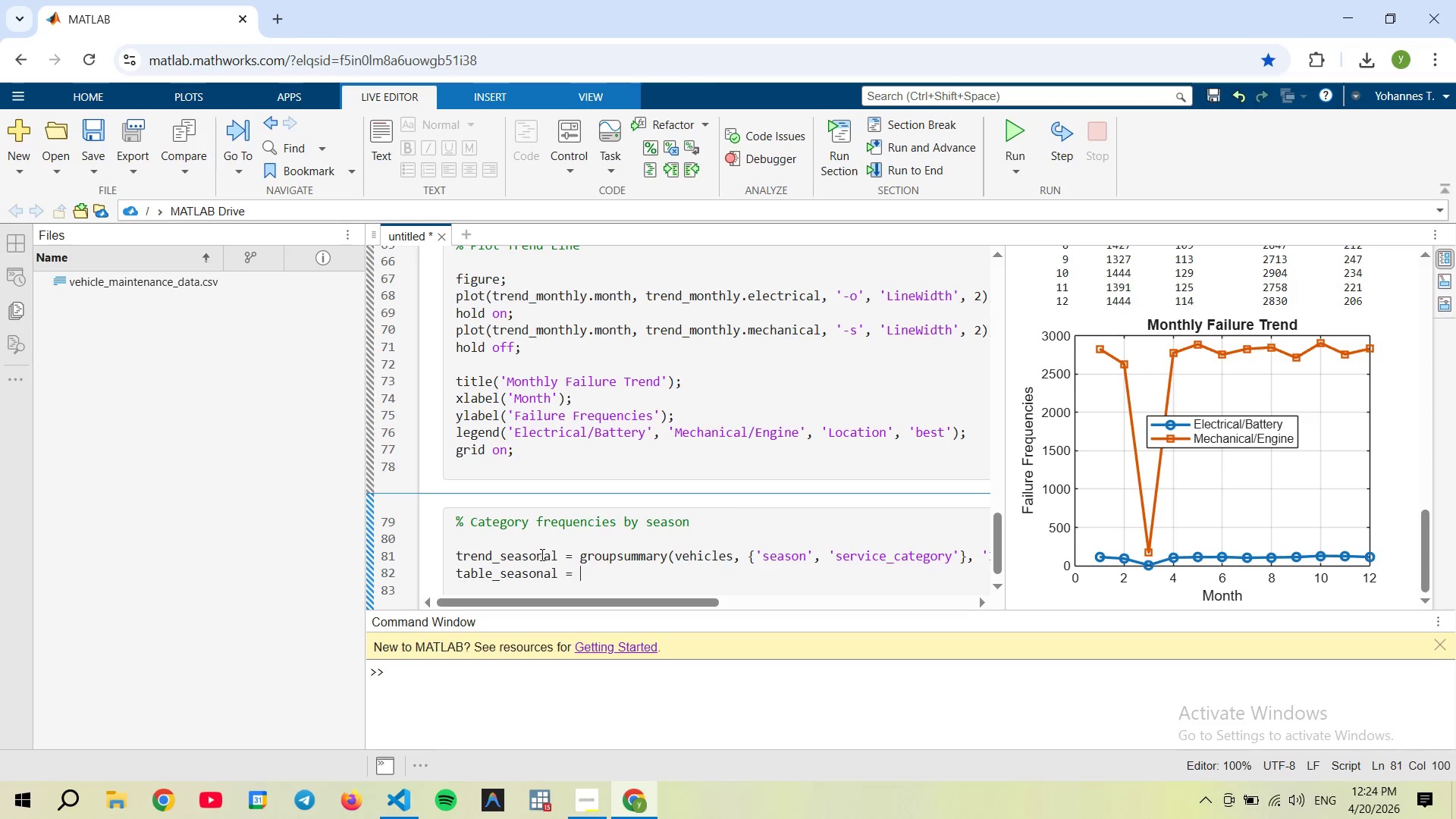 
key(ArrowRight)
 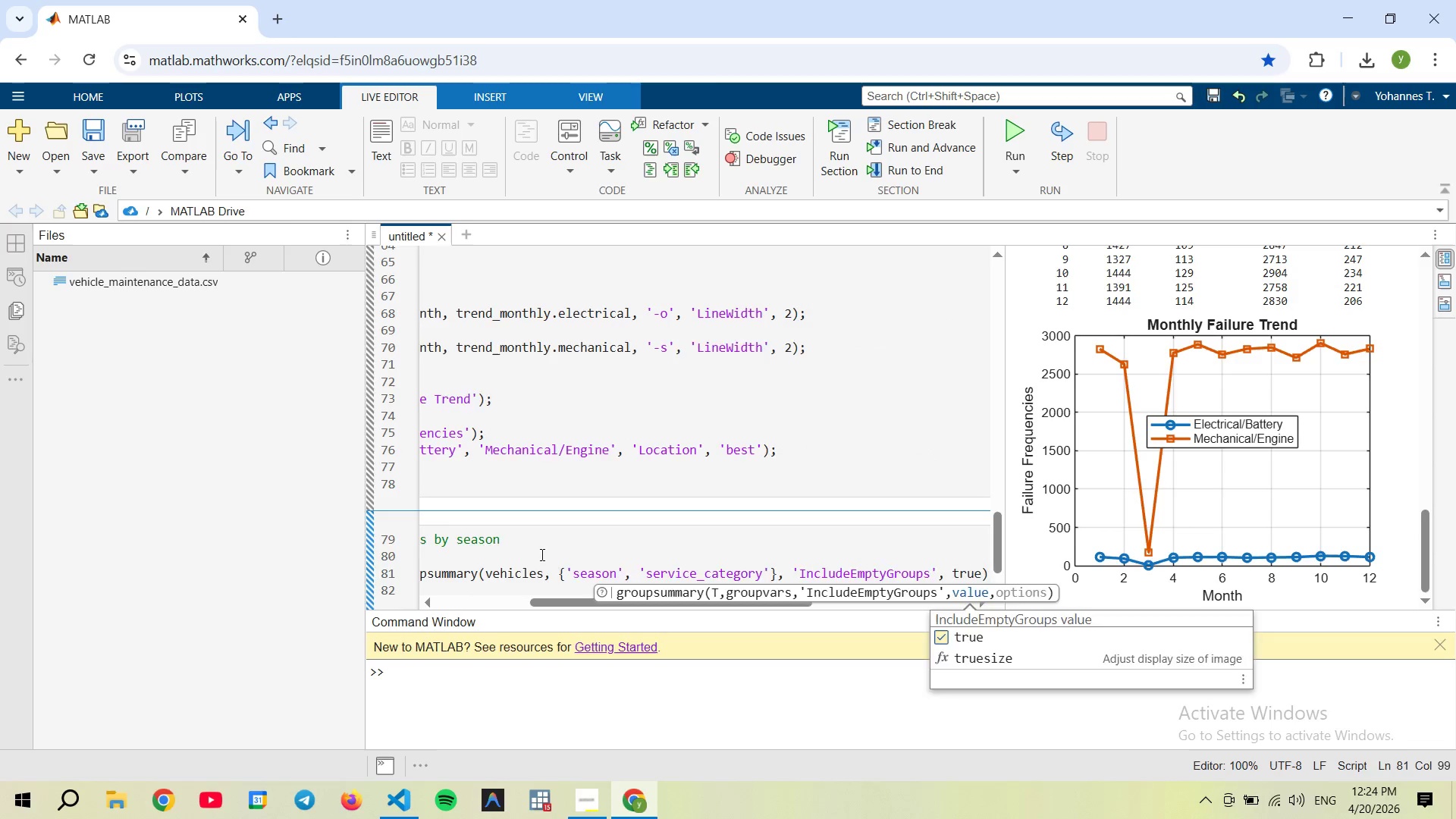 
key(ArrowRight)
 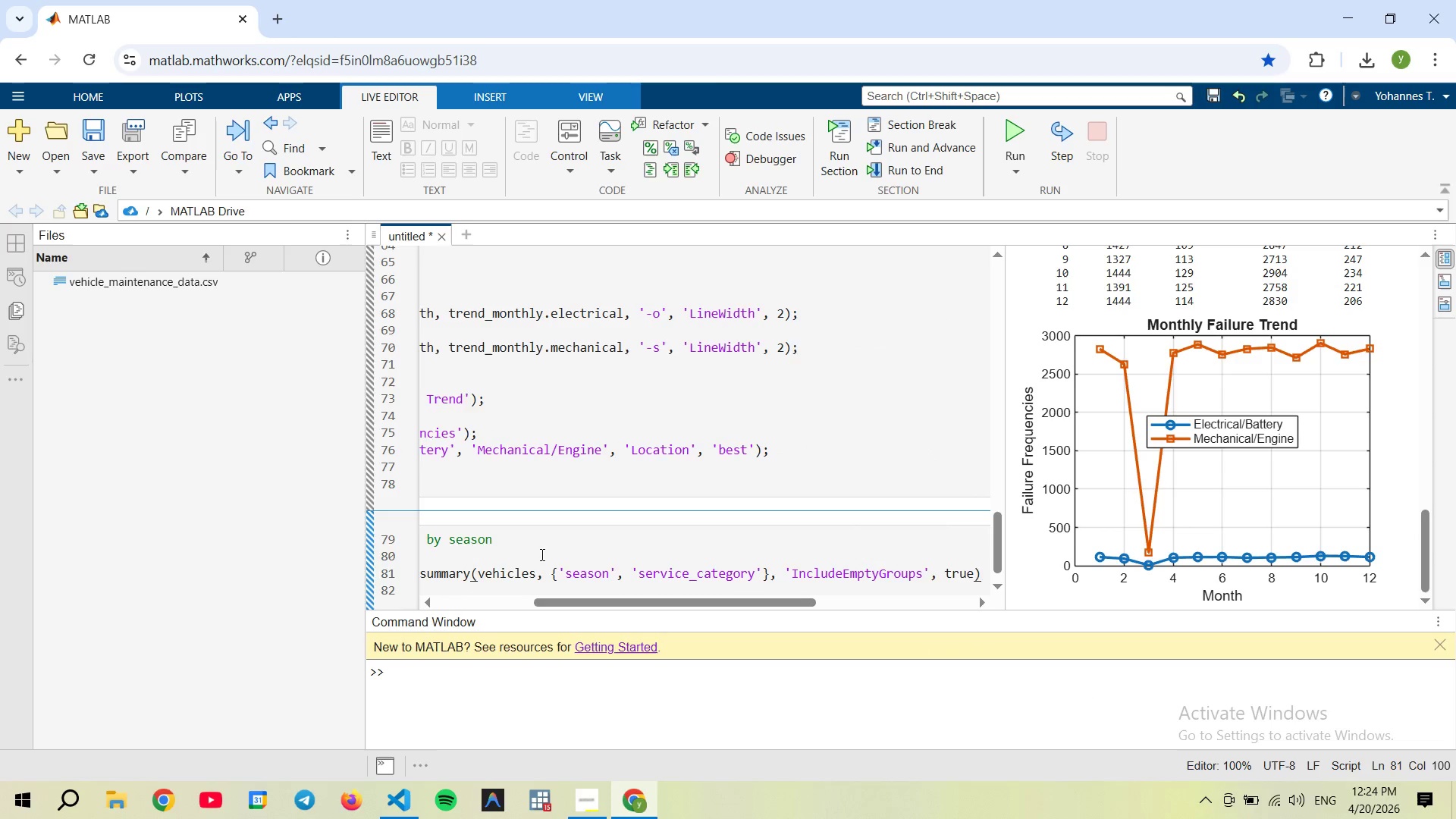 
key(Semicolon)
 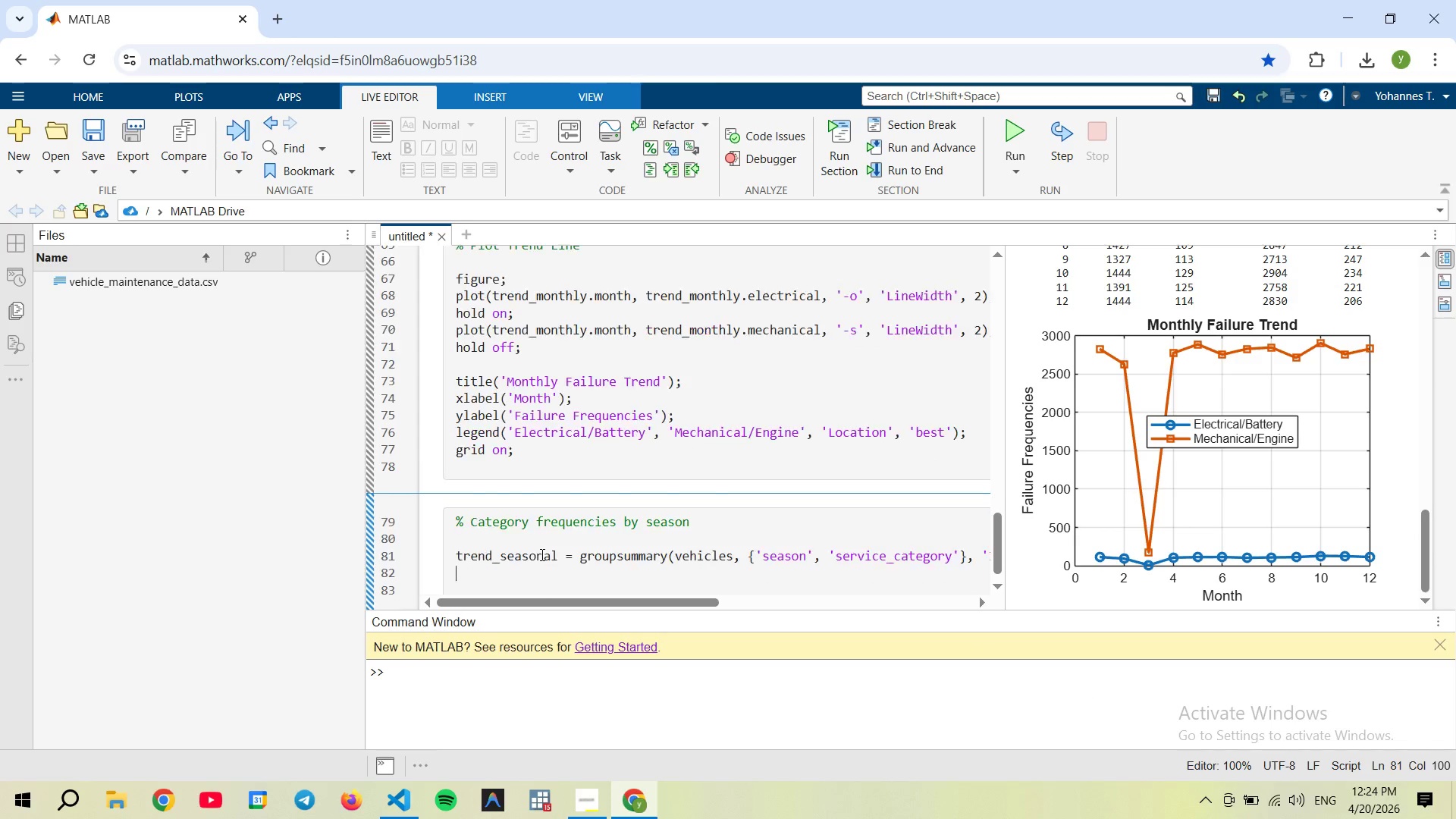 
key(Enter)
 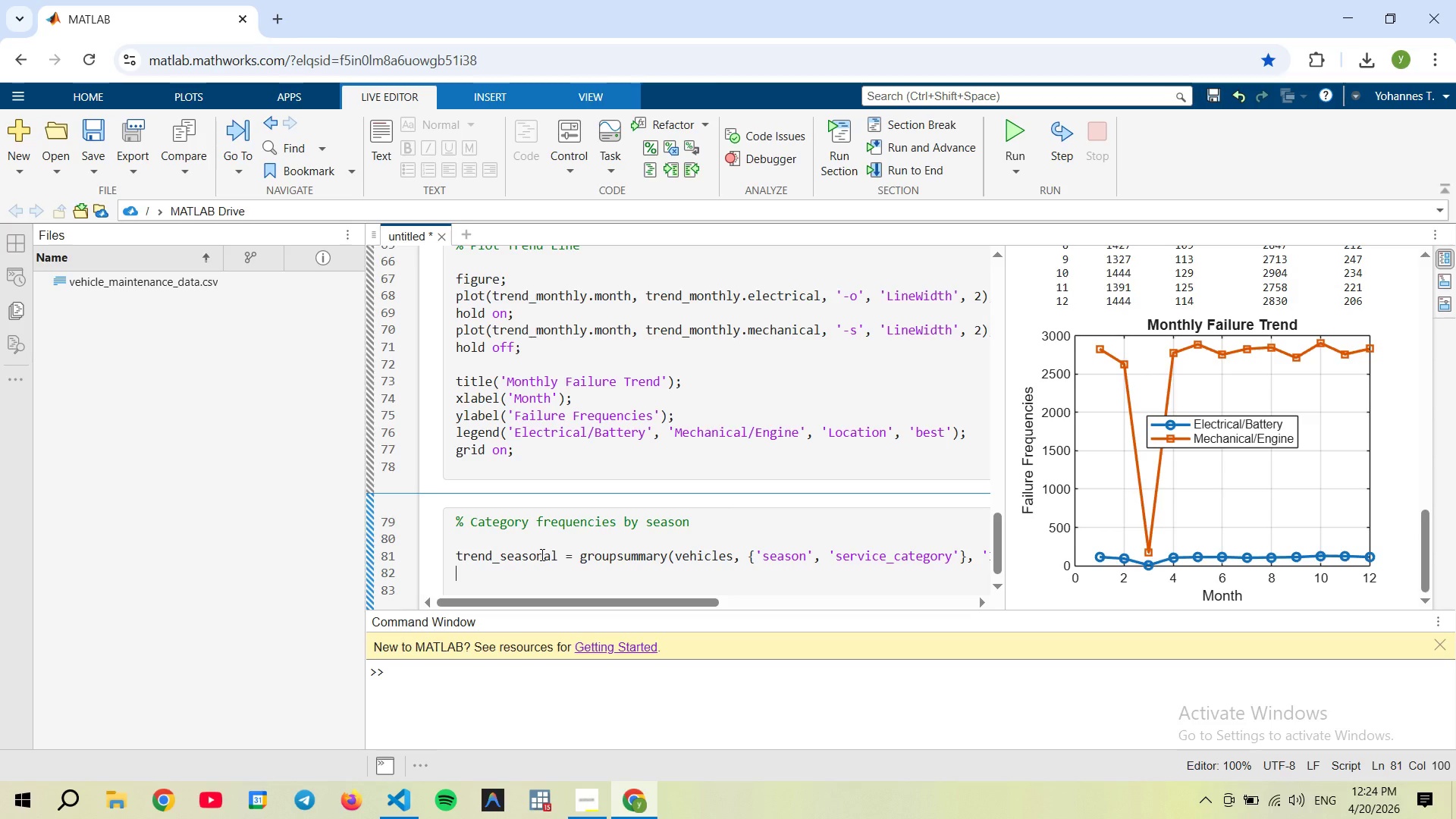 
type(table-s)
key(Backspace)
key(Backspace)
type(_seasonal = unstack(trend_seasonal, )
 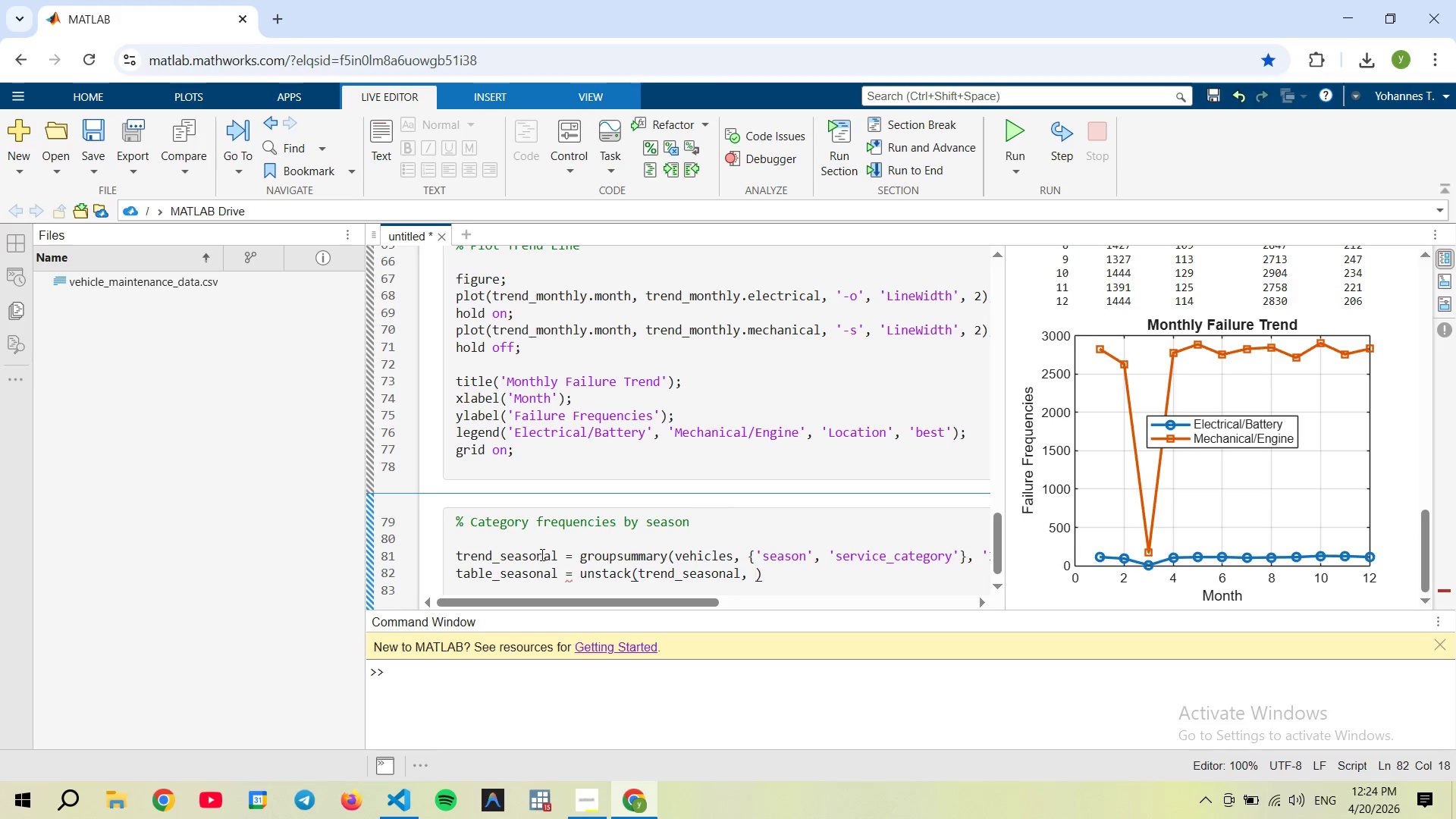 
 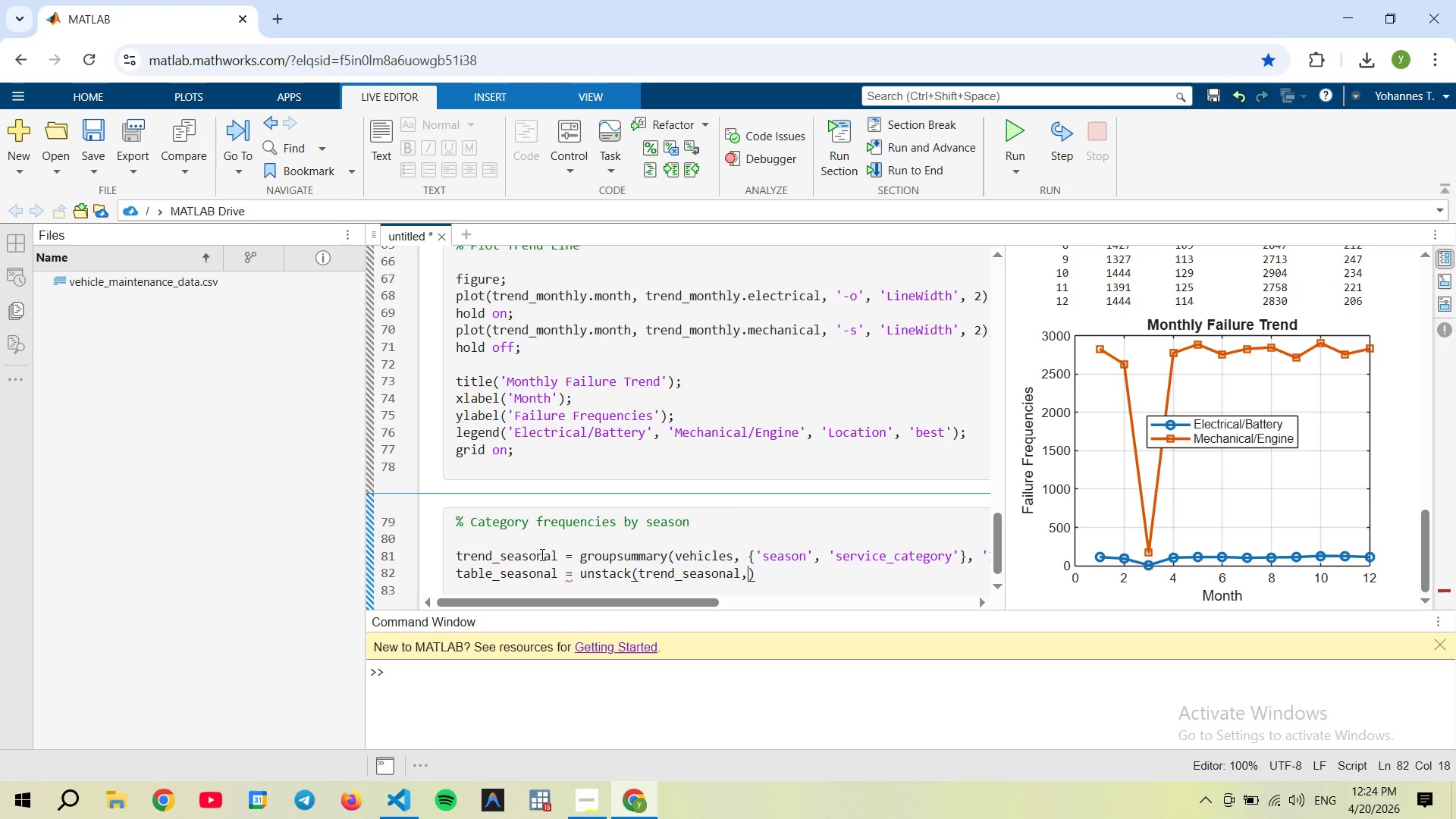 
key(Alt+AltRight)
 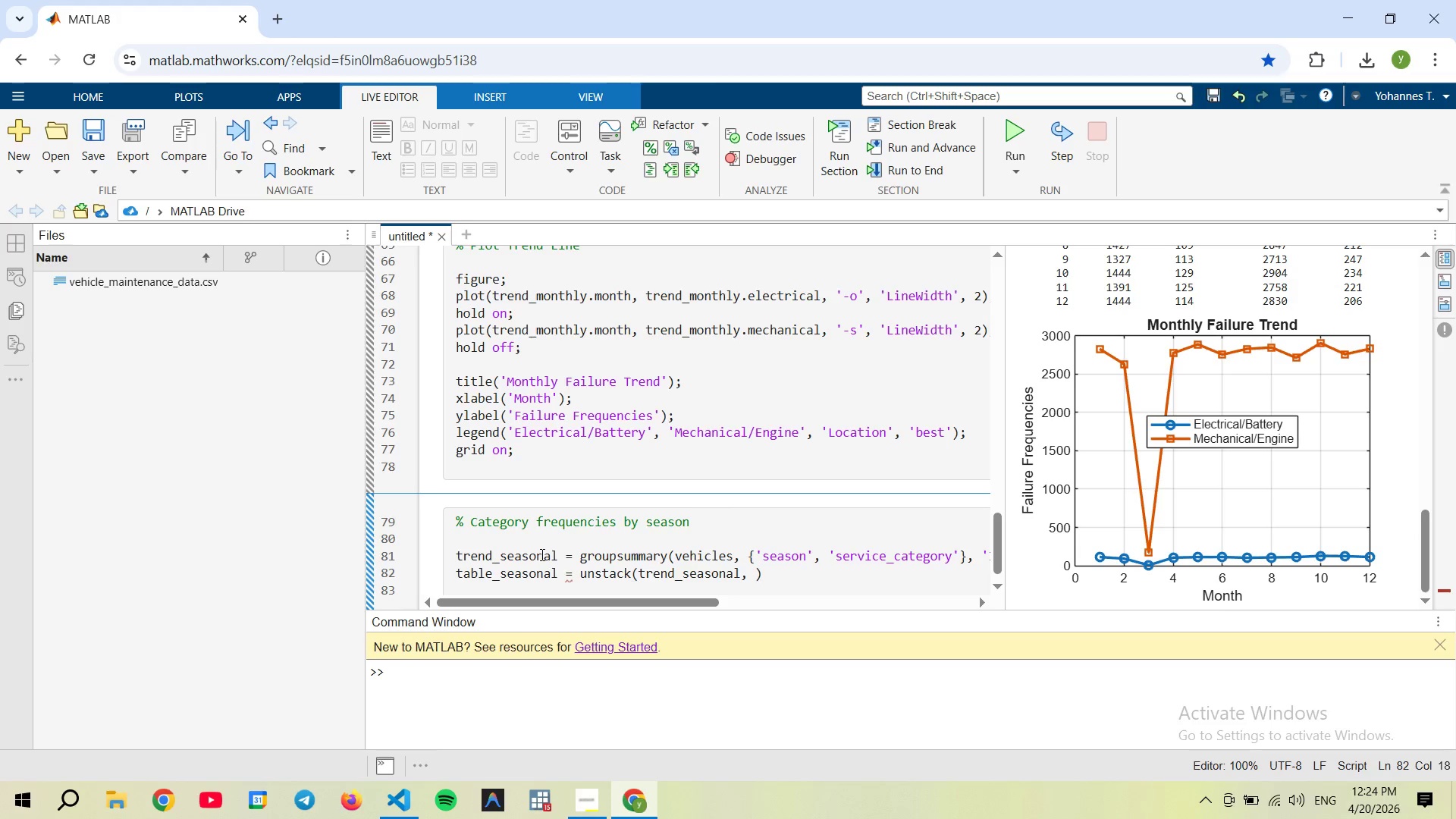 
type('GroupCout)
key(Backspace)
type(nt)
 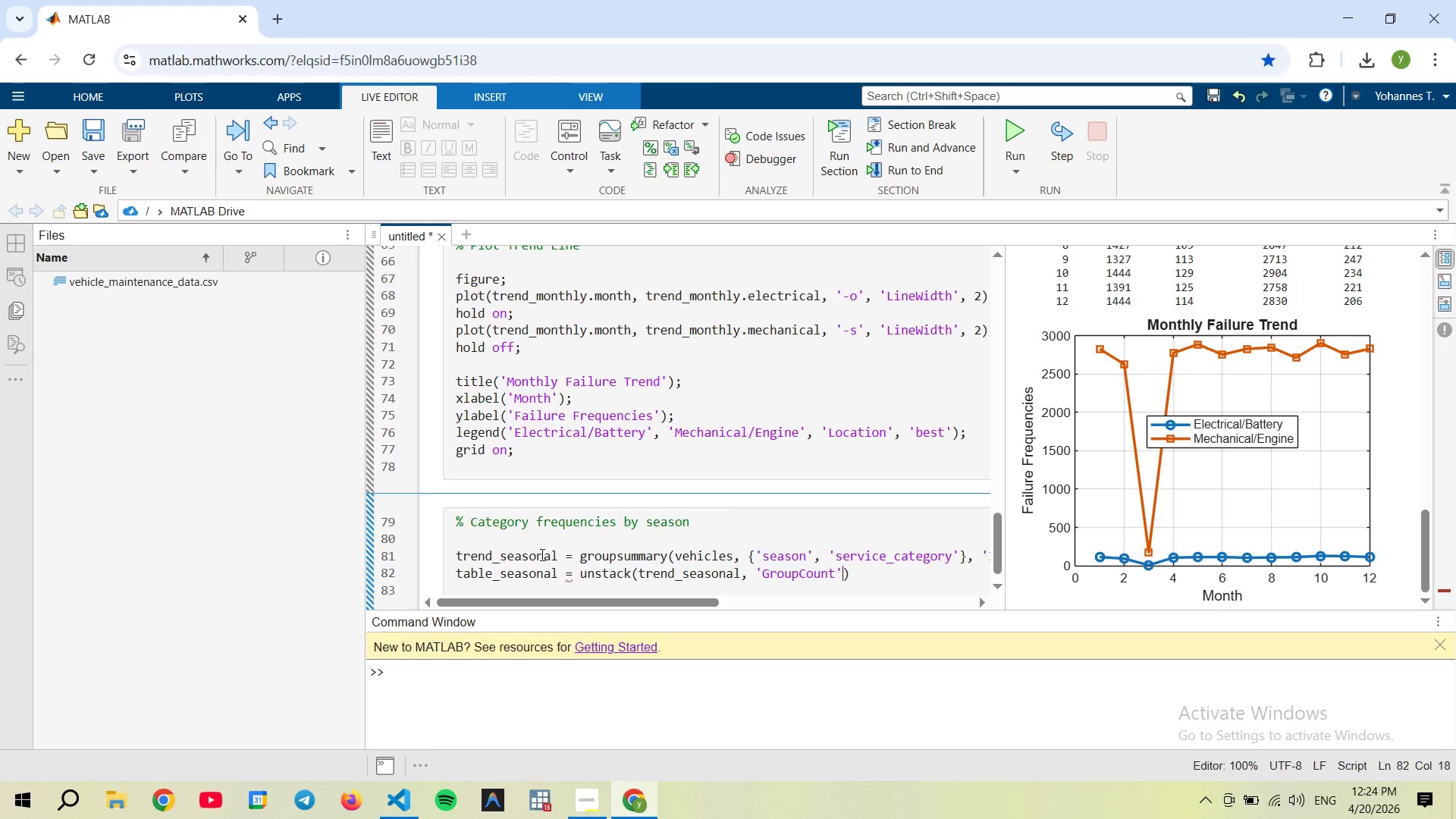 
key(ArrowRight)
 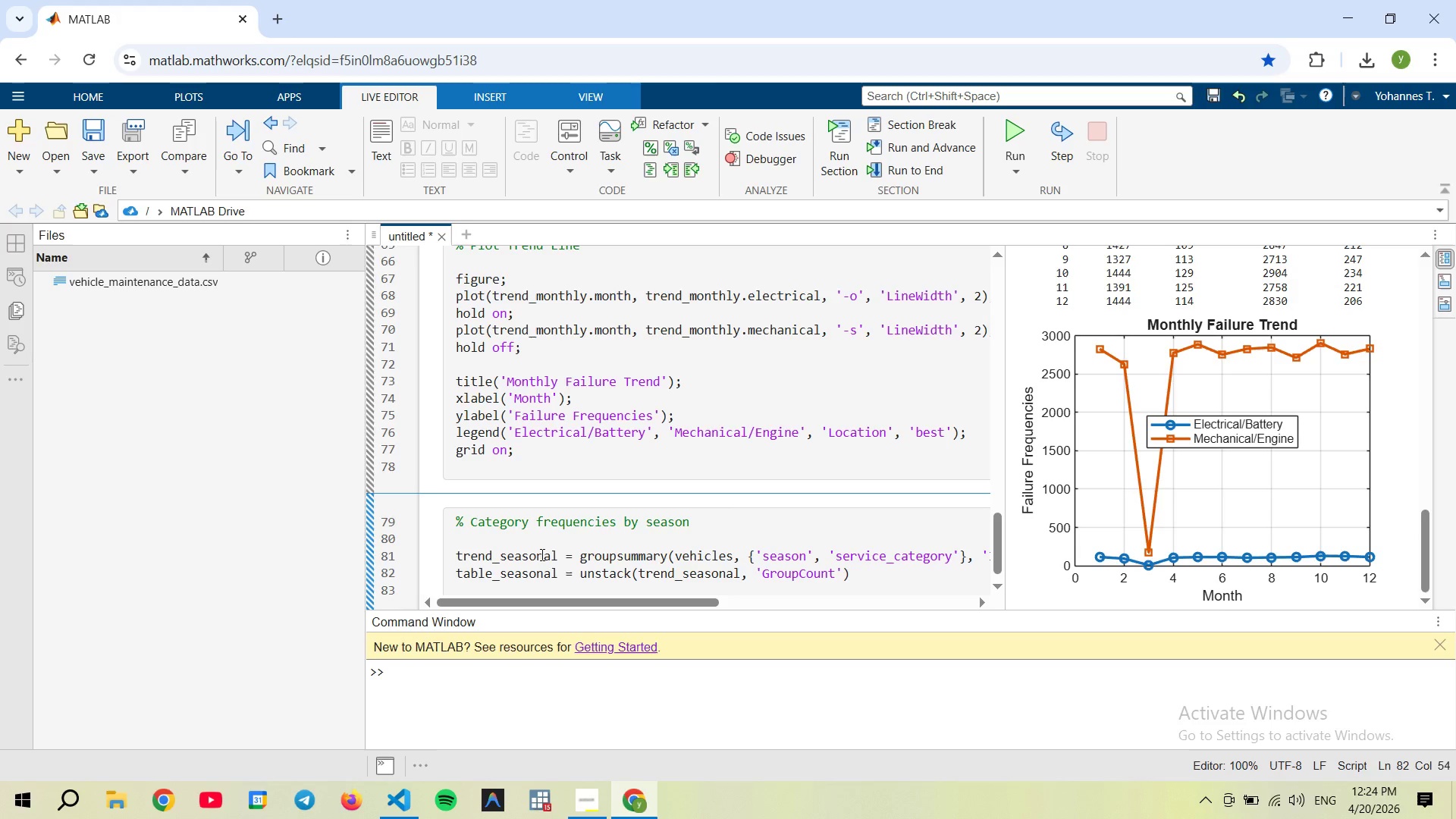 
key(Comma)
 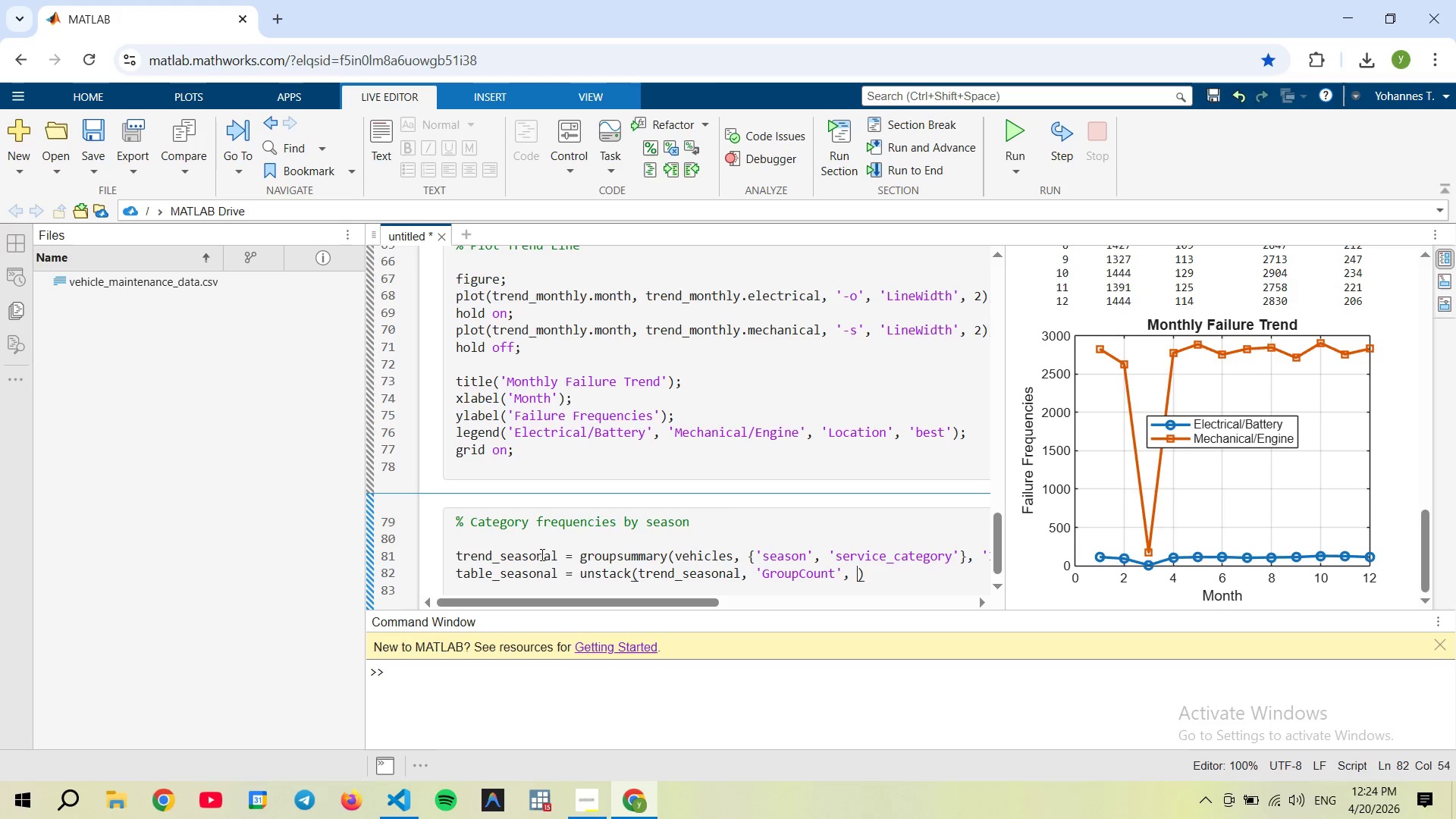 
type( 'service_v)
key(Backspace)
type(category)
 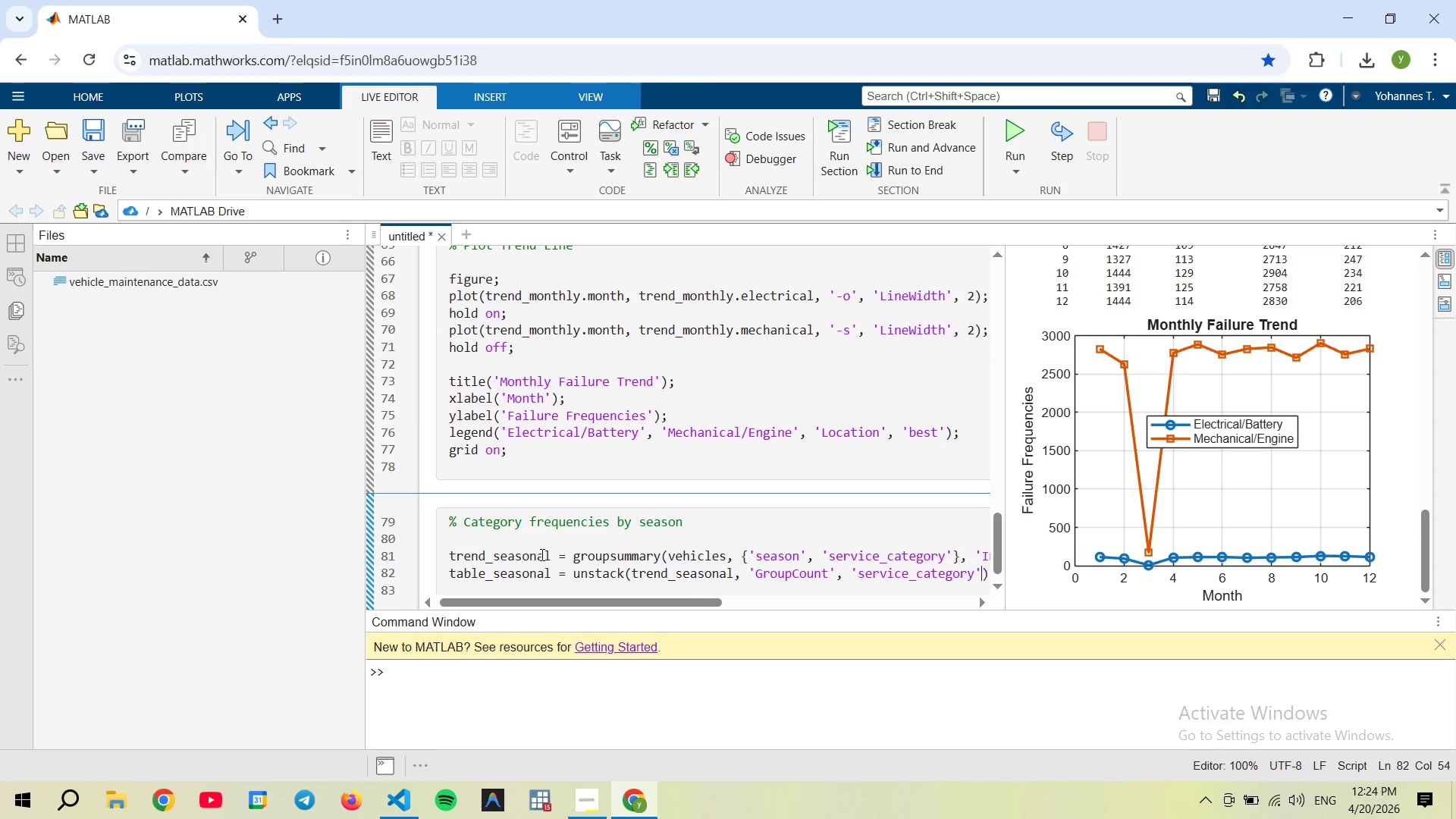 
key(Alt+AltRight)
 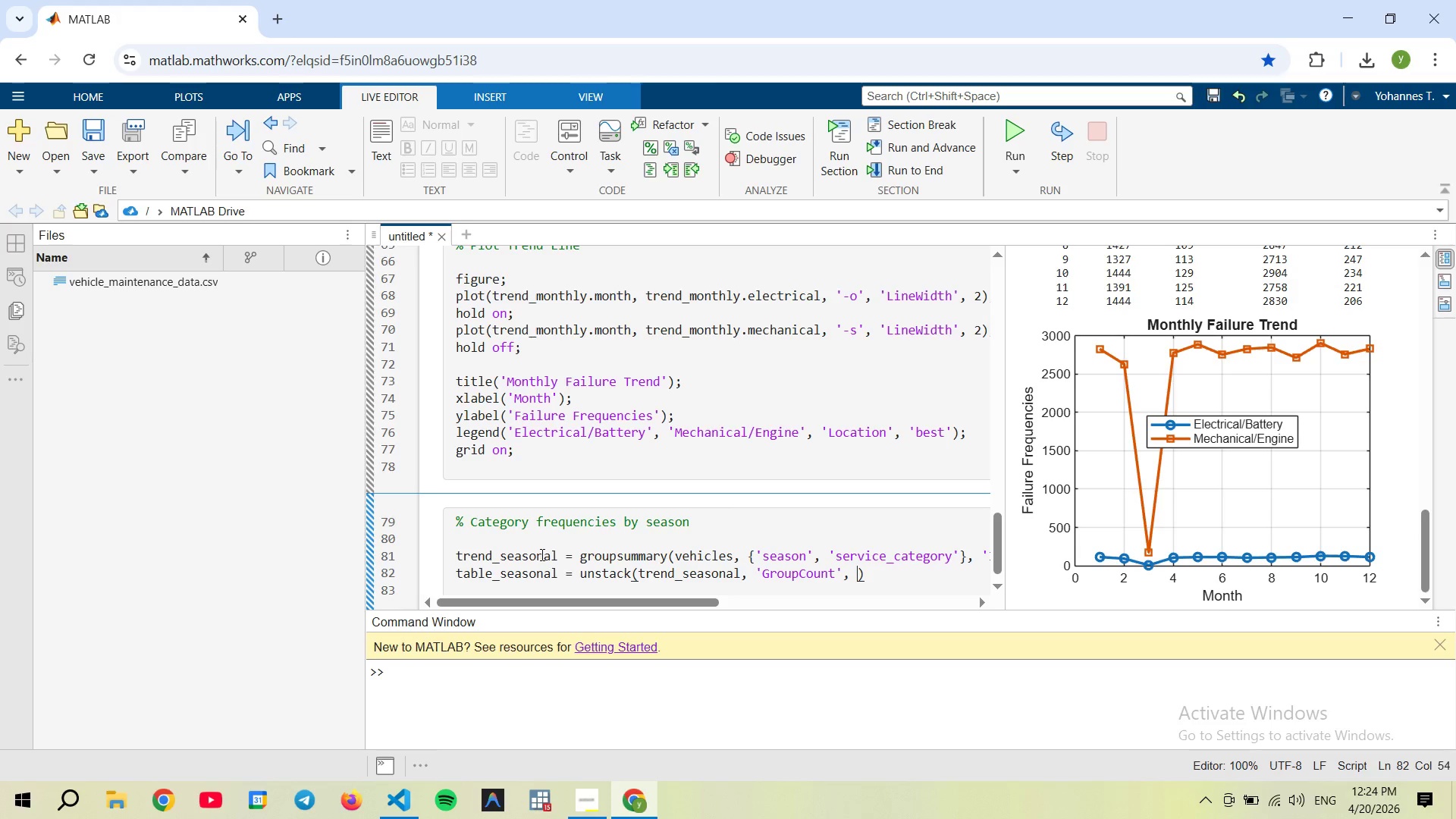 
key(ArrowRight)
 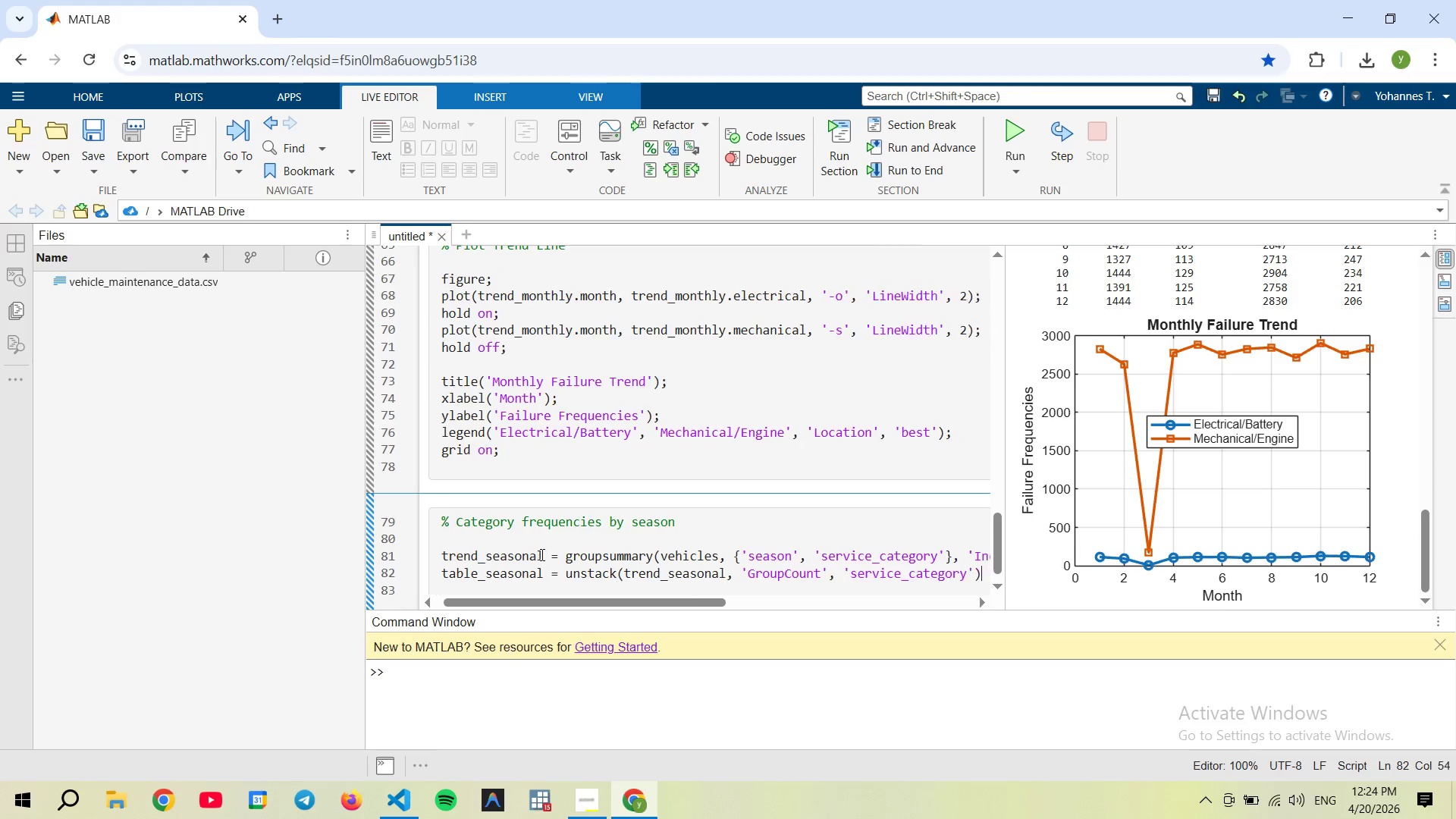 
key(ArrowRight)
 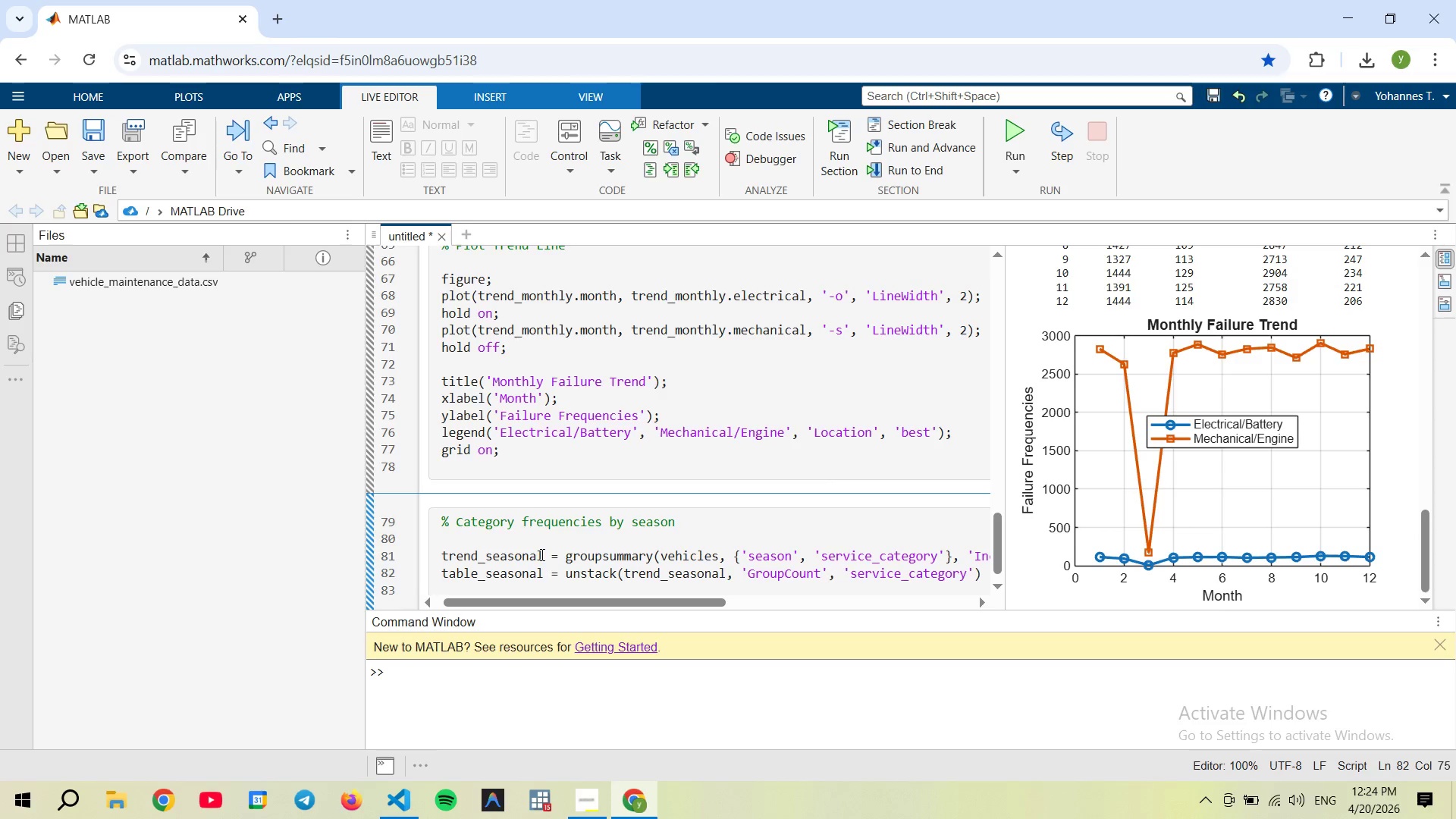 
key(Semicolon)
 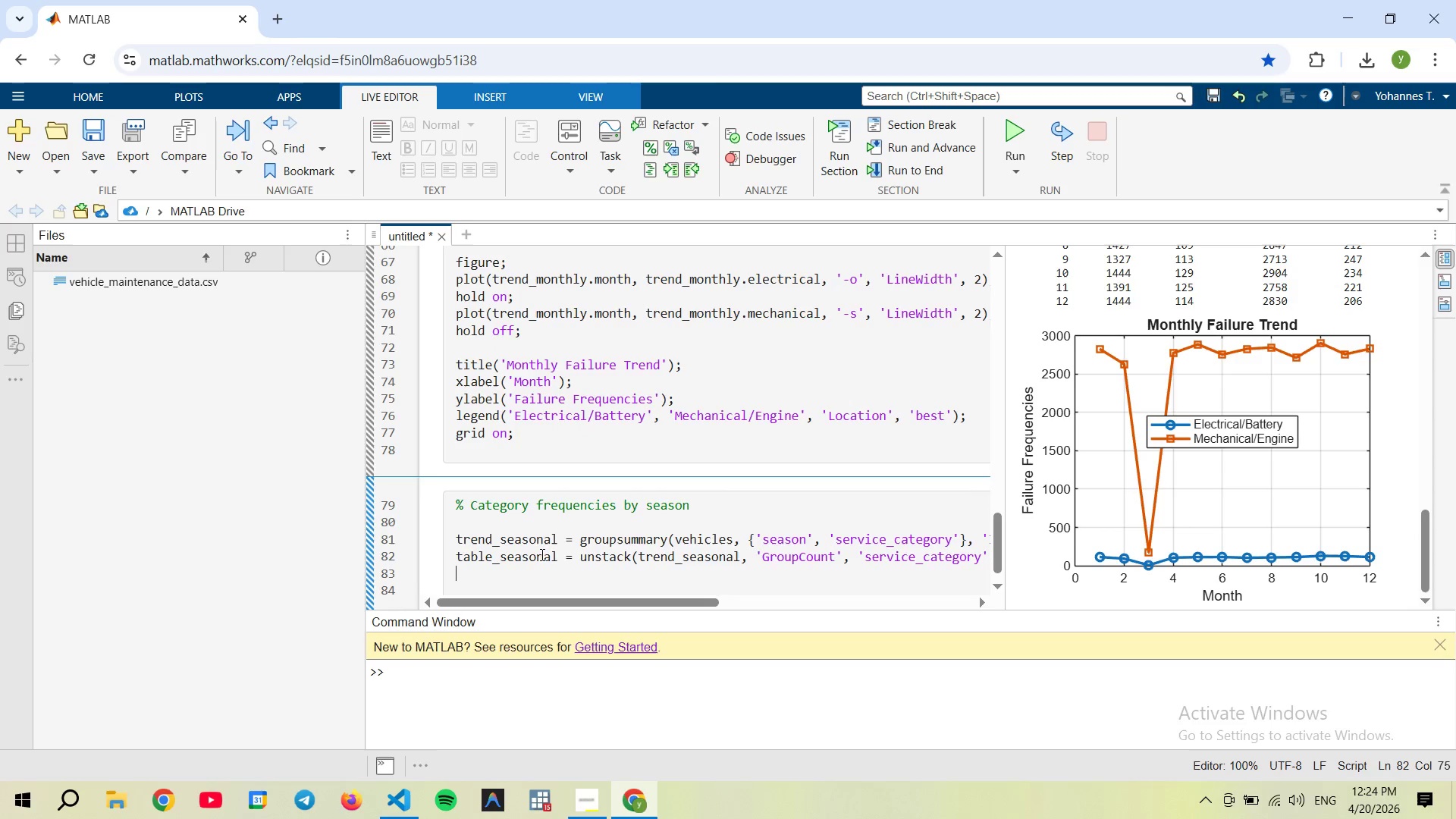 
key(Enter)
 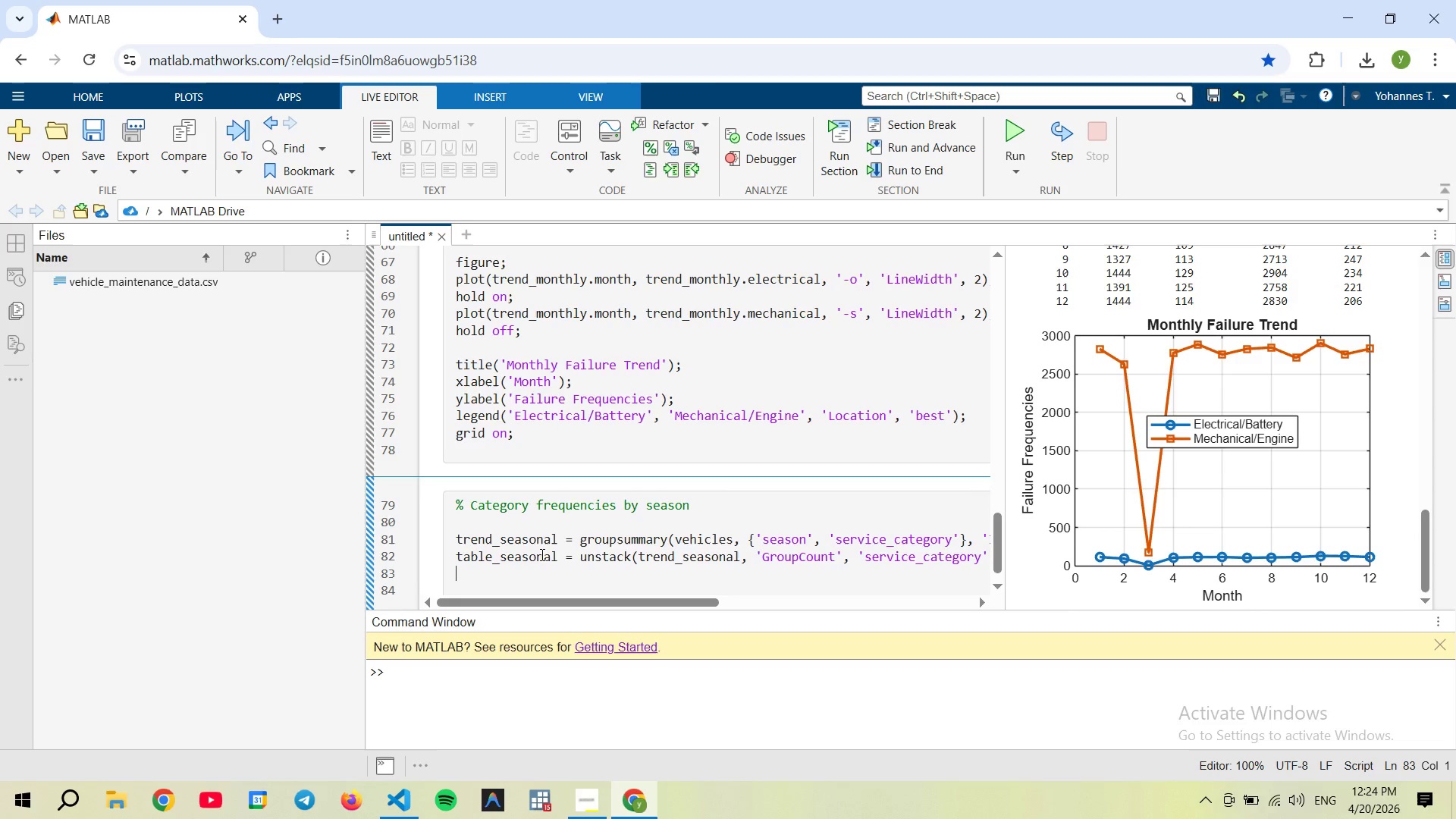 
key(Enter)
 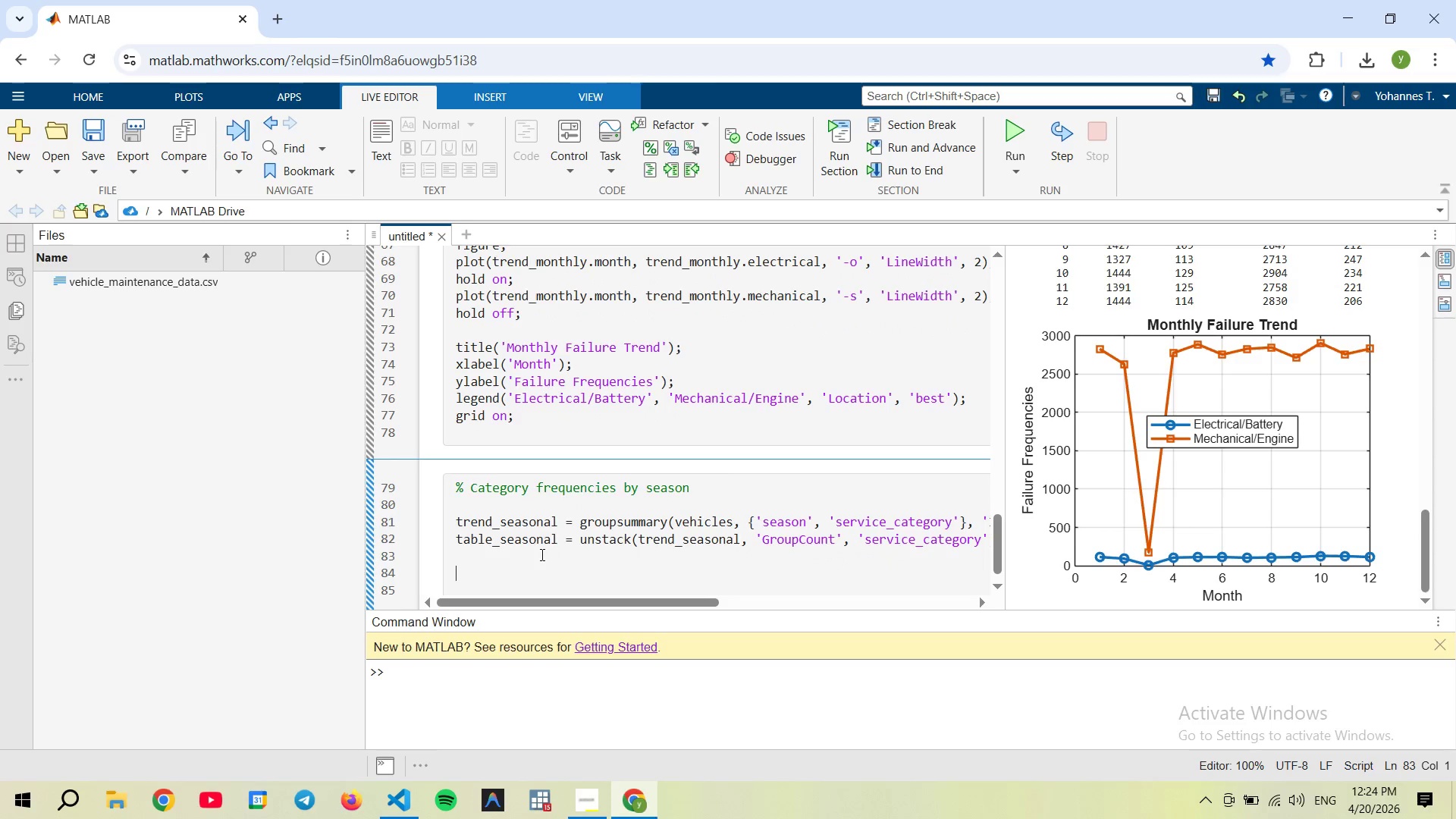 
type(% Display)
 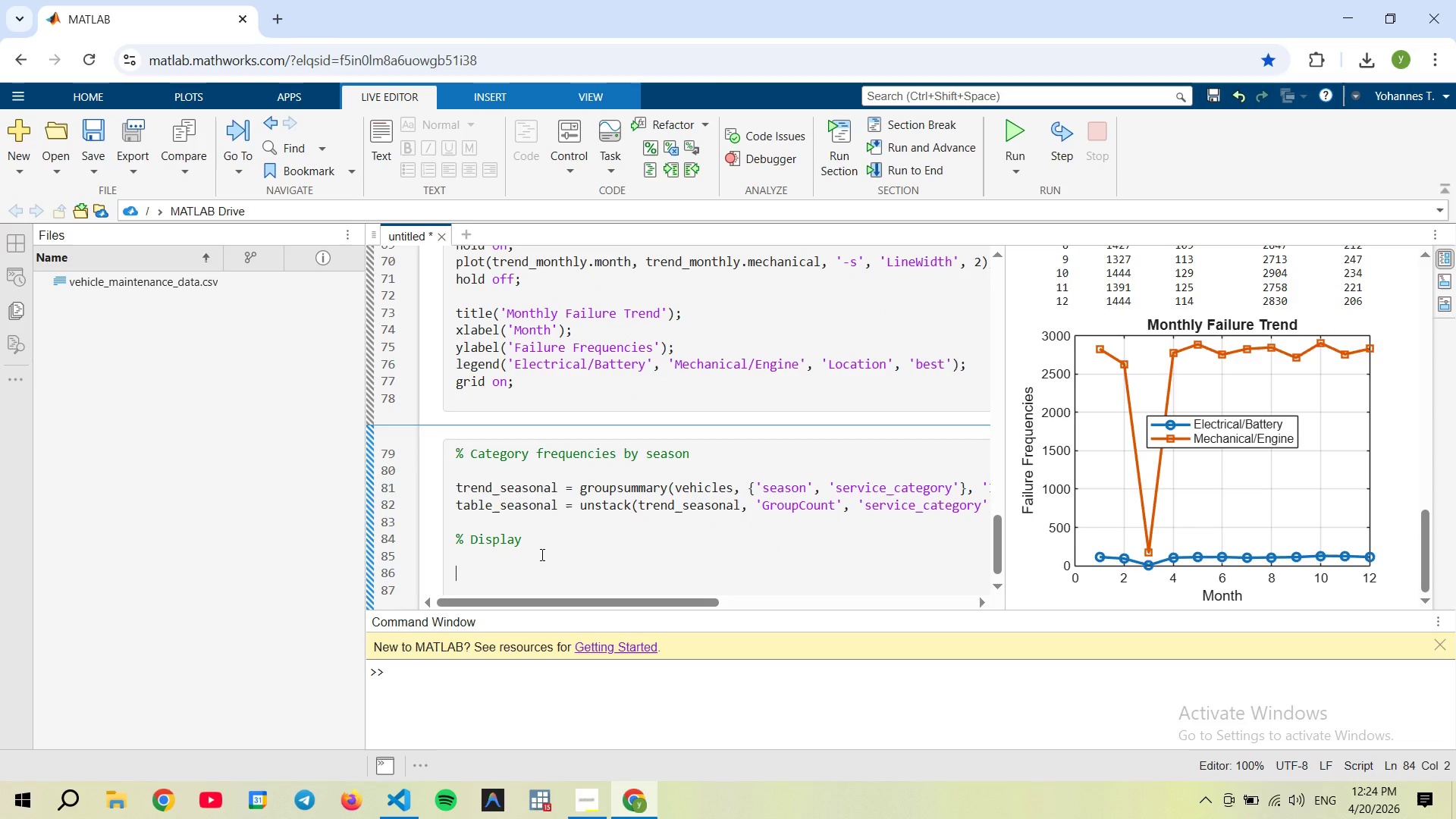 
key(Enter)
 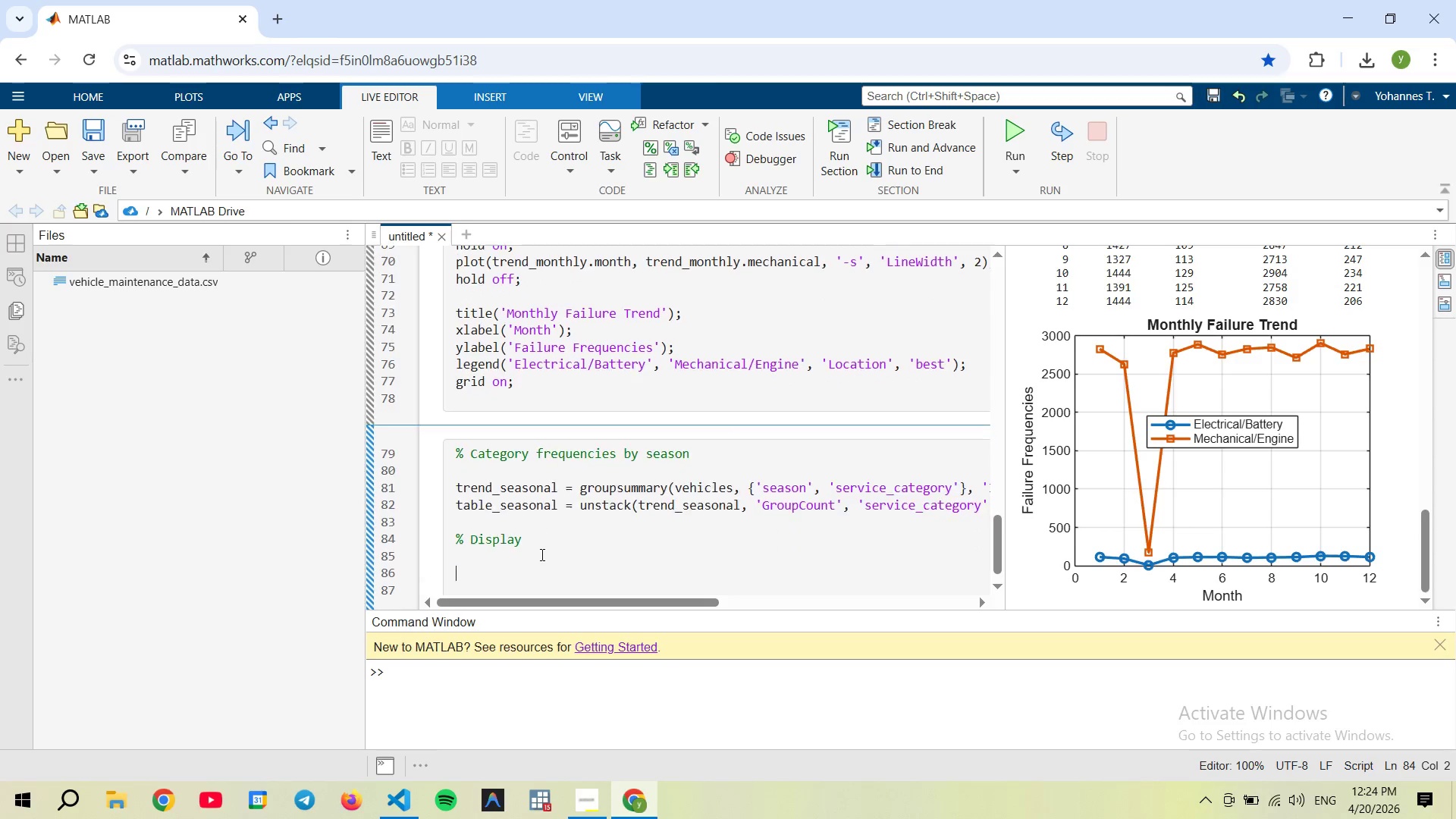 
key(Enter)
 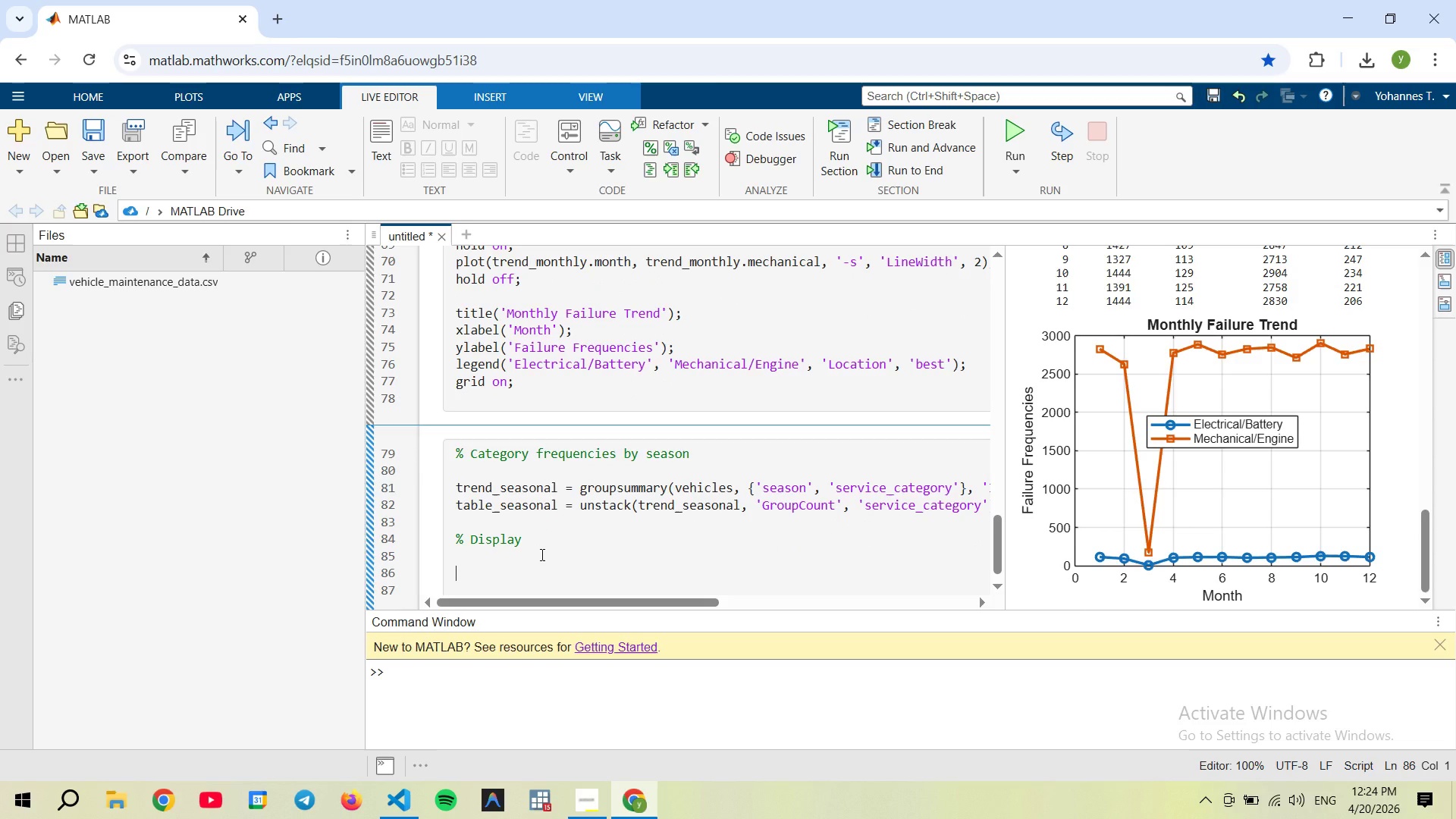 
key(Backspace)
type(disp(table_seasonal)
 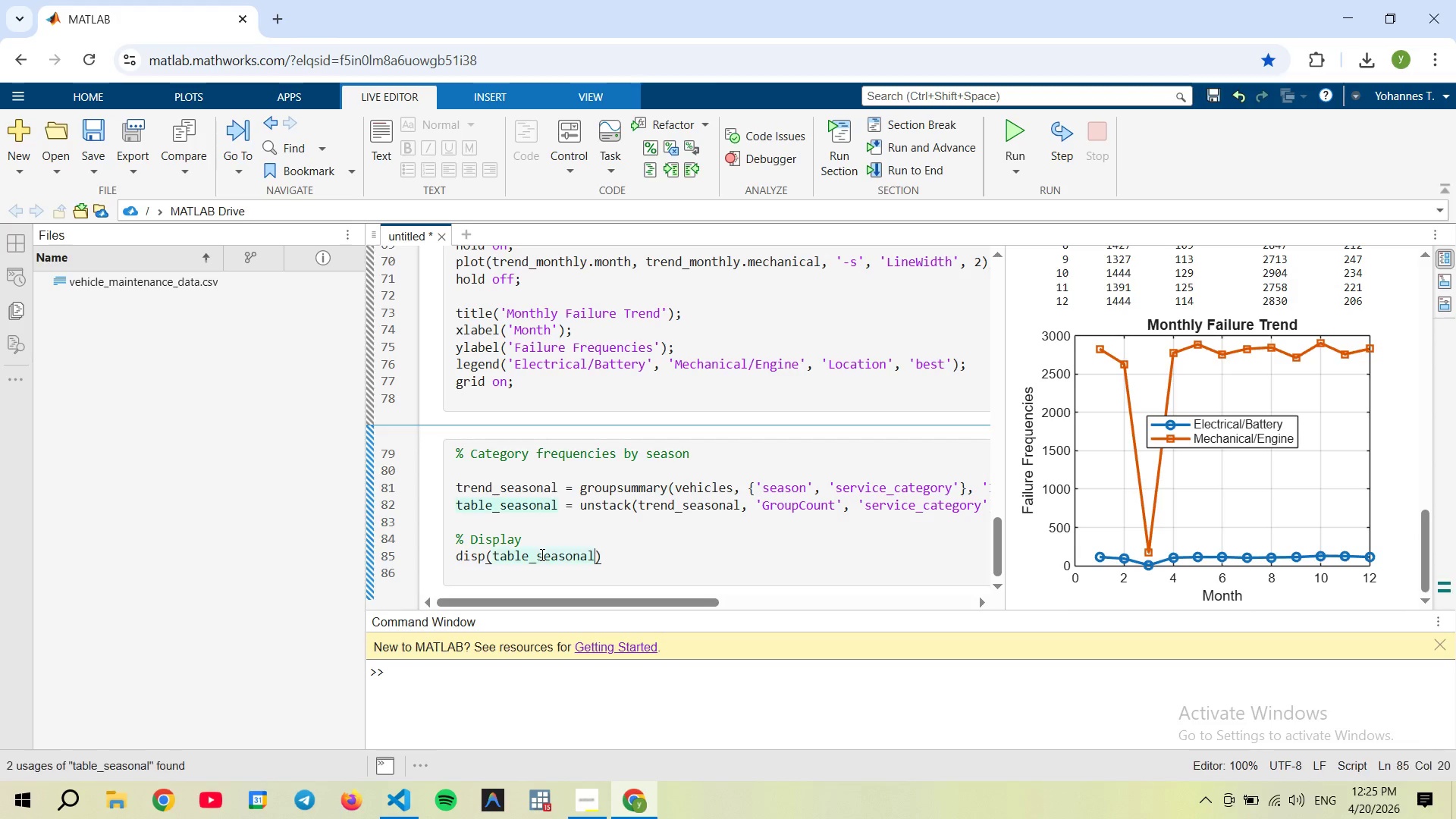 
key(ArrowRight)
 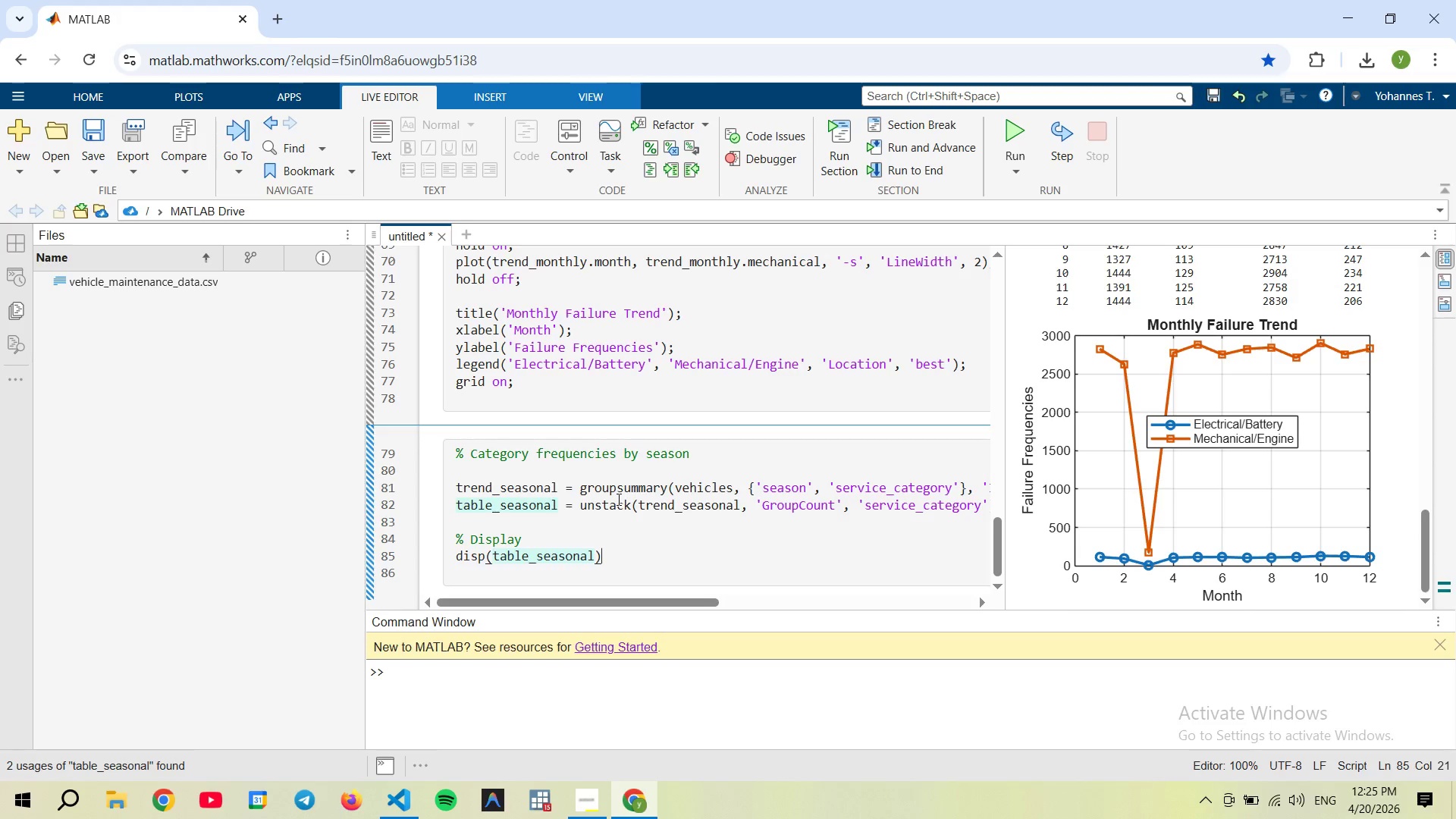 
left_click([632, 494])
 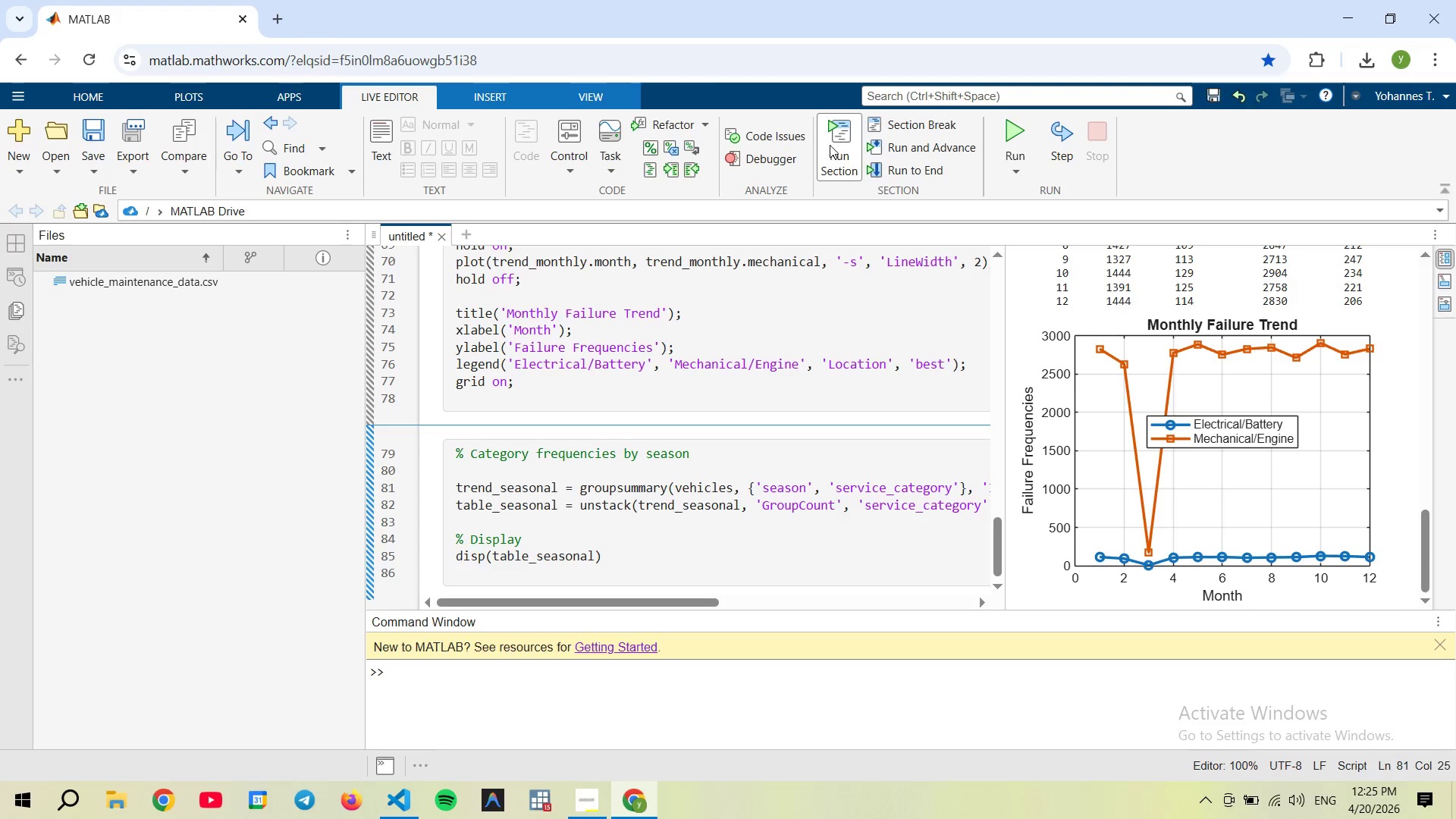 
left_click([836, 141])
 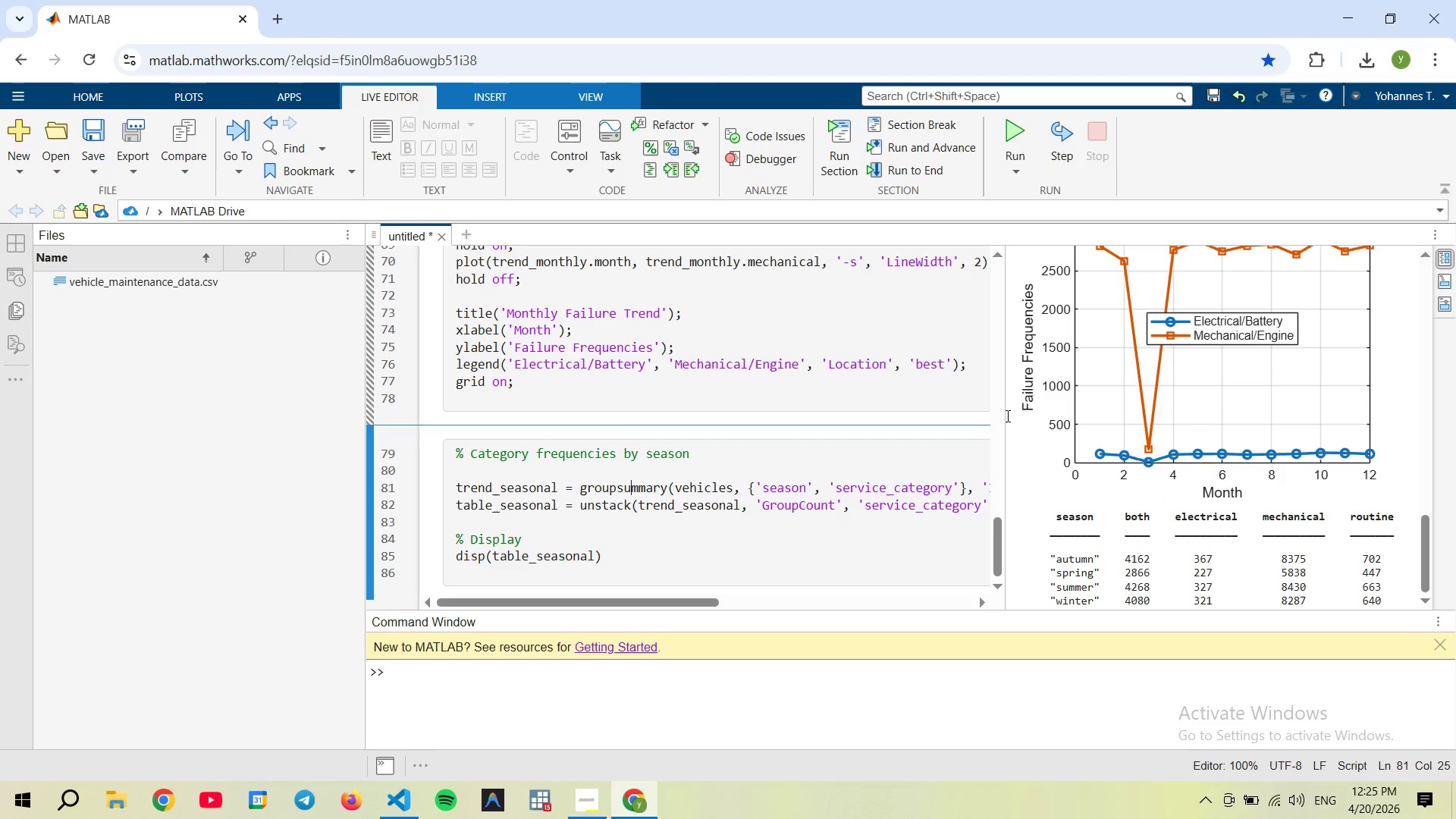 
scroll: coordinate [1131, 468], scroll_direction: down, amount: 3.0
 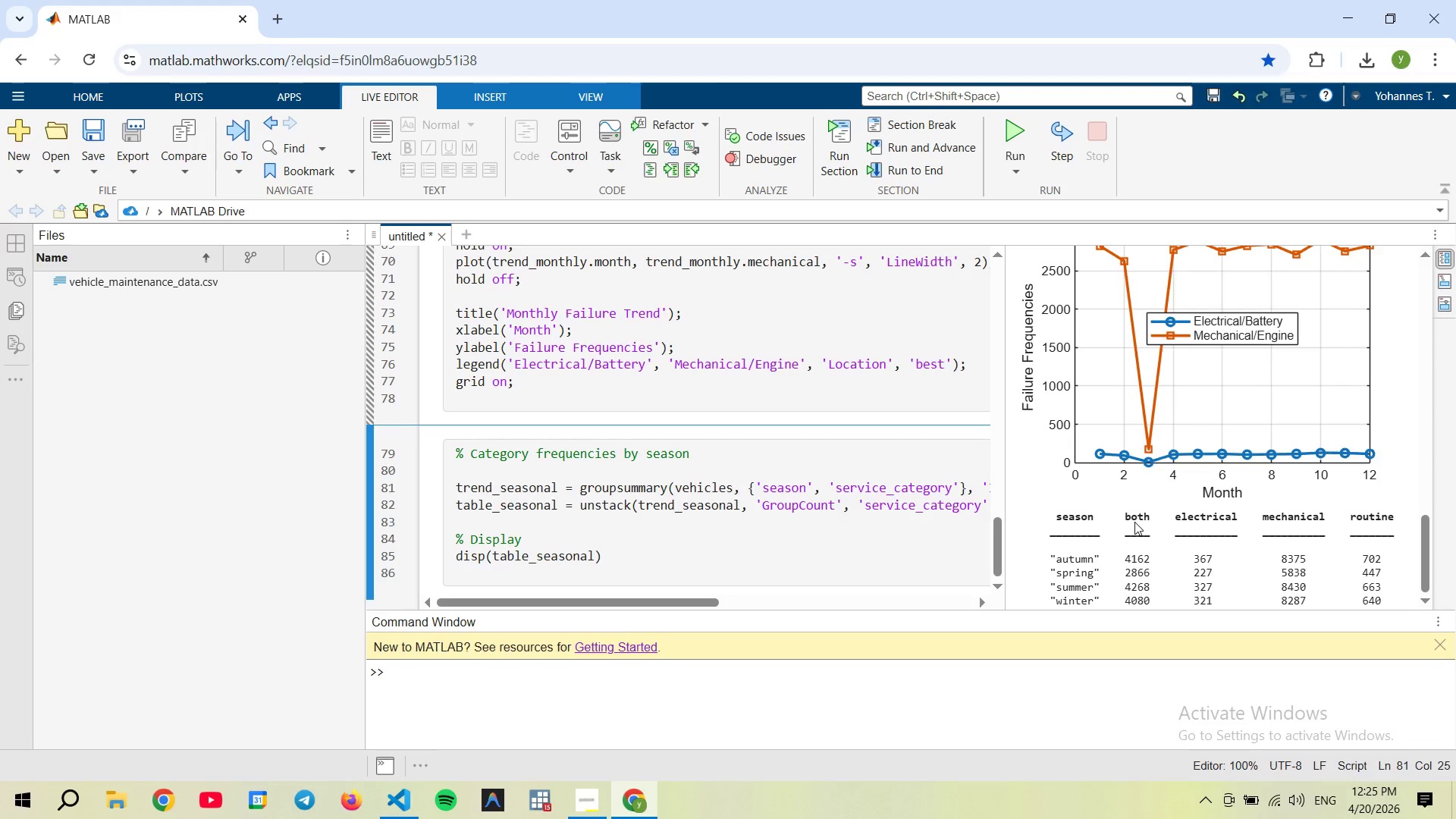 
wait(18.85)
 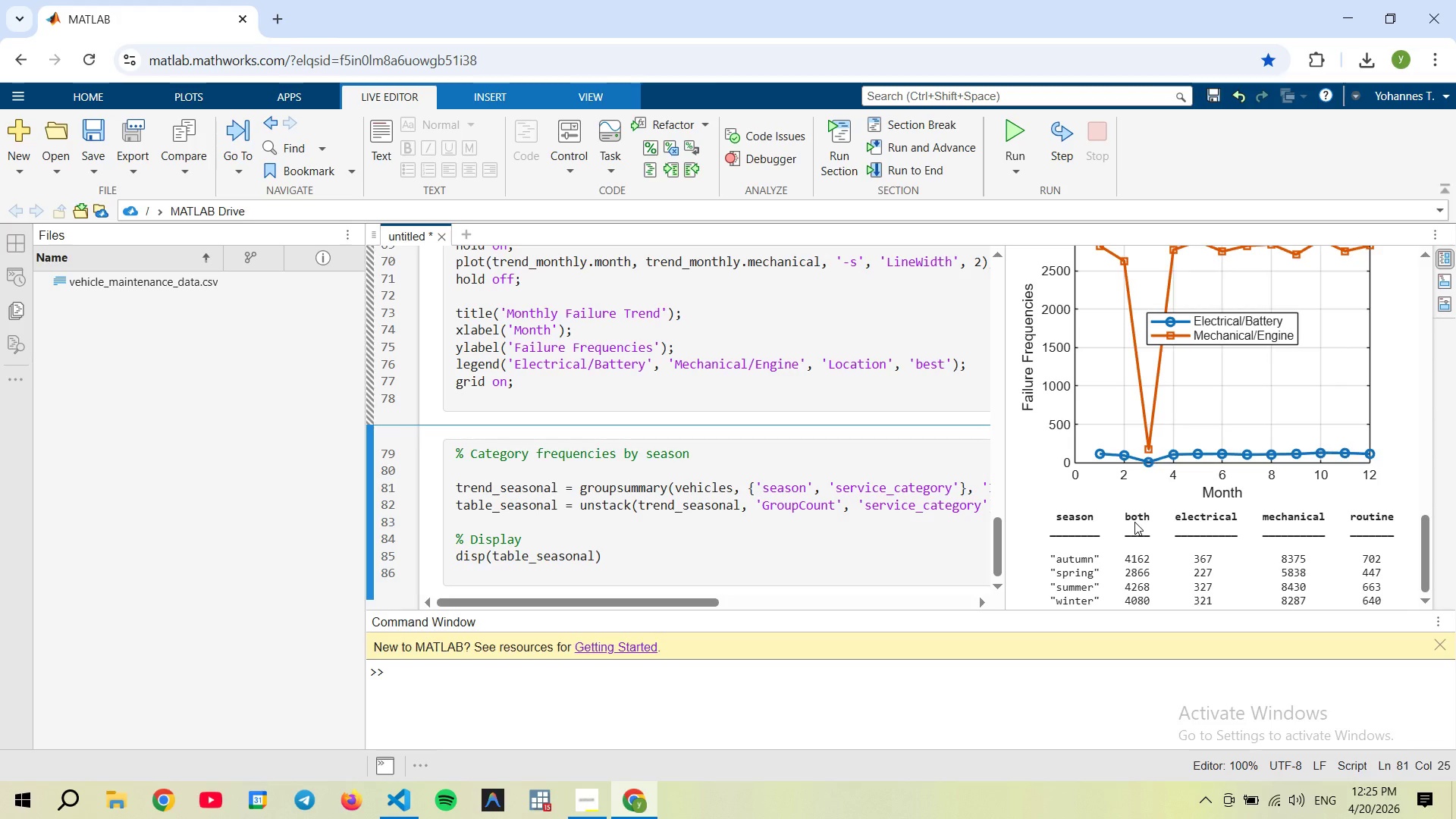 
left_click([693, 566])
 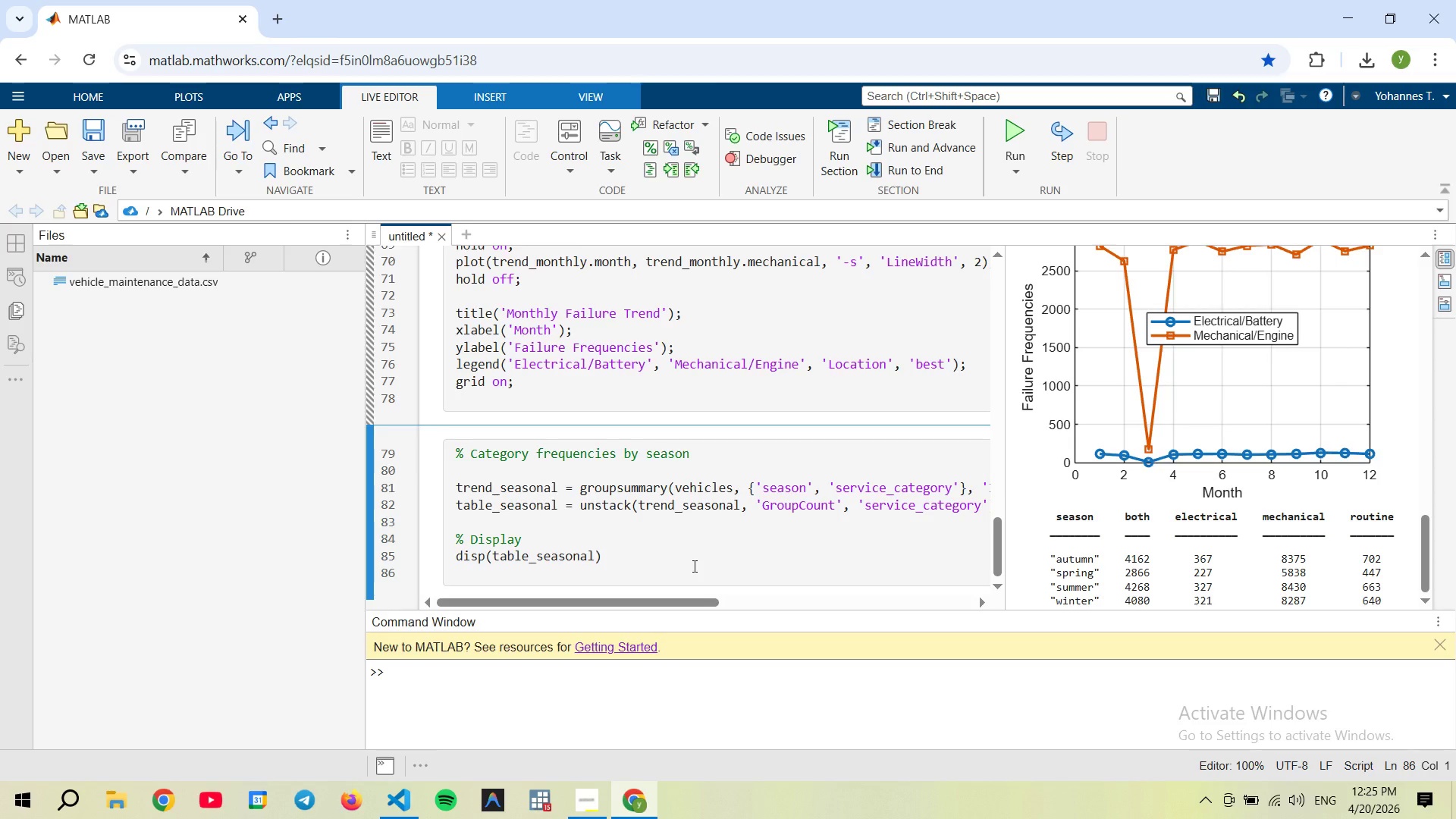 
key(Enter)
 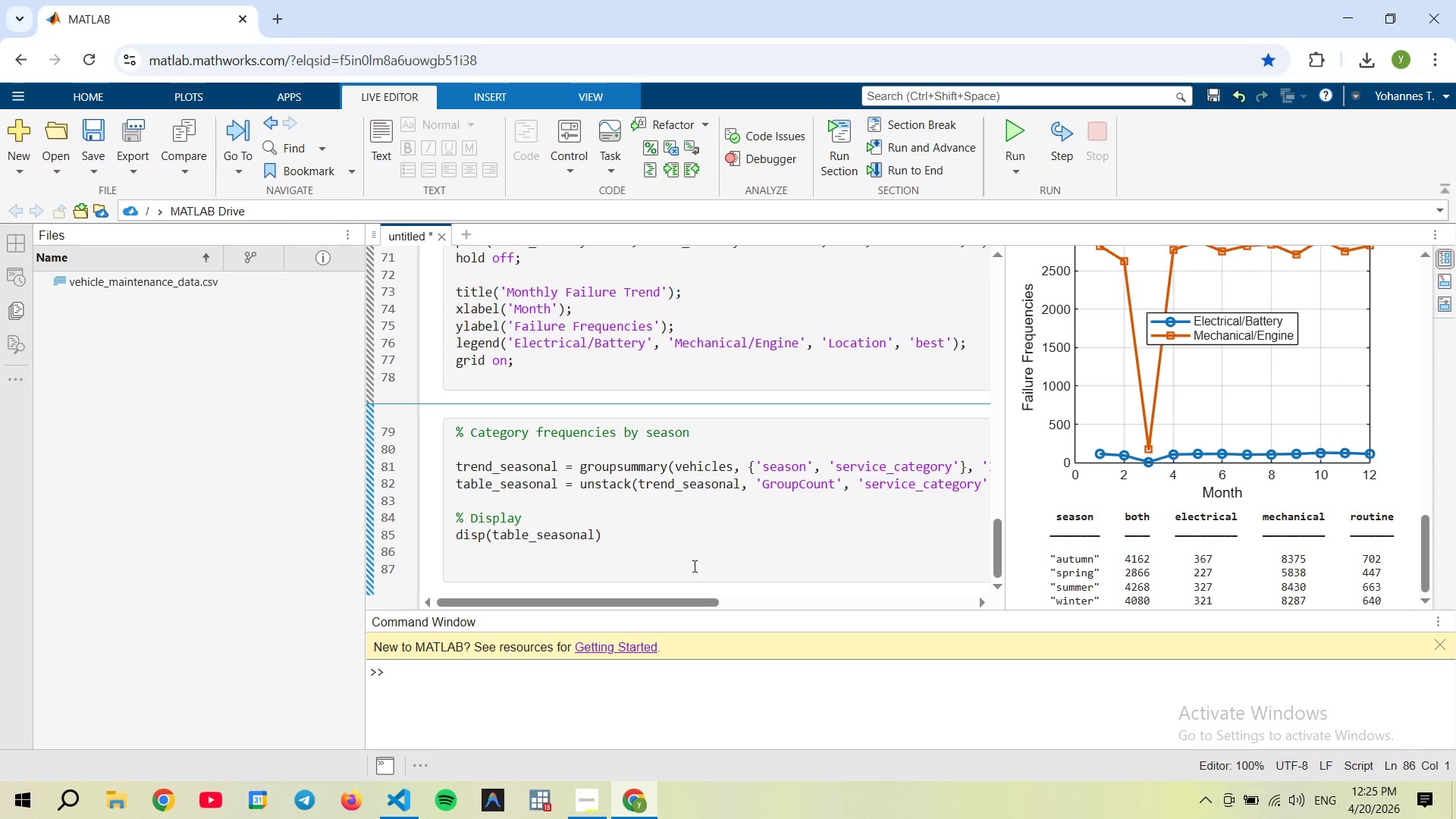 
type(%% )
 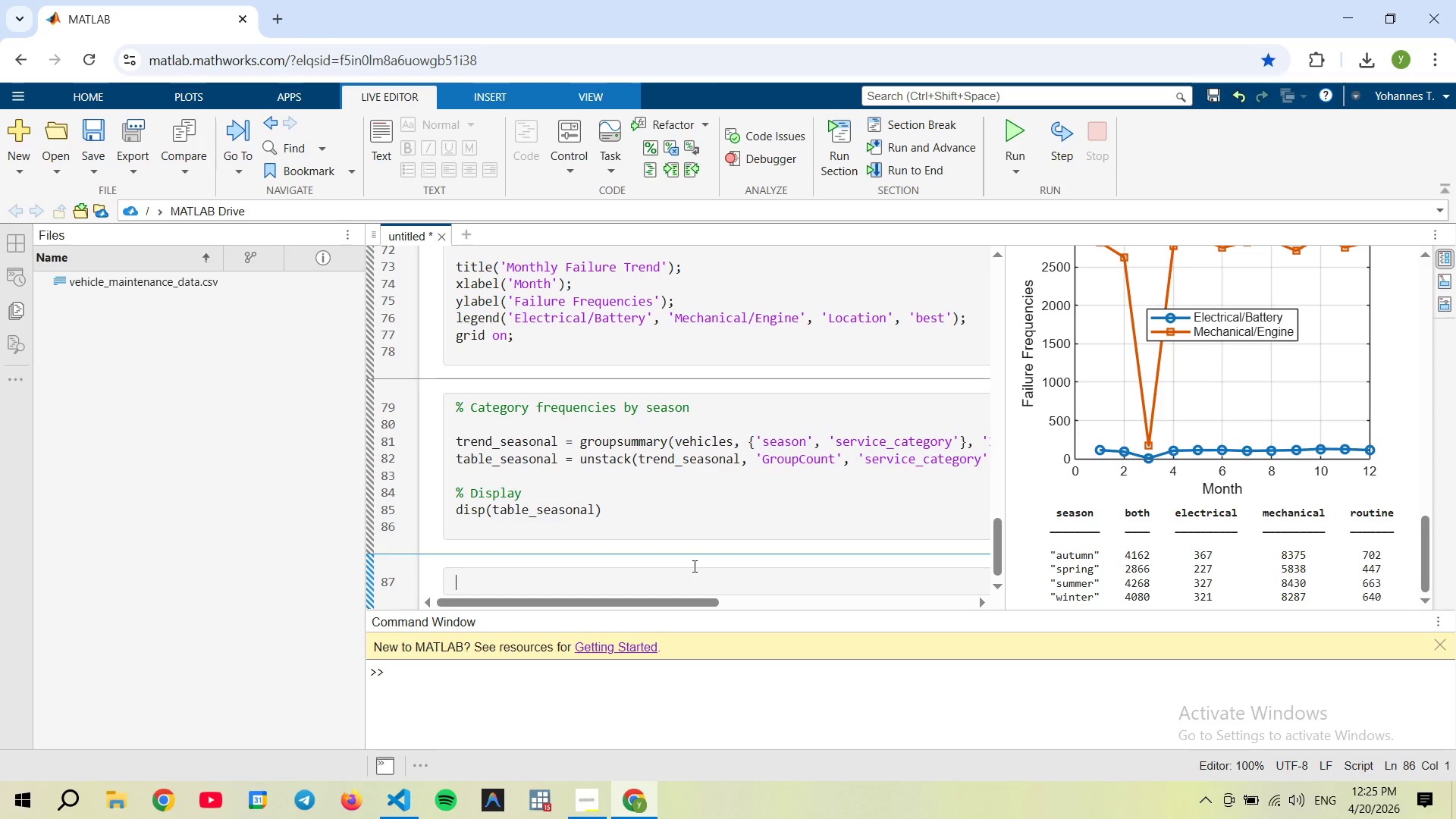 
hold_key(key=AltRight, duration=25.86)
 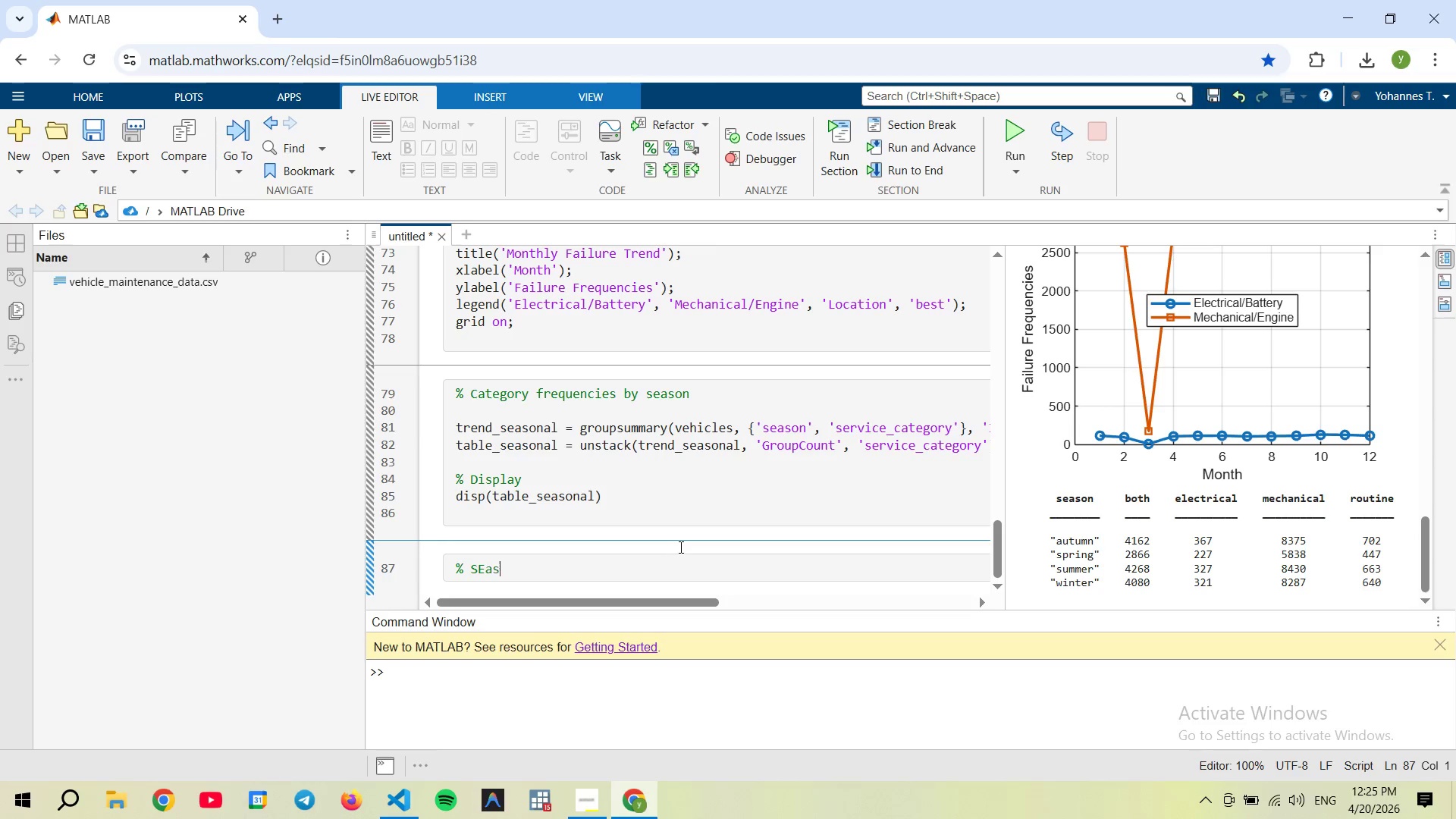 
key(Enter)
 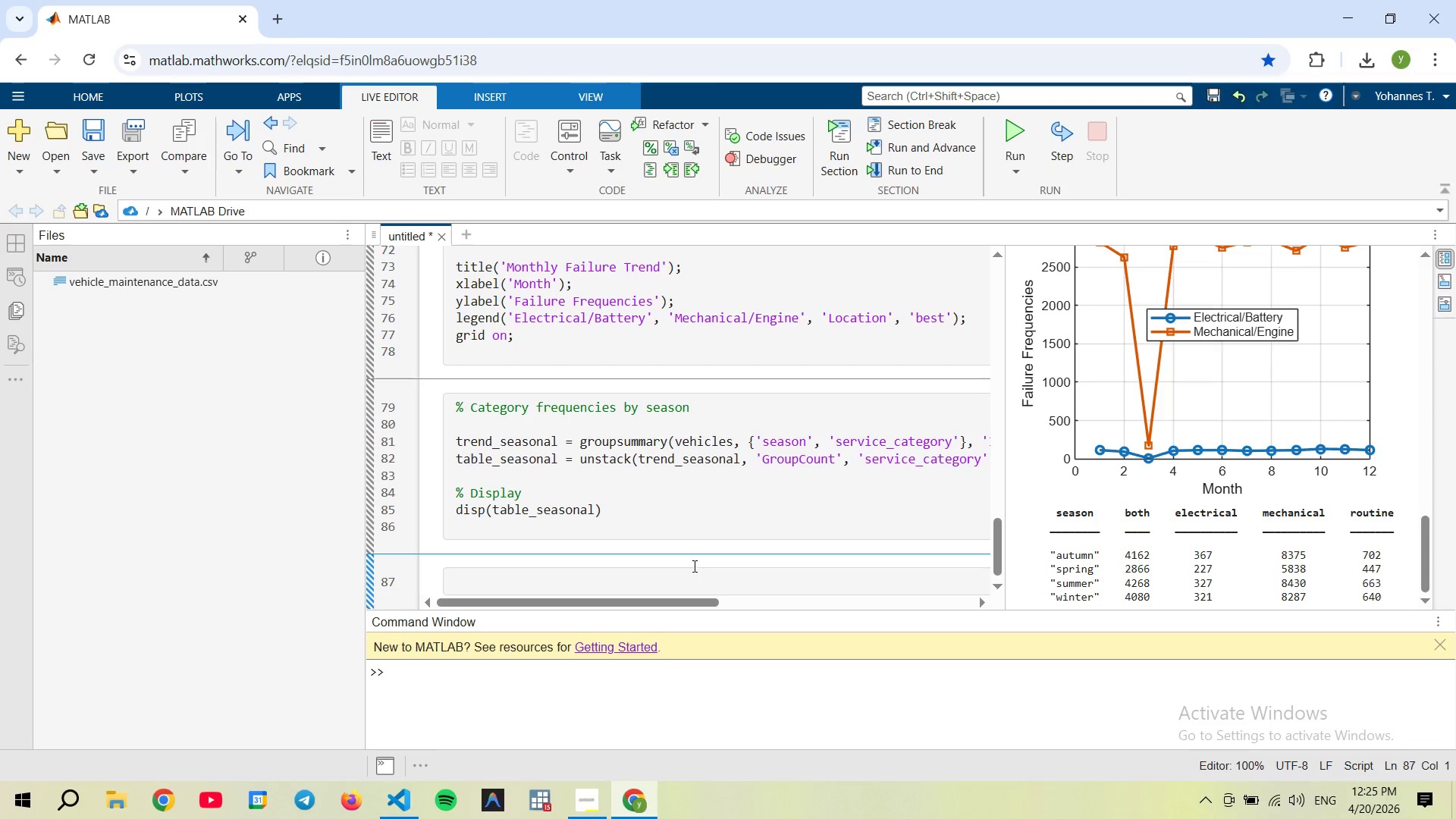 
scroll: coordinate [799, 457], scroll_direction: up, amount: 3.0
 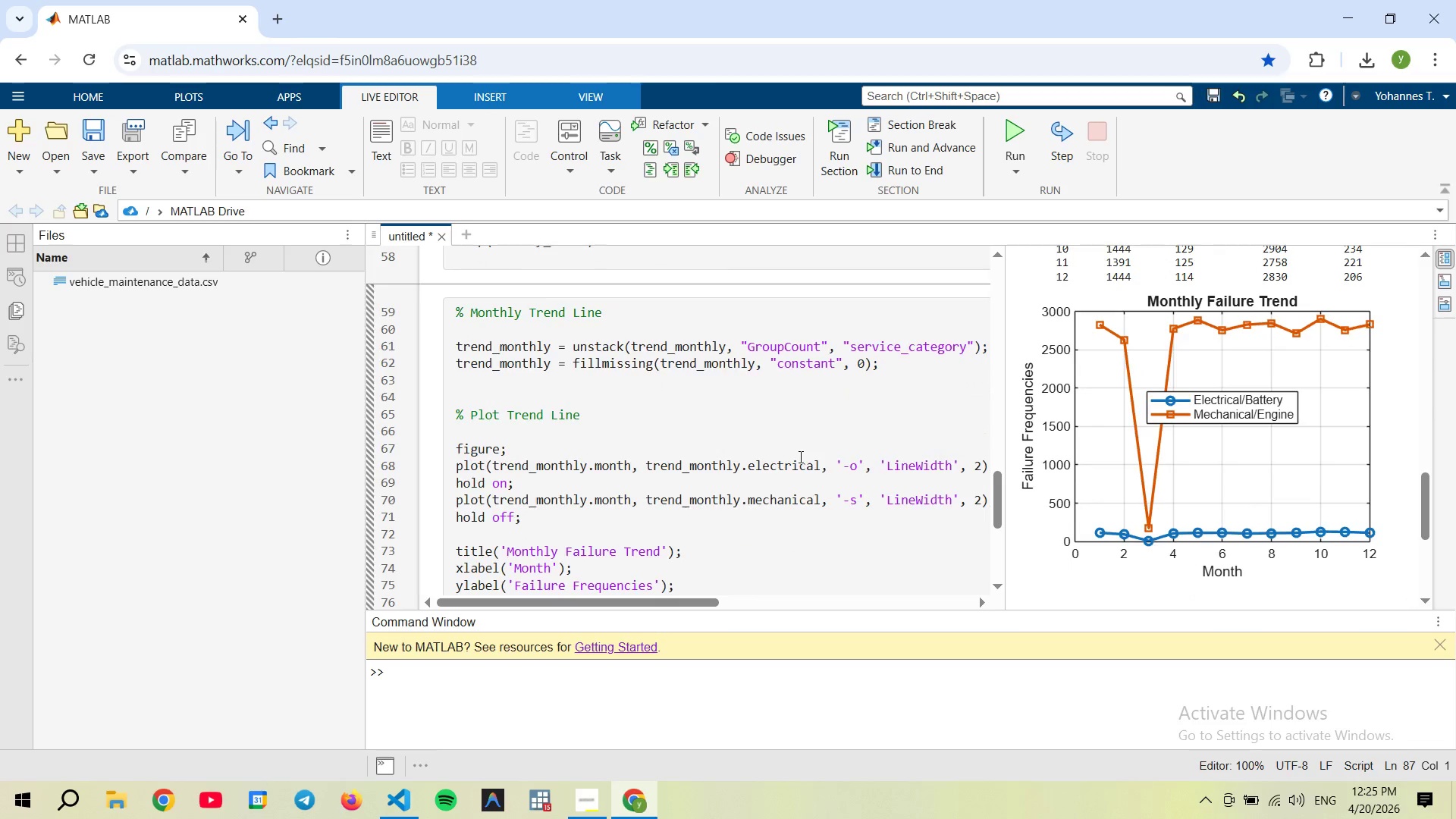 
scroll: coordinate [799, 457], scroll_direction: down, amount: 5.0
 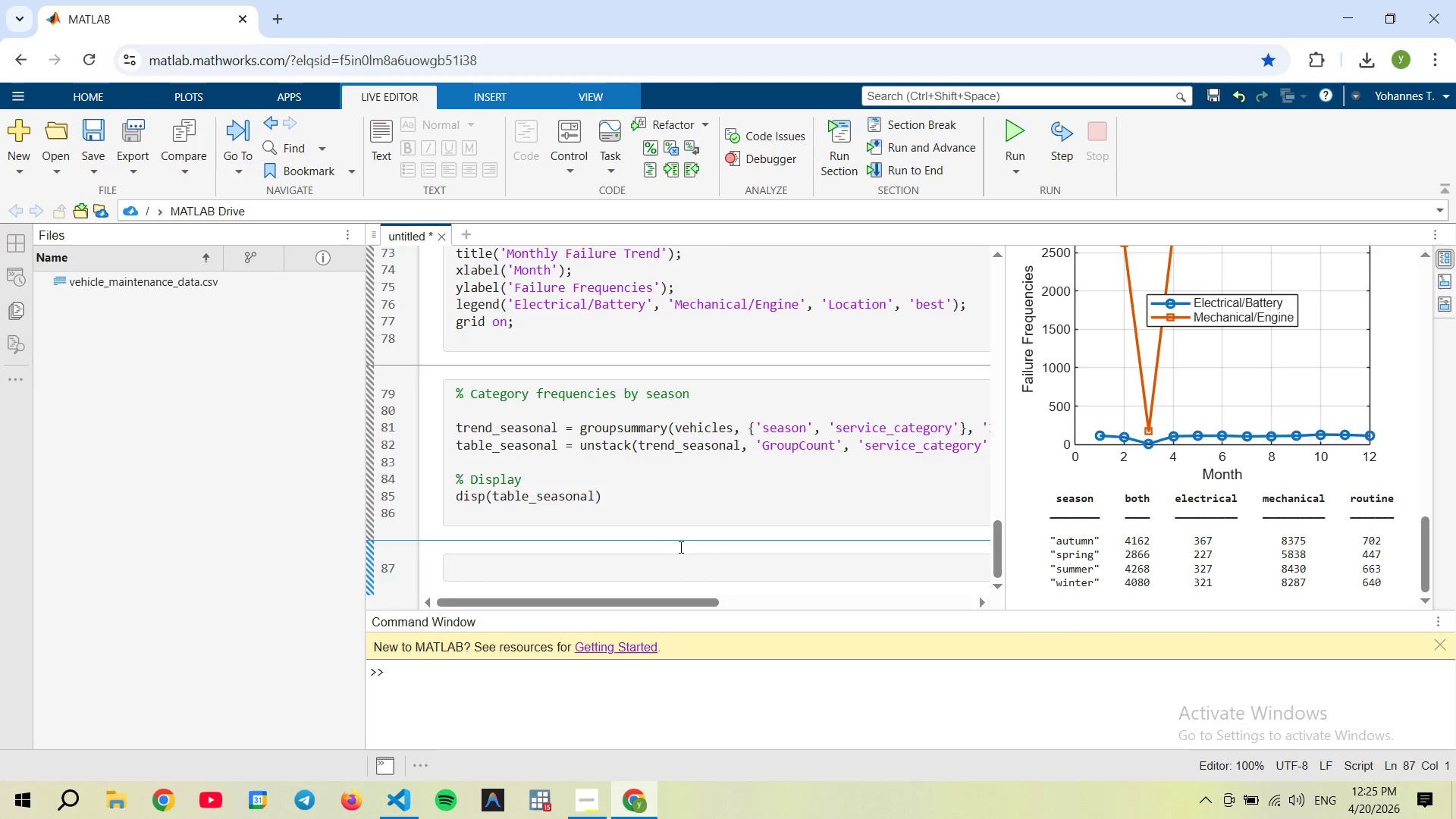 
type(% SEas)
key(Backspace)
key(Backspace)
key(Backspace)
type(easonal Heat Map)
 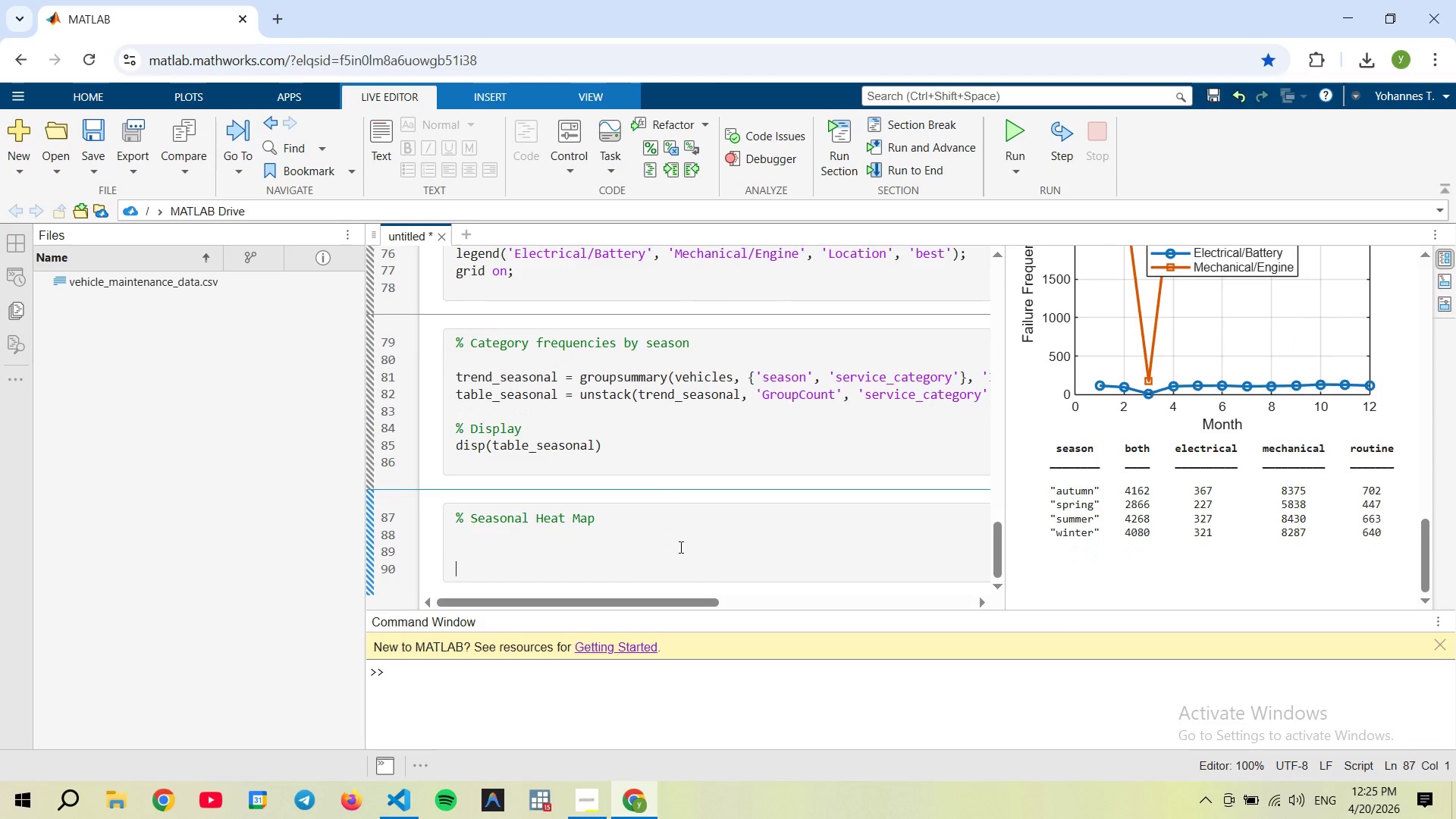 
hold_key(key=AltRight, duration=5.5)
 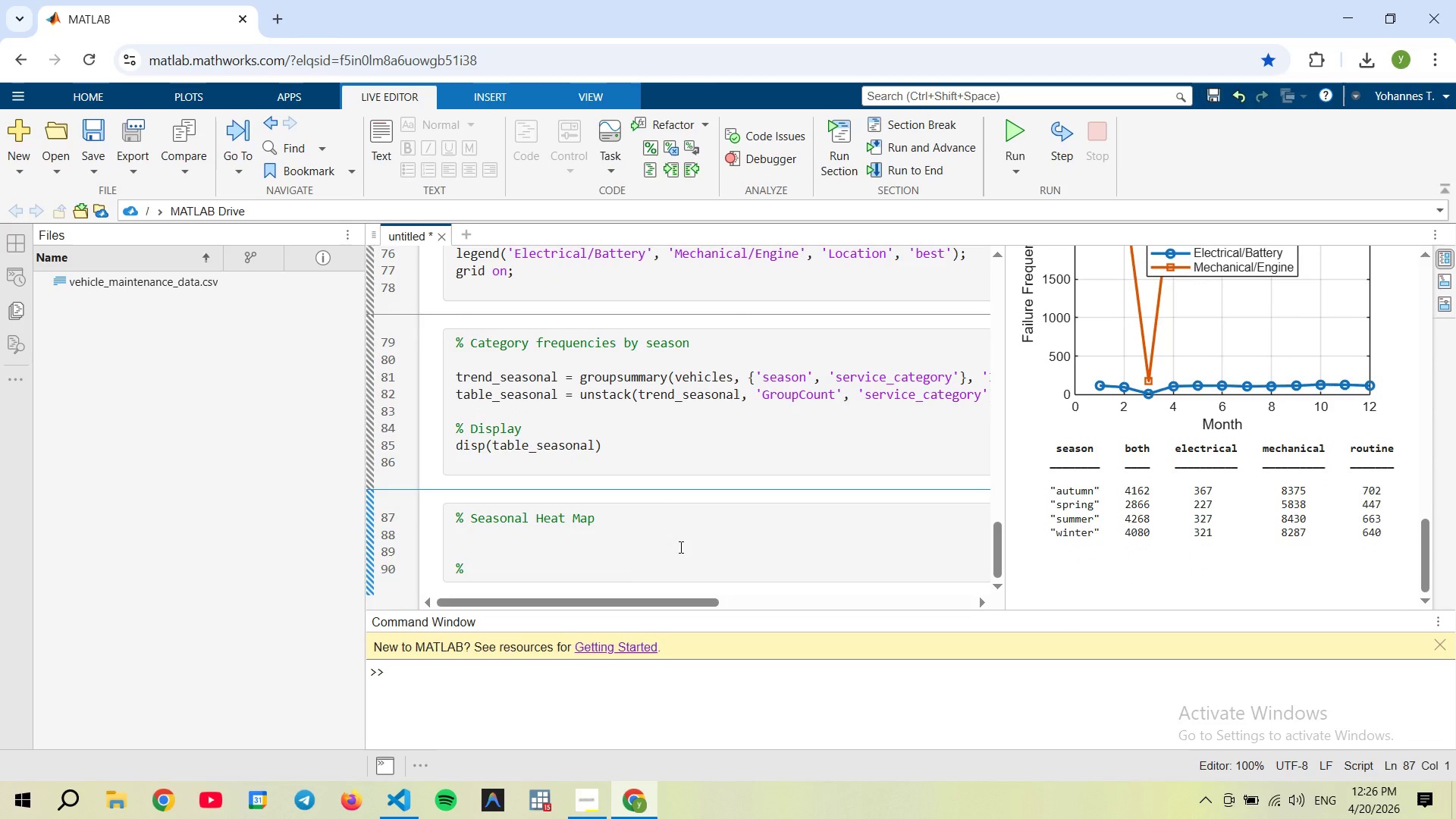 
key(Enter)
 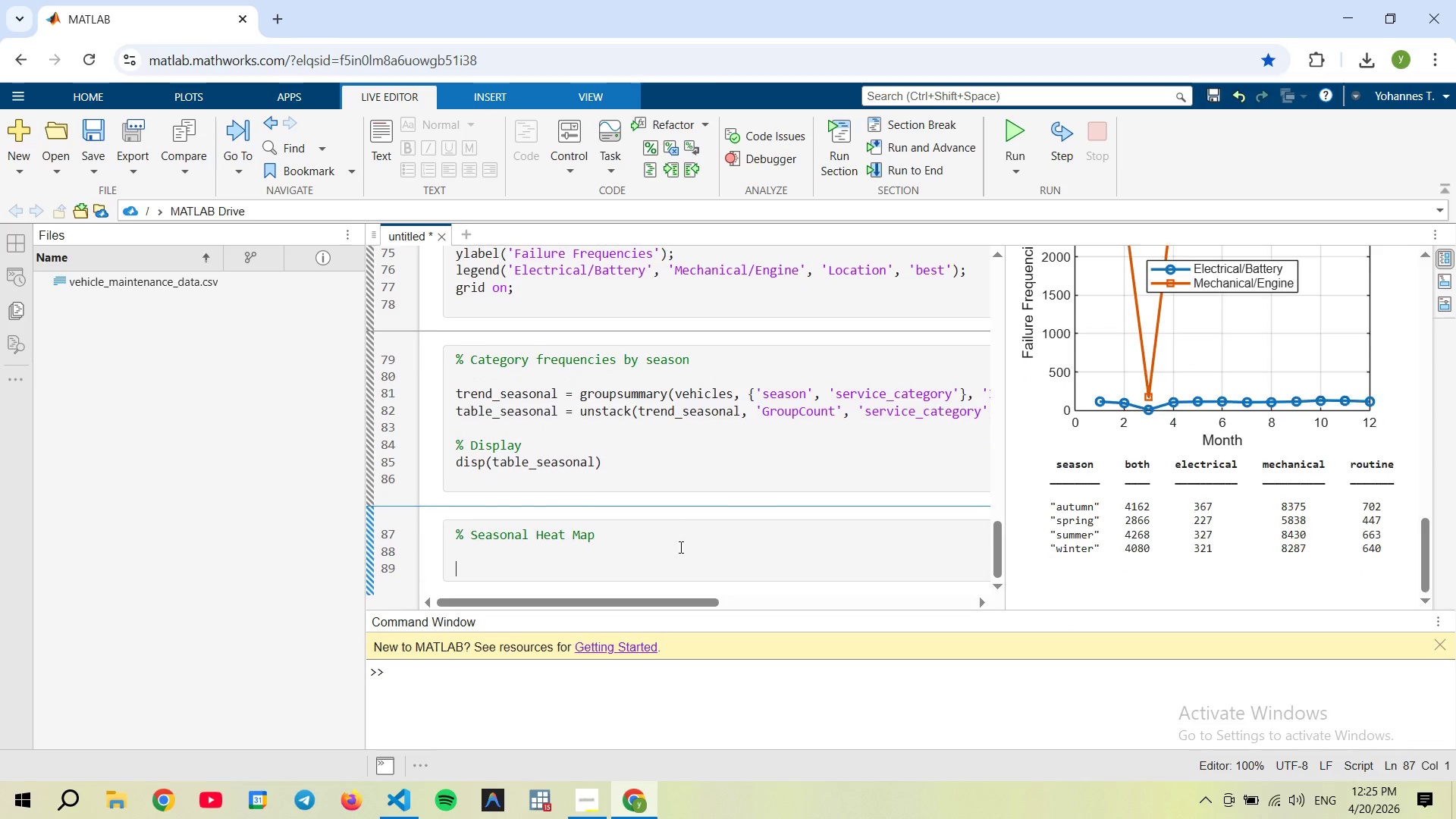 
key(Enter)
 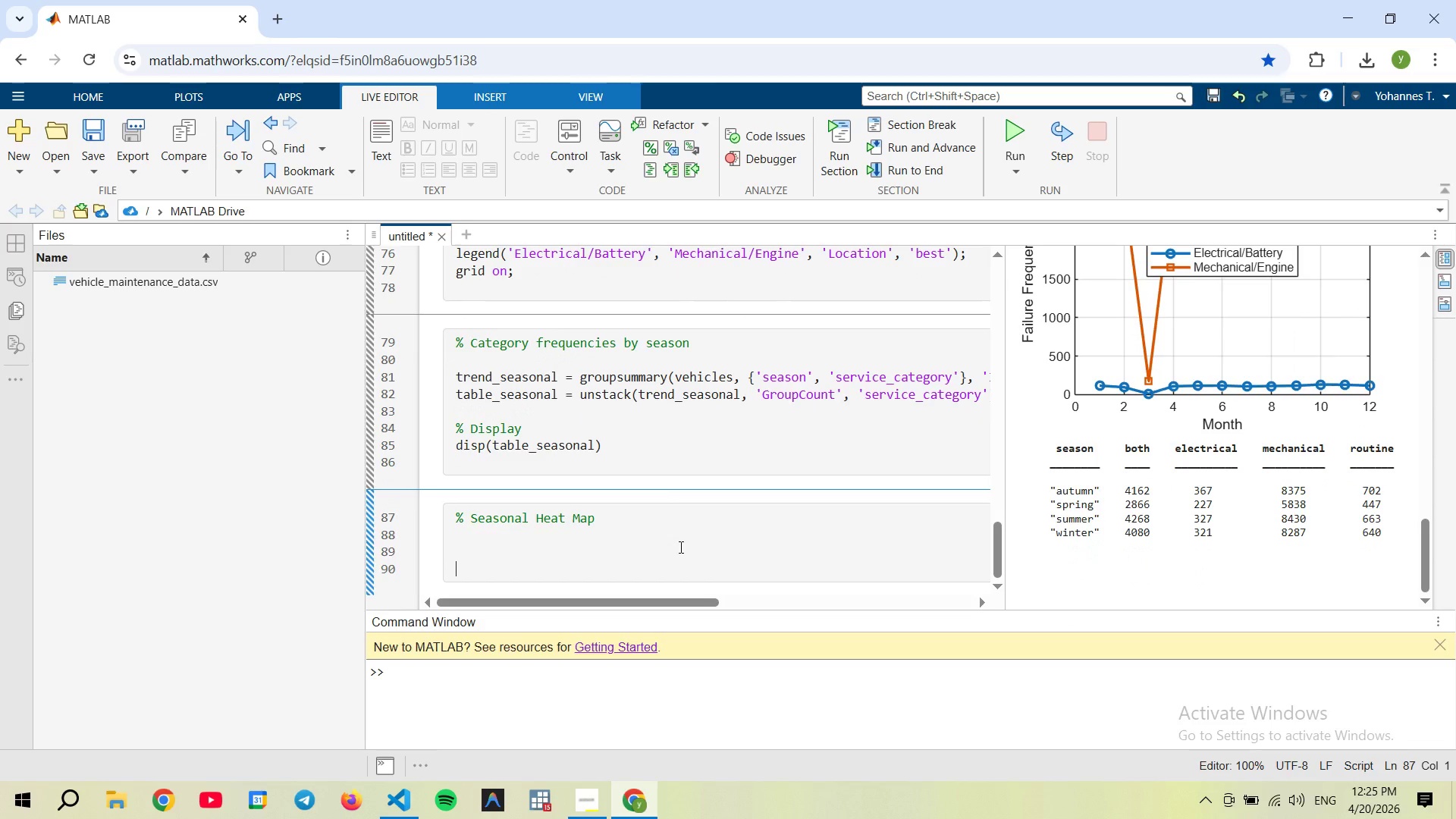 
key(Enter)
 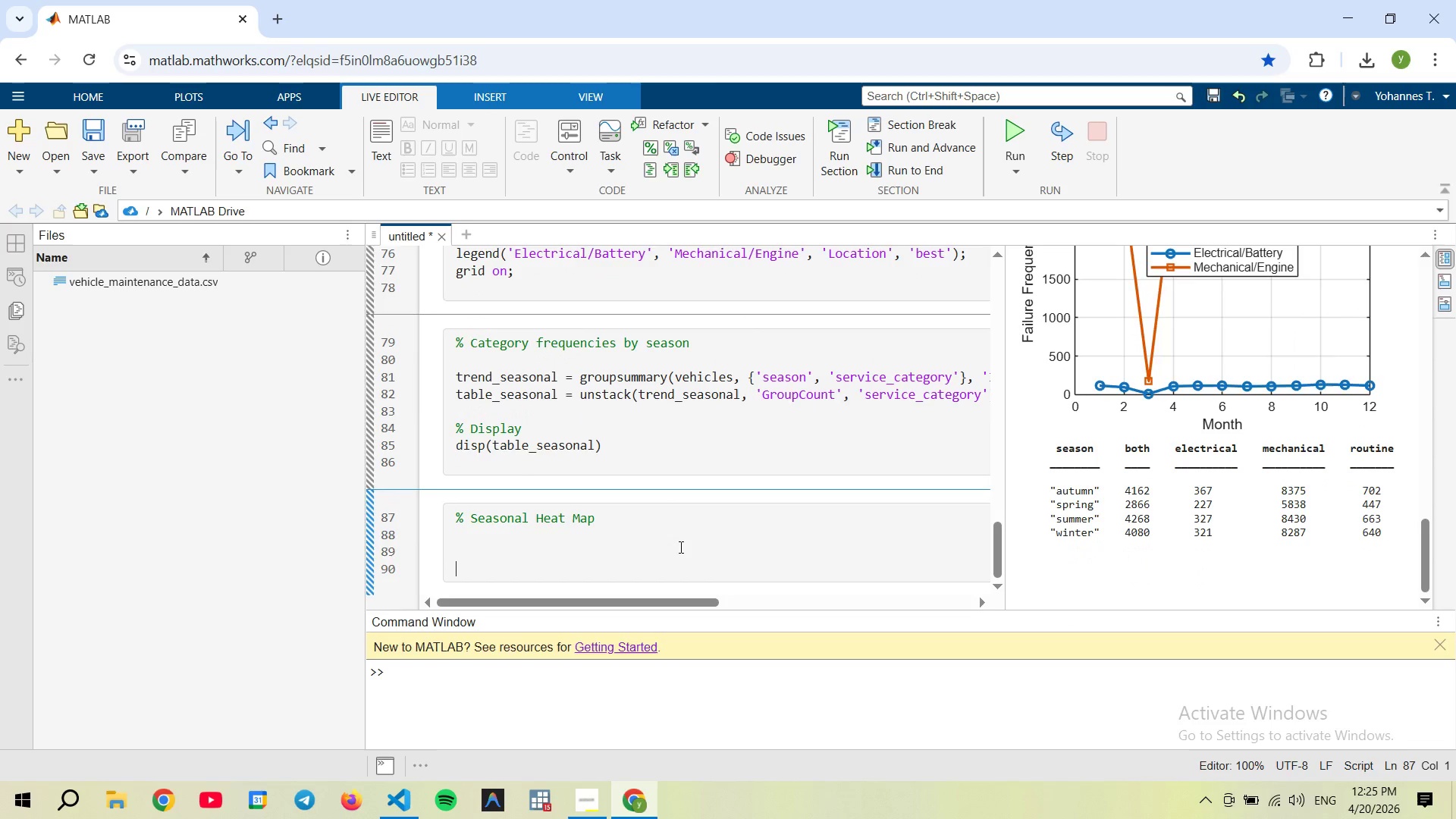 
type(% fill)
 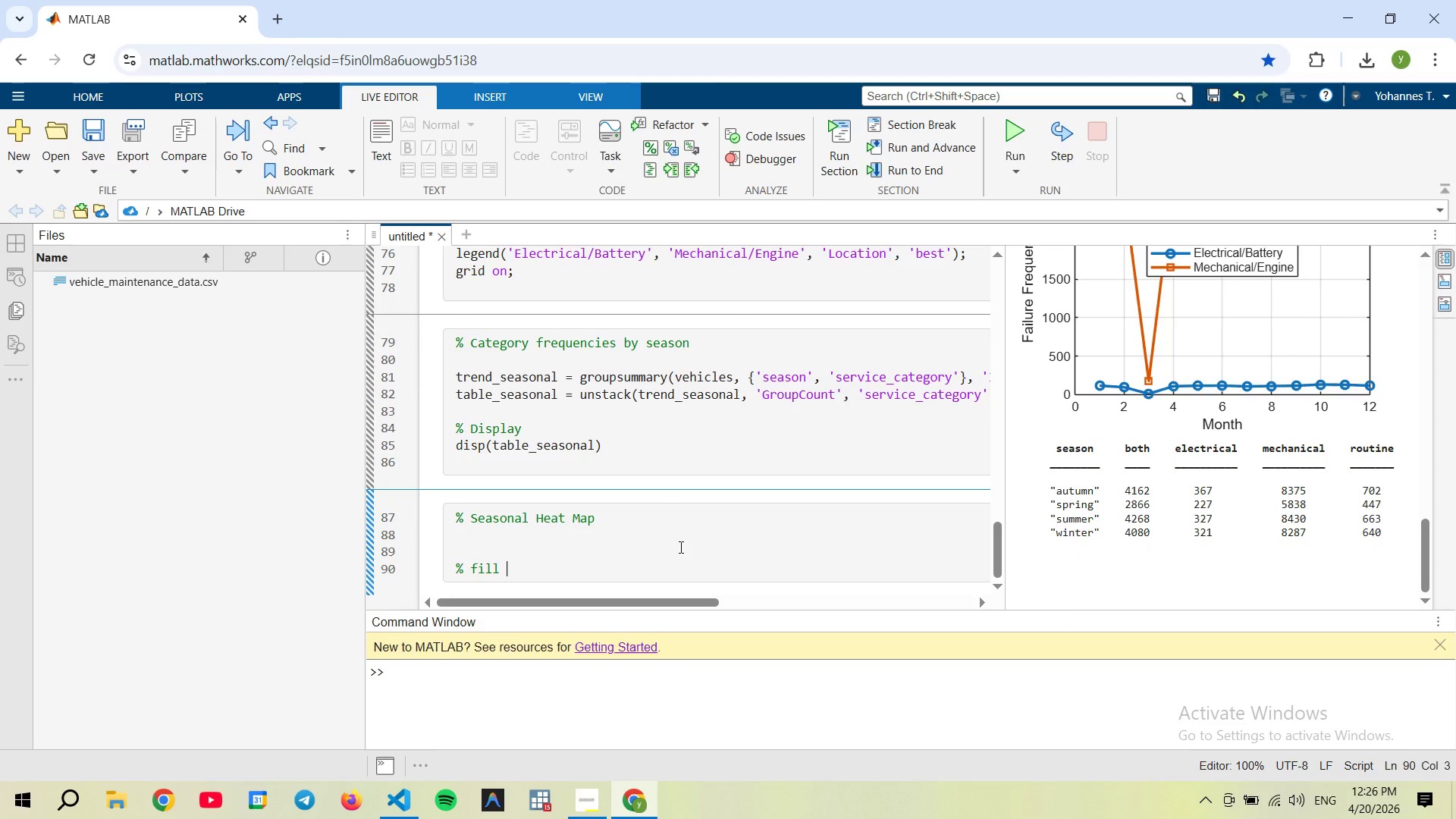 
type( miss)
key(Backspace)
key(Backspace)
key(Backspace)
type(fill missing values)
 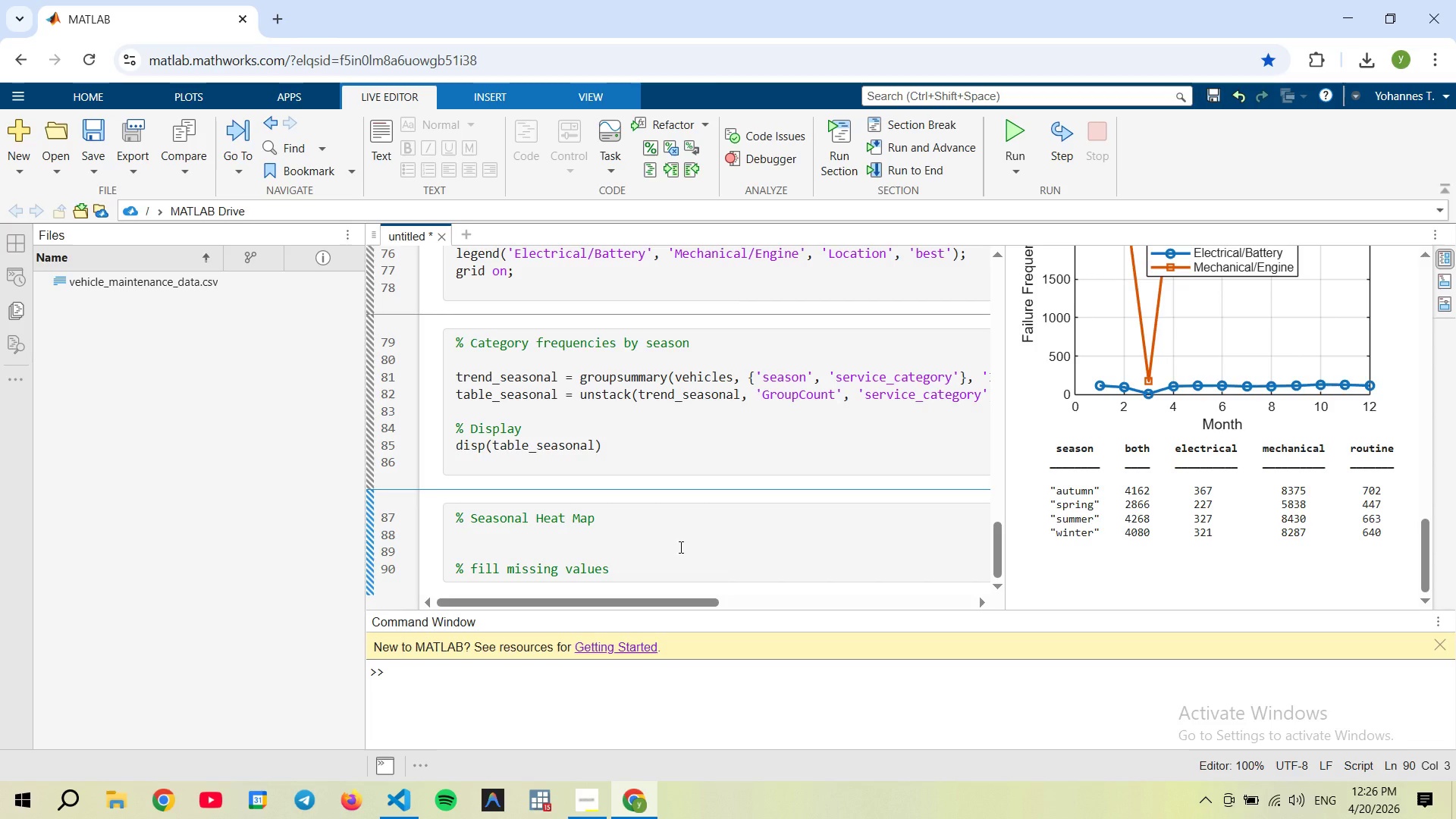 
key(Alt+AltRight)
 